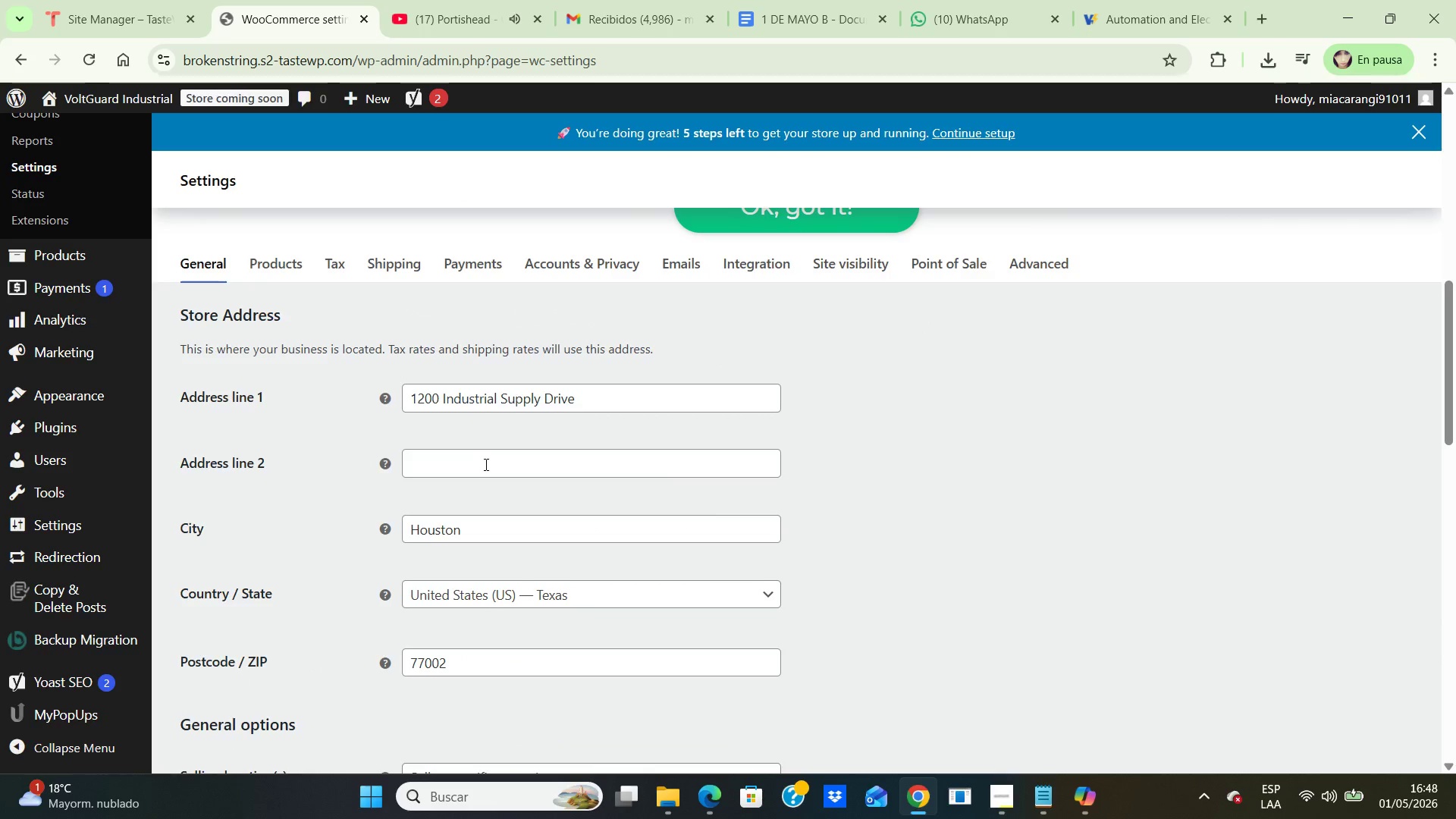 
left_click([394, 263])
 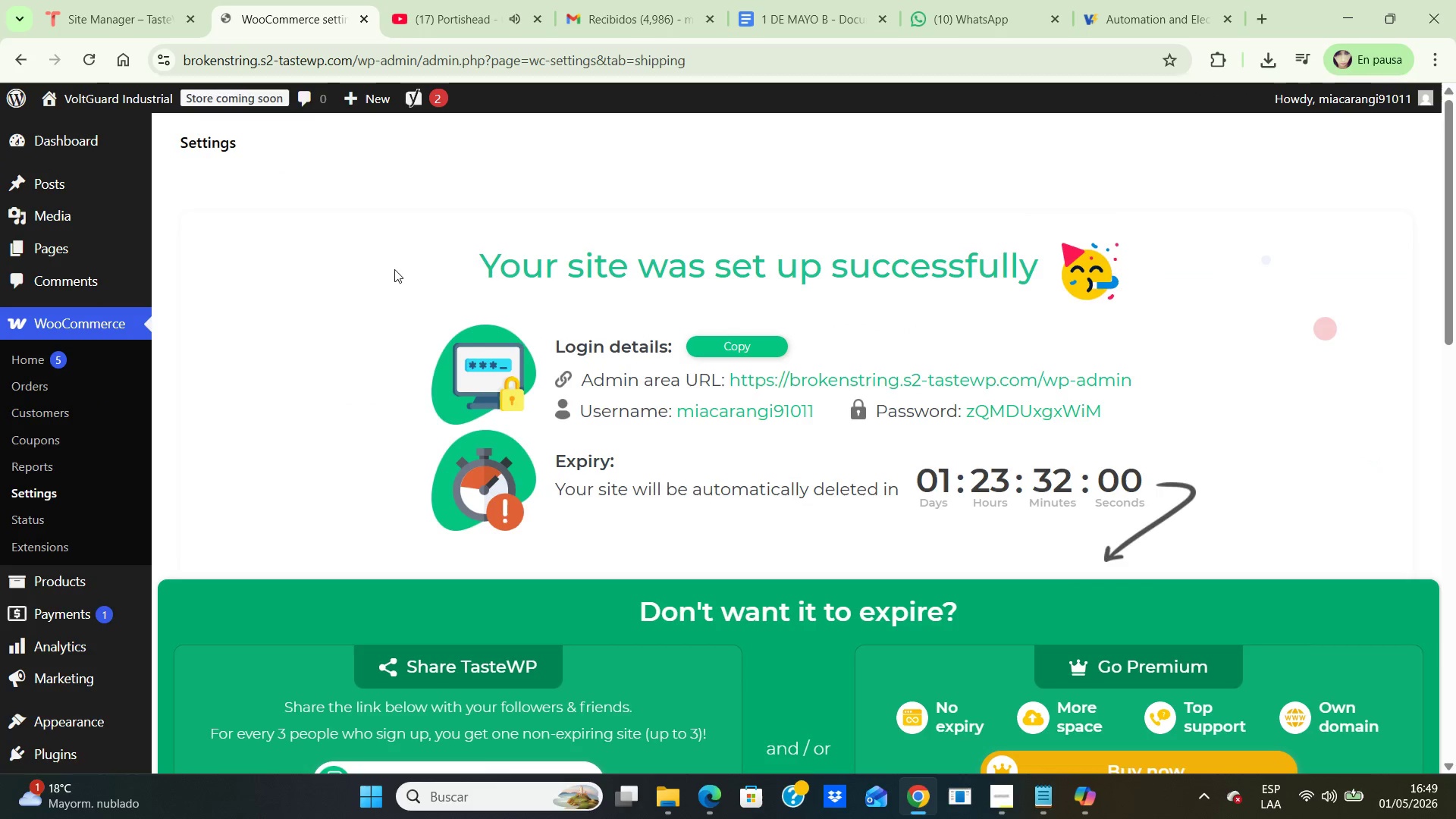 
scroll: coordinate [306, 381], scroll_direction: down, amount: 8.0
 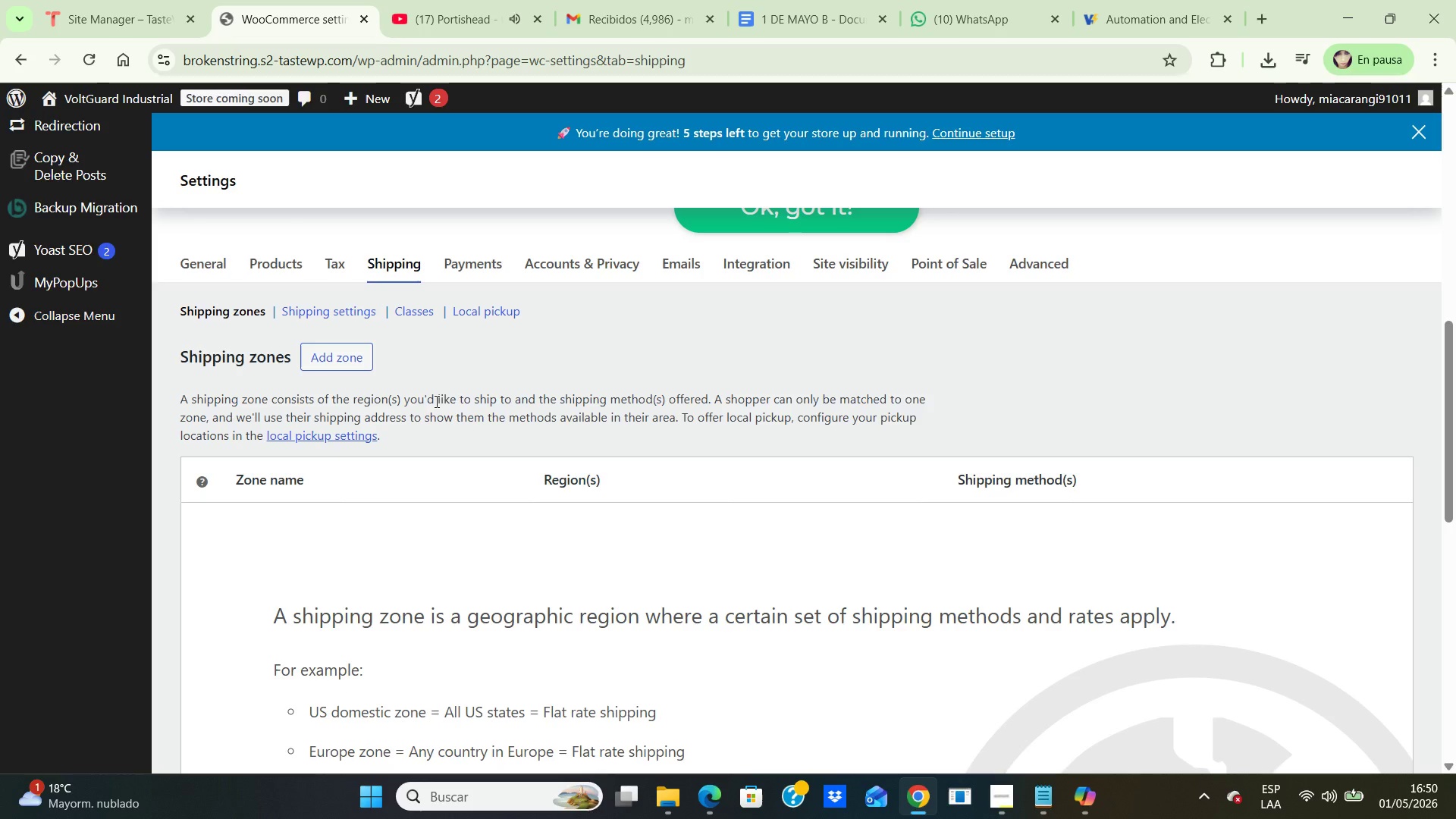 
wait(56.11)
 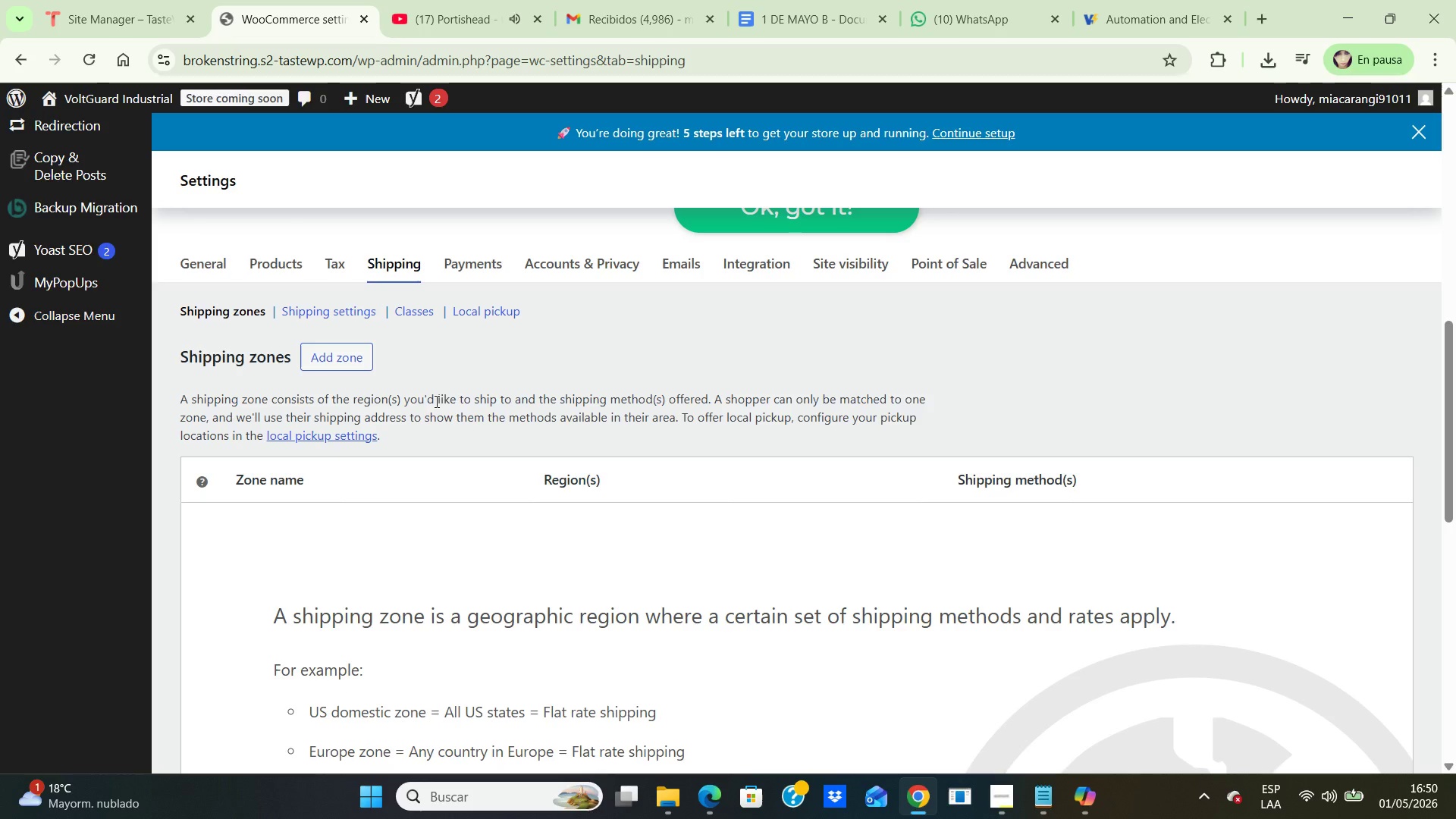 
left_click([331, 358])
 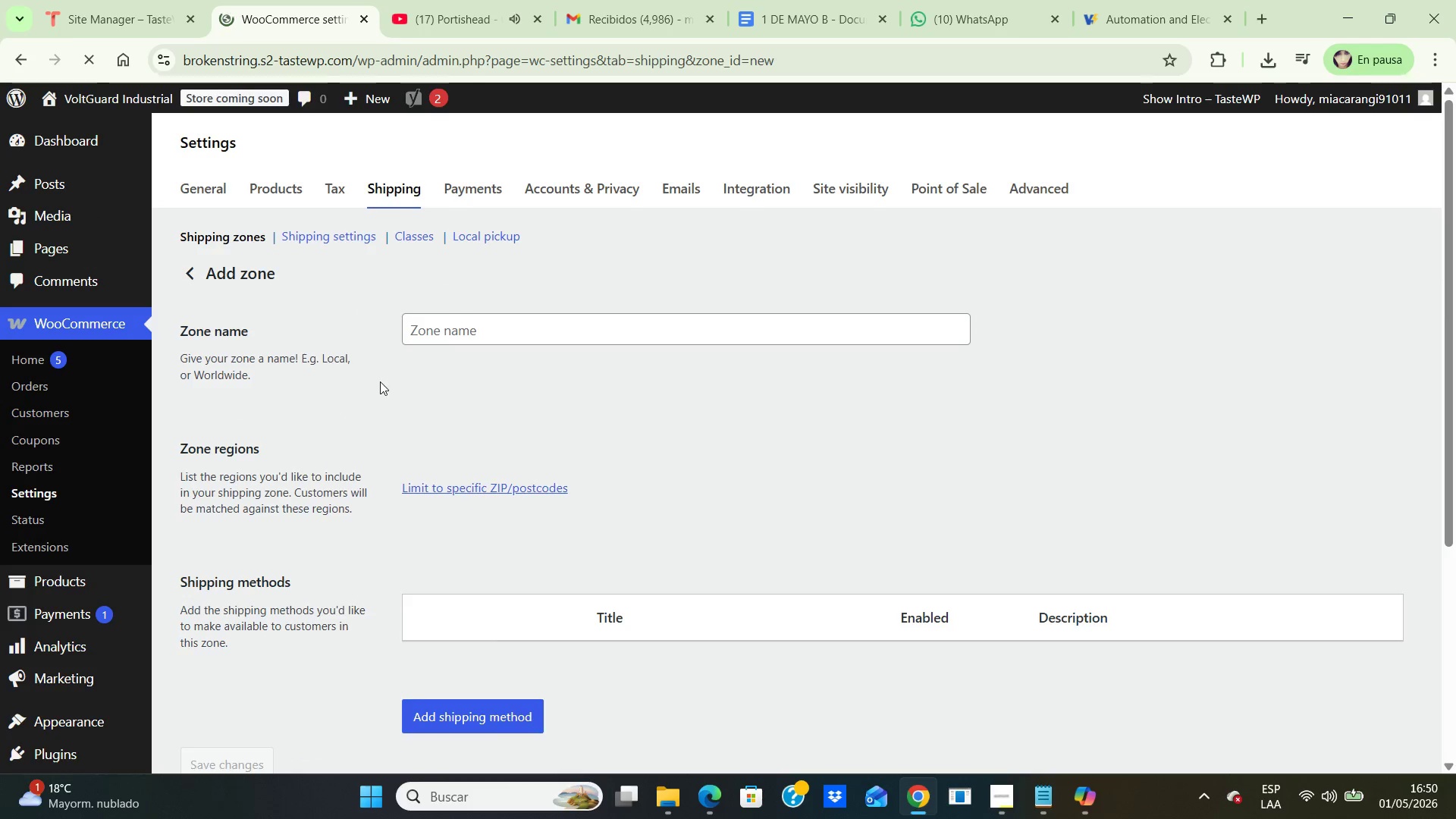 
left_click([513, 331])
 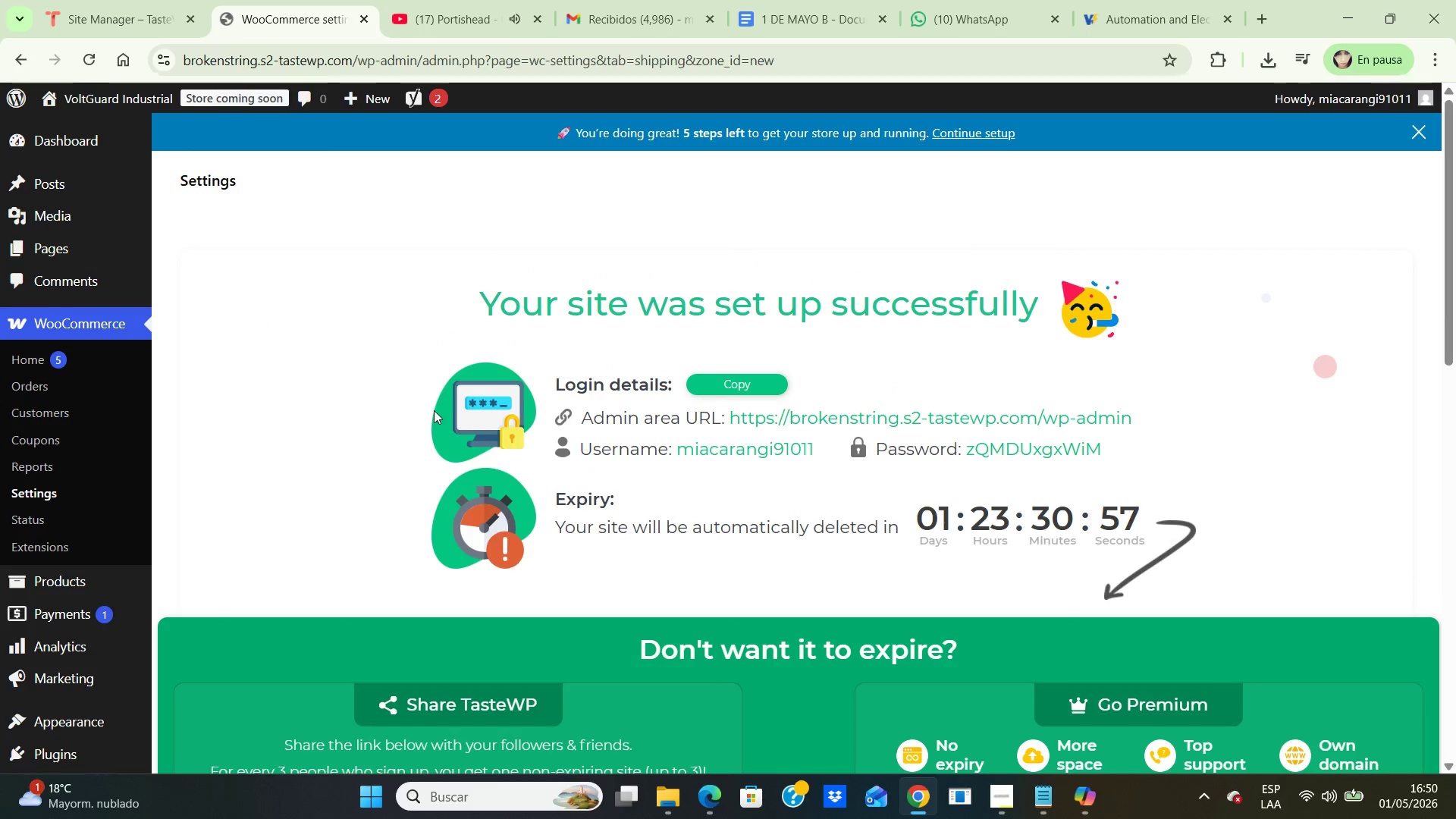 
scroll: coordinate [432, 410], scroll_direction: down, amount: 7.0
 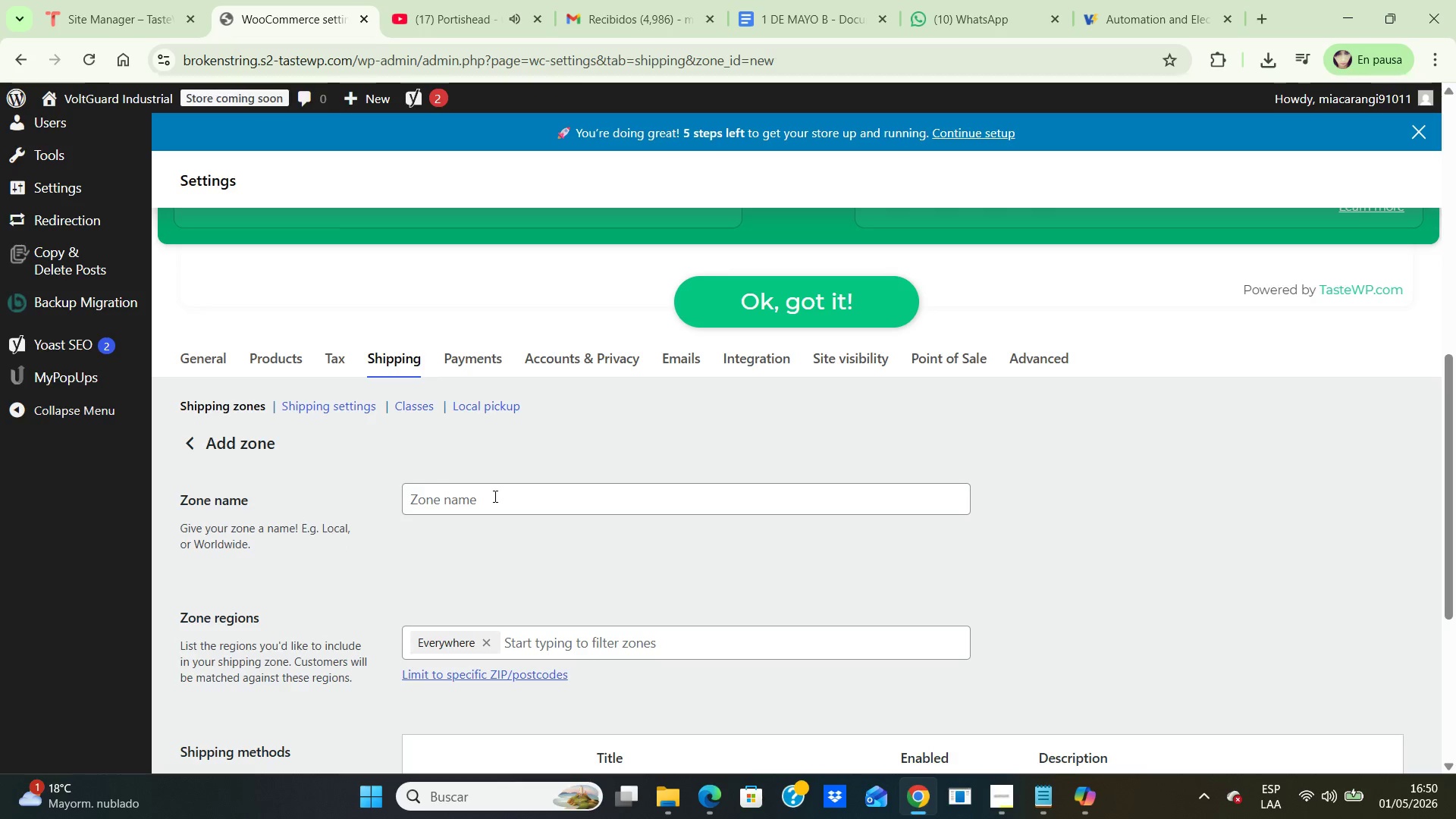 
left_click([494, 496])
 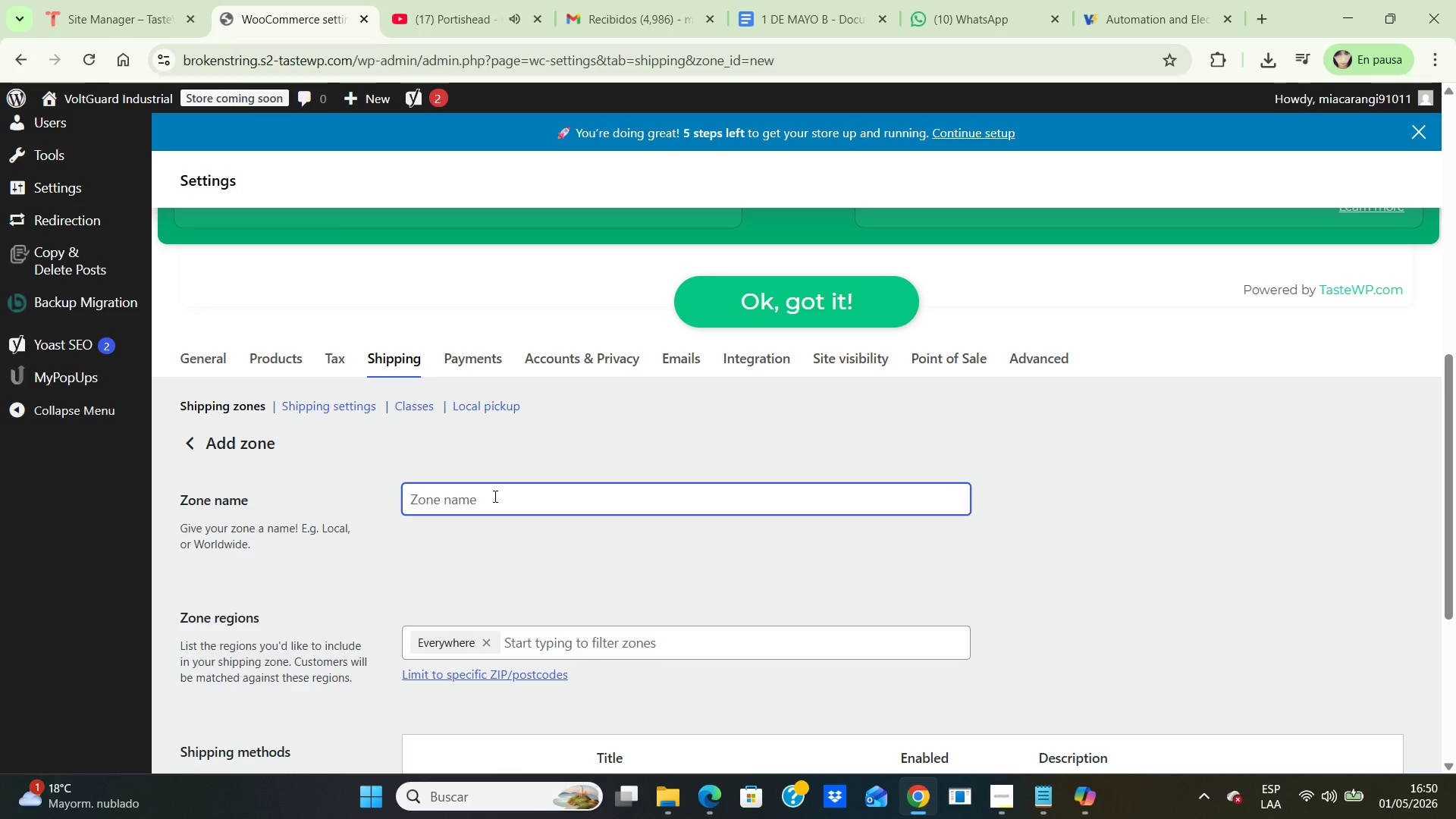 
wait(11.73)
 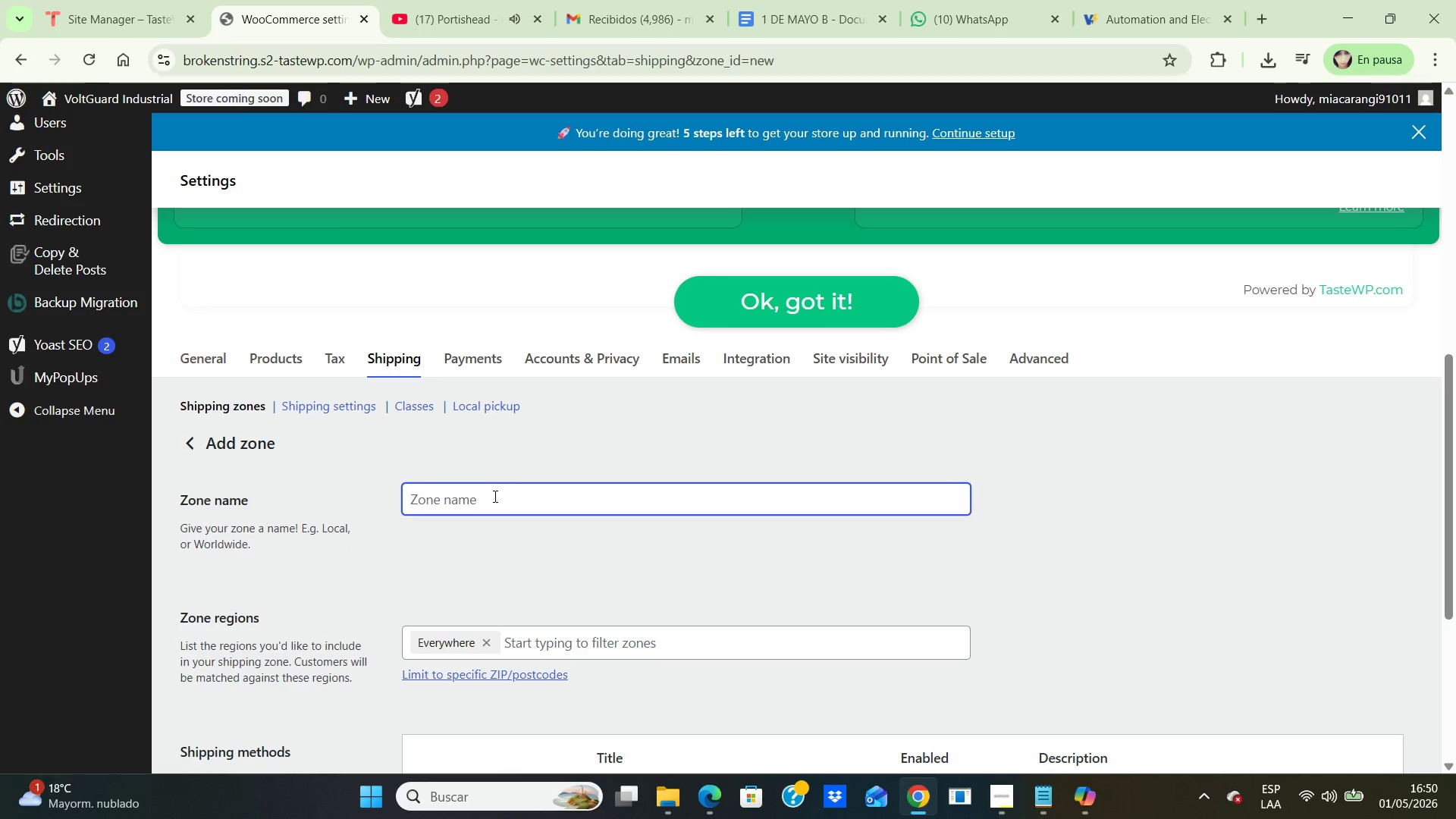 
type(Domestic)
 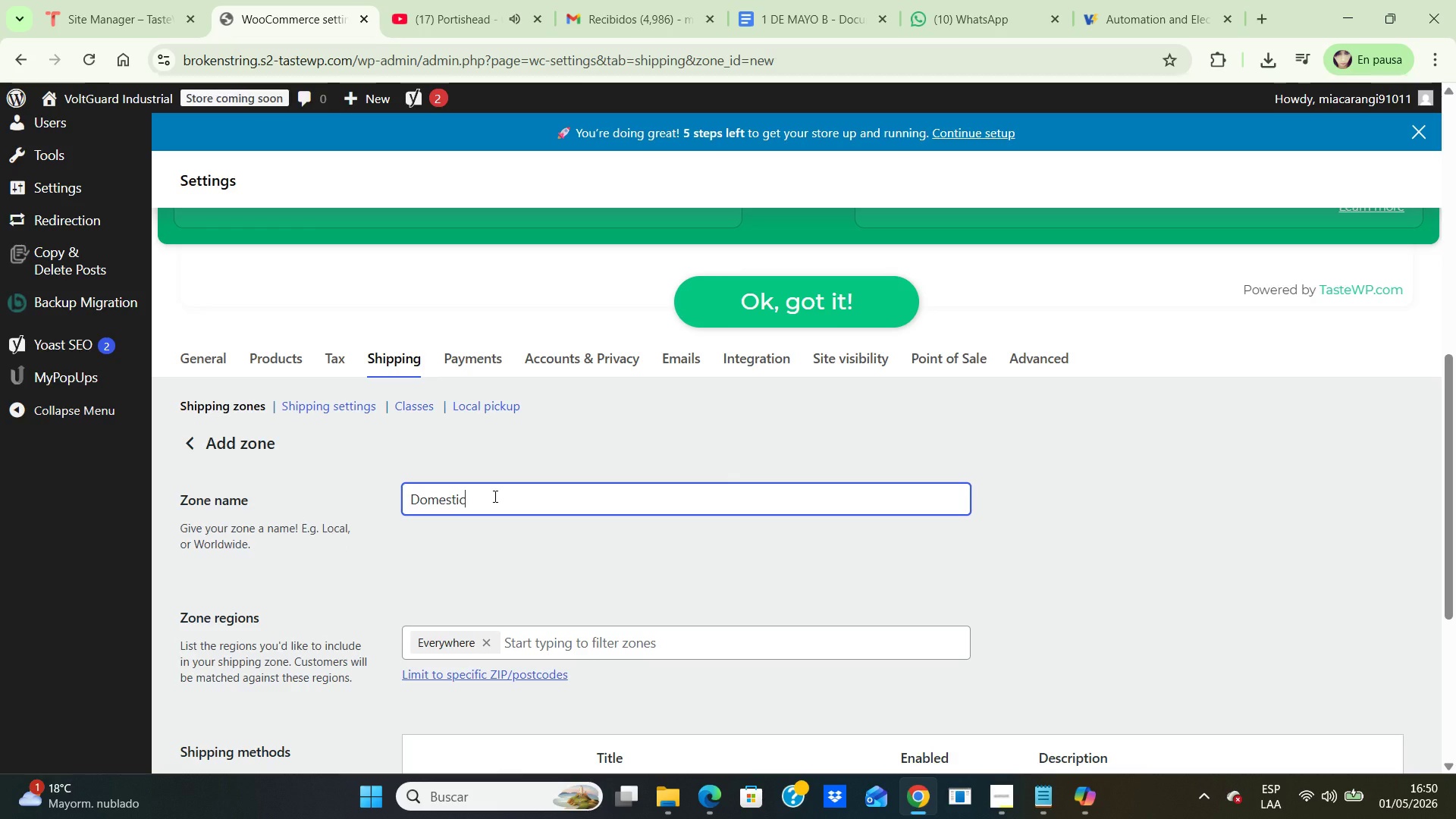 
wait(10.39)
 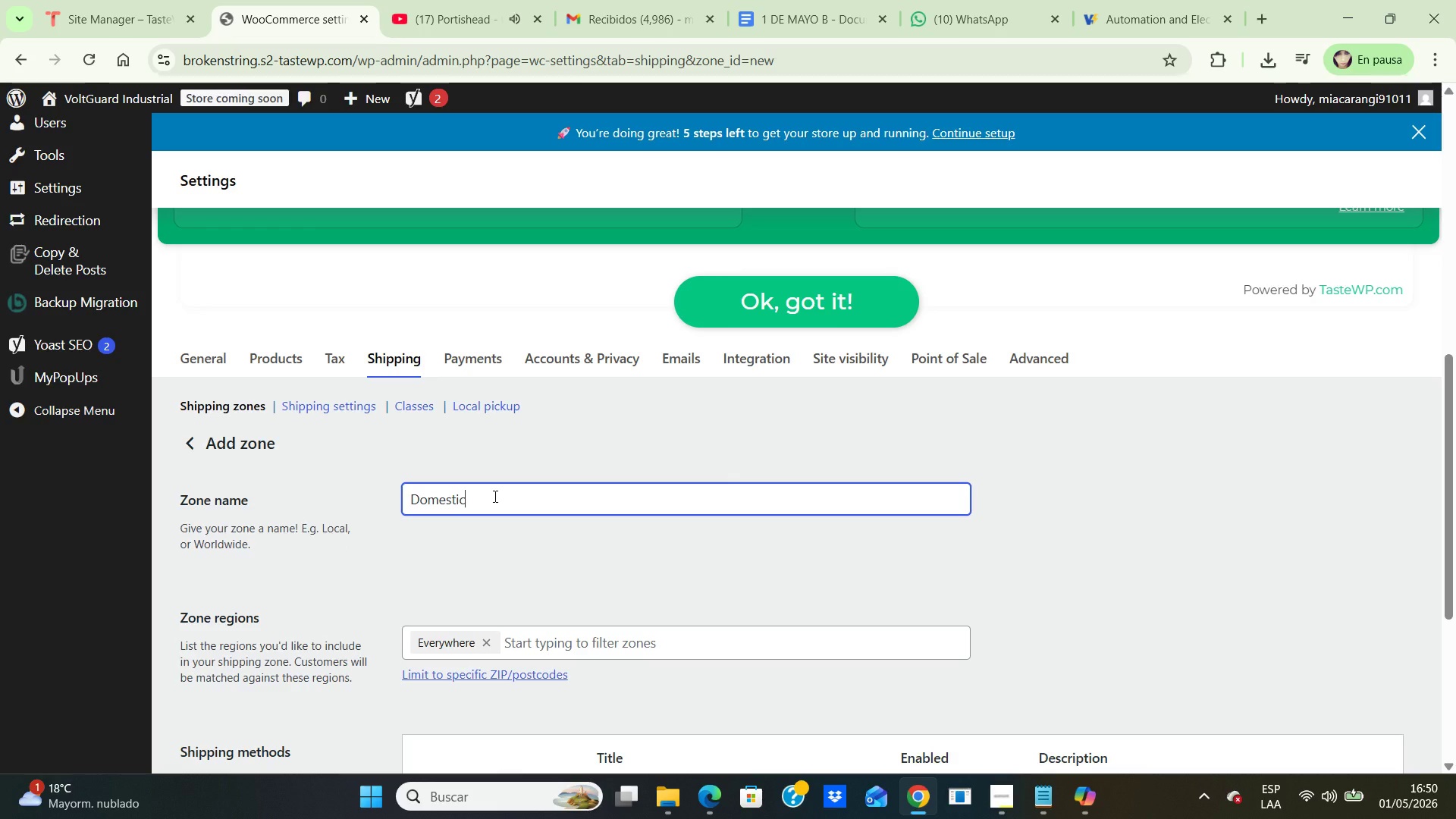 
type( United States)
 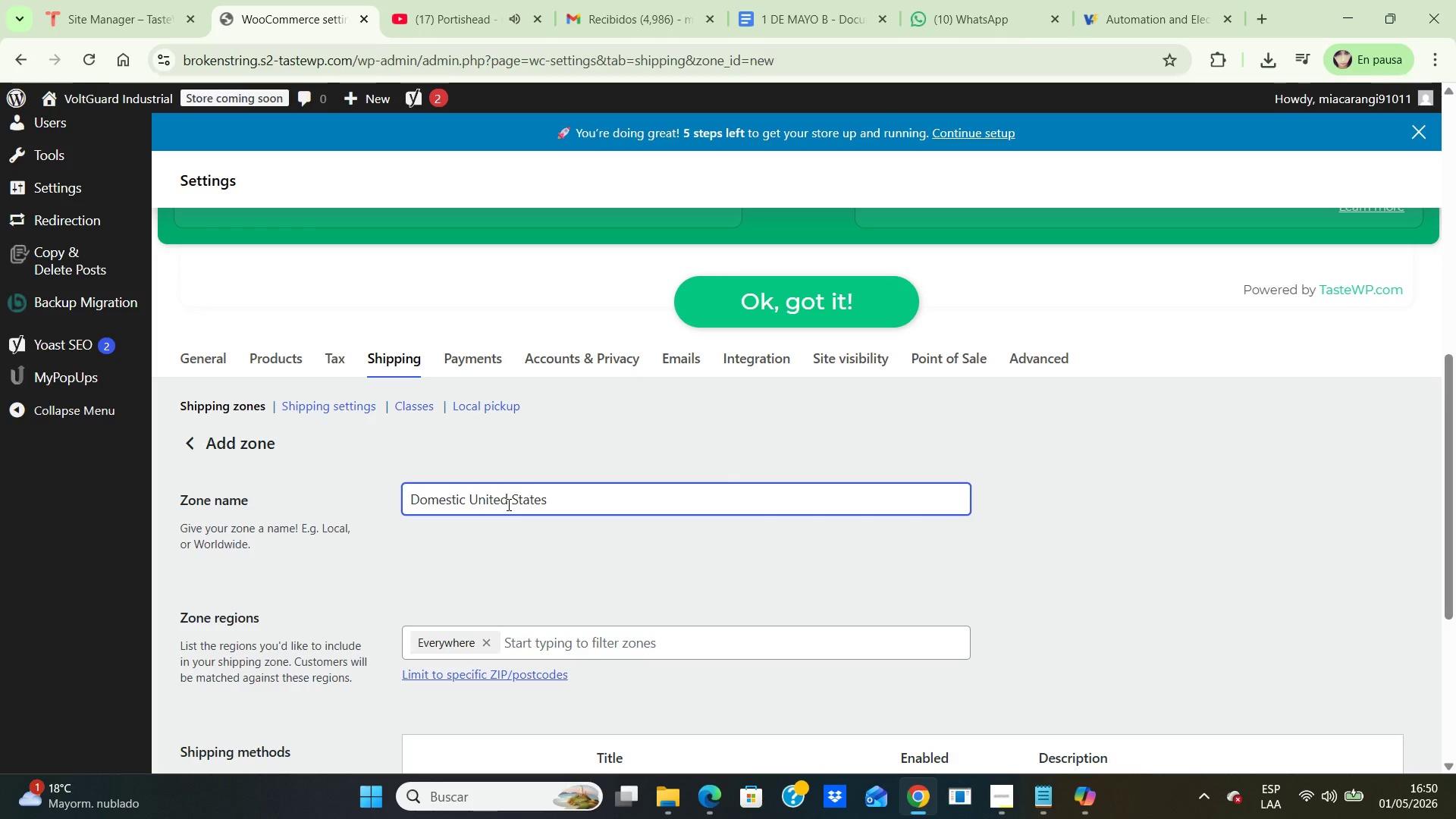 
scroll: coordinate [507, 504], scroll_direction: down, amount: 3.0
 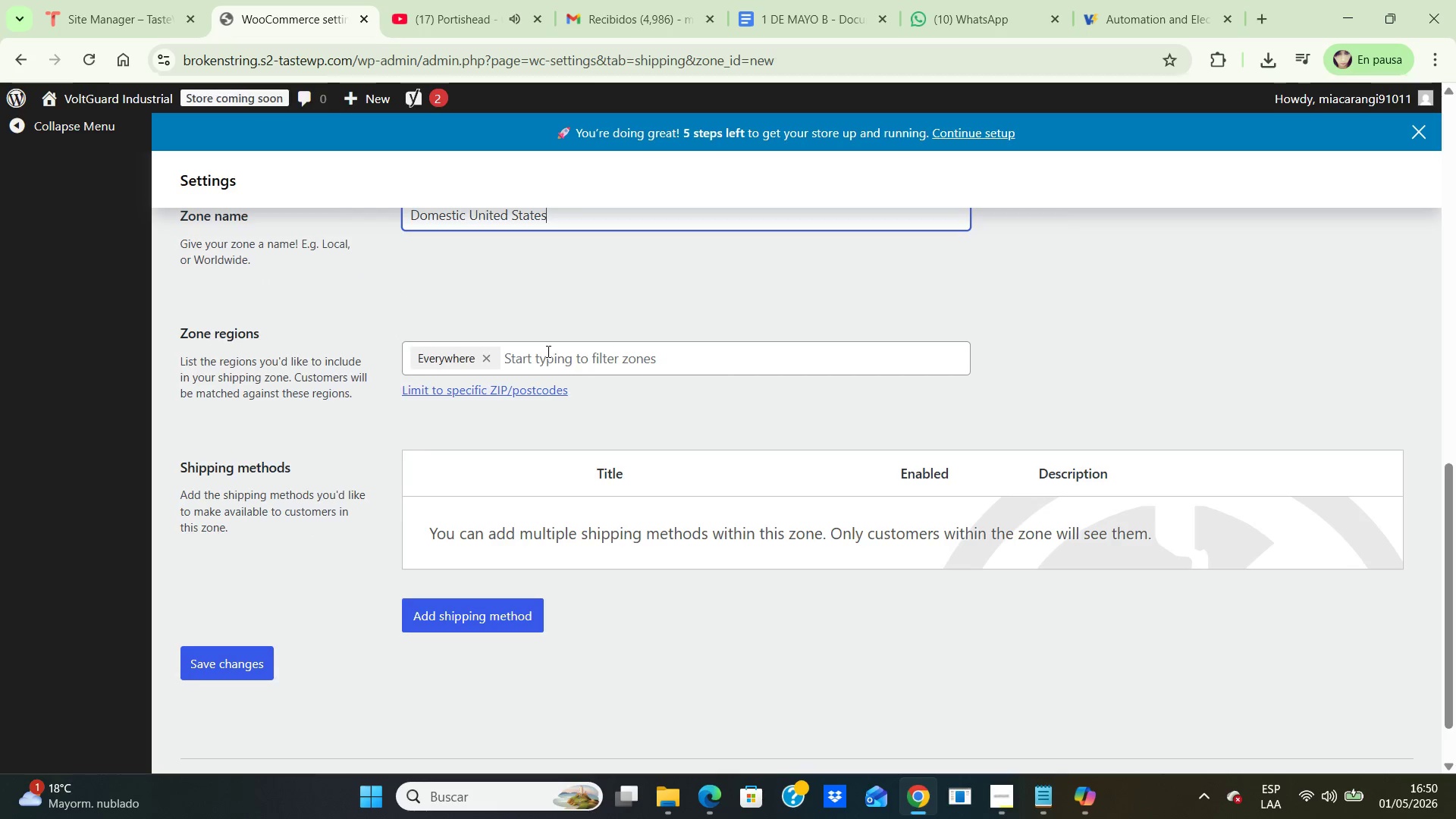 
left_click([547, 351])
 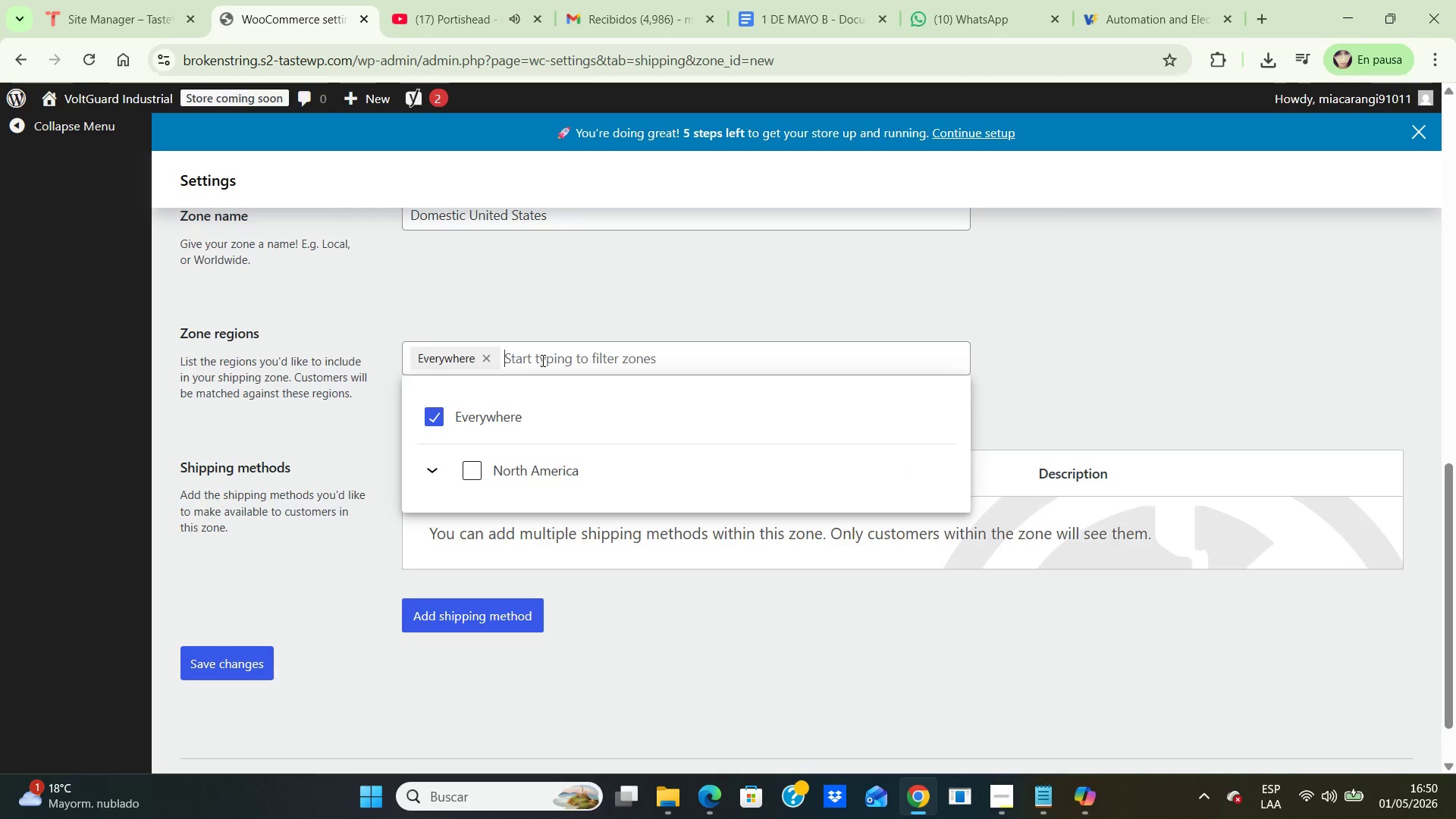 
type(unit)
 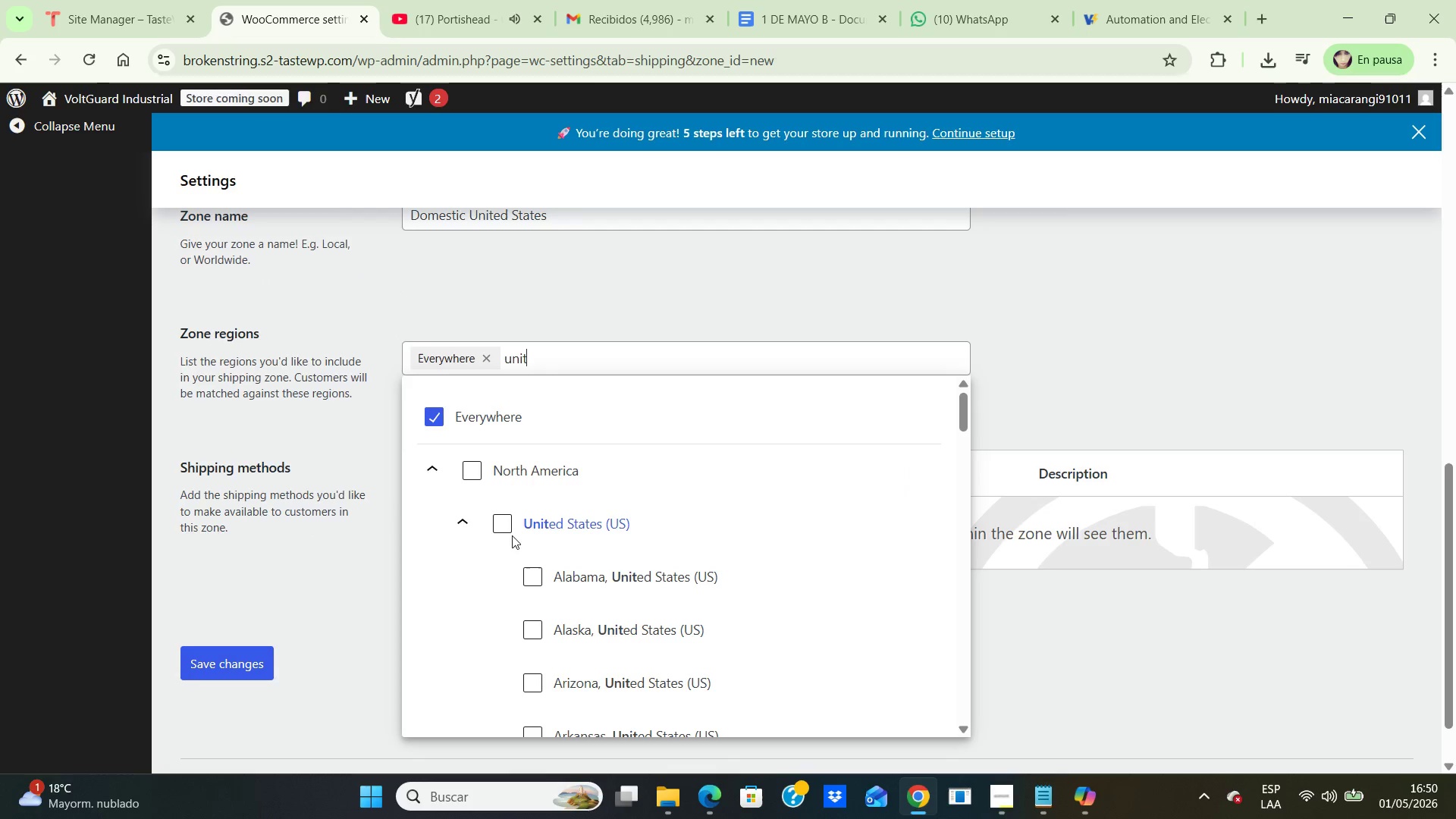 
left_click([494, 518])
 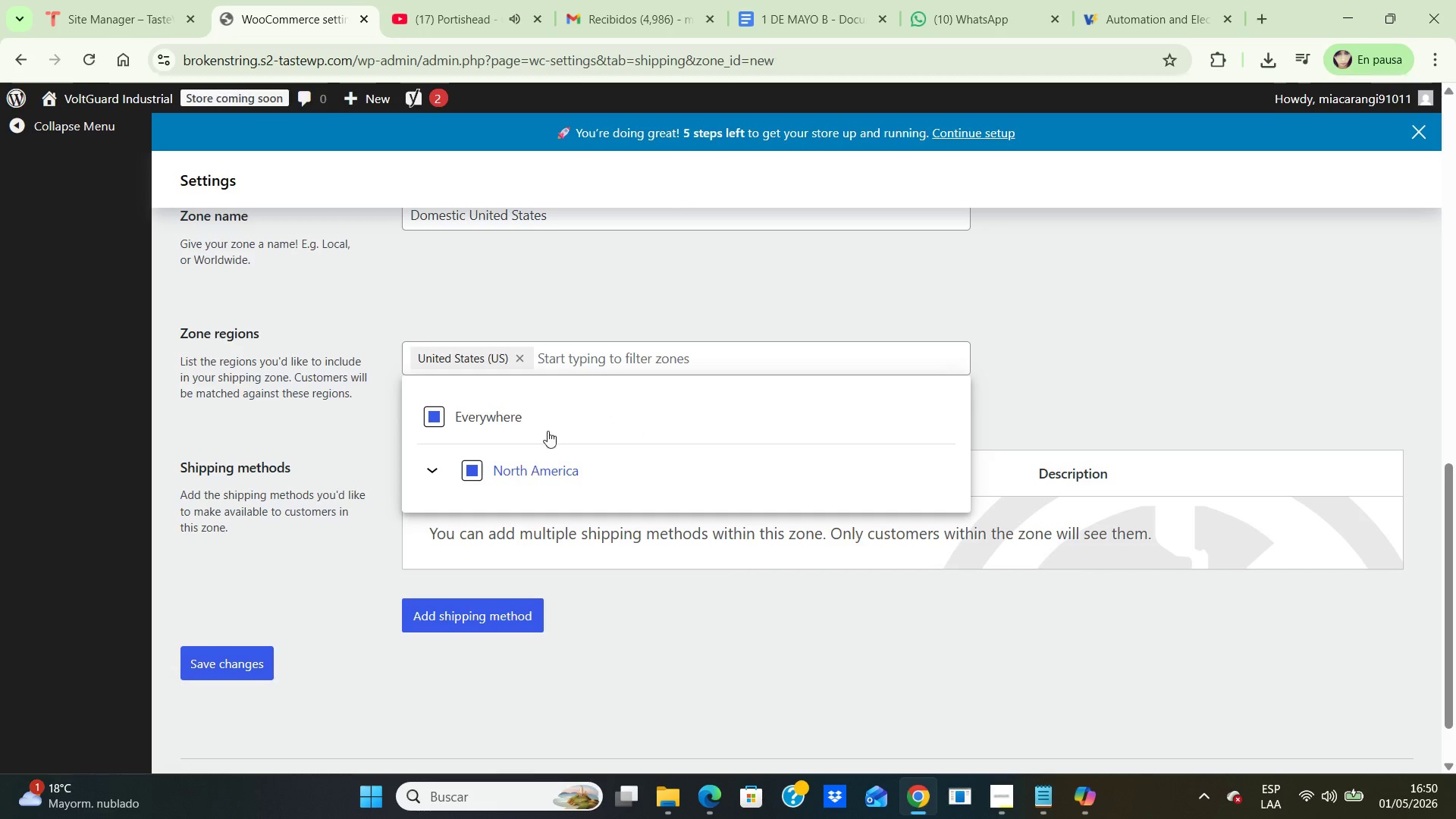 
wait(5.25)
 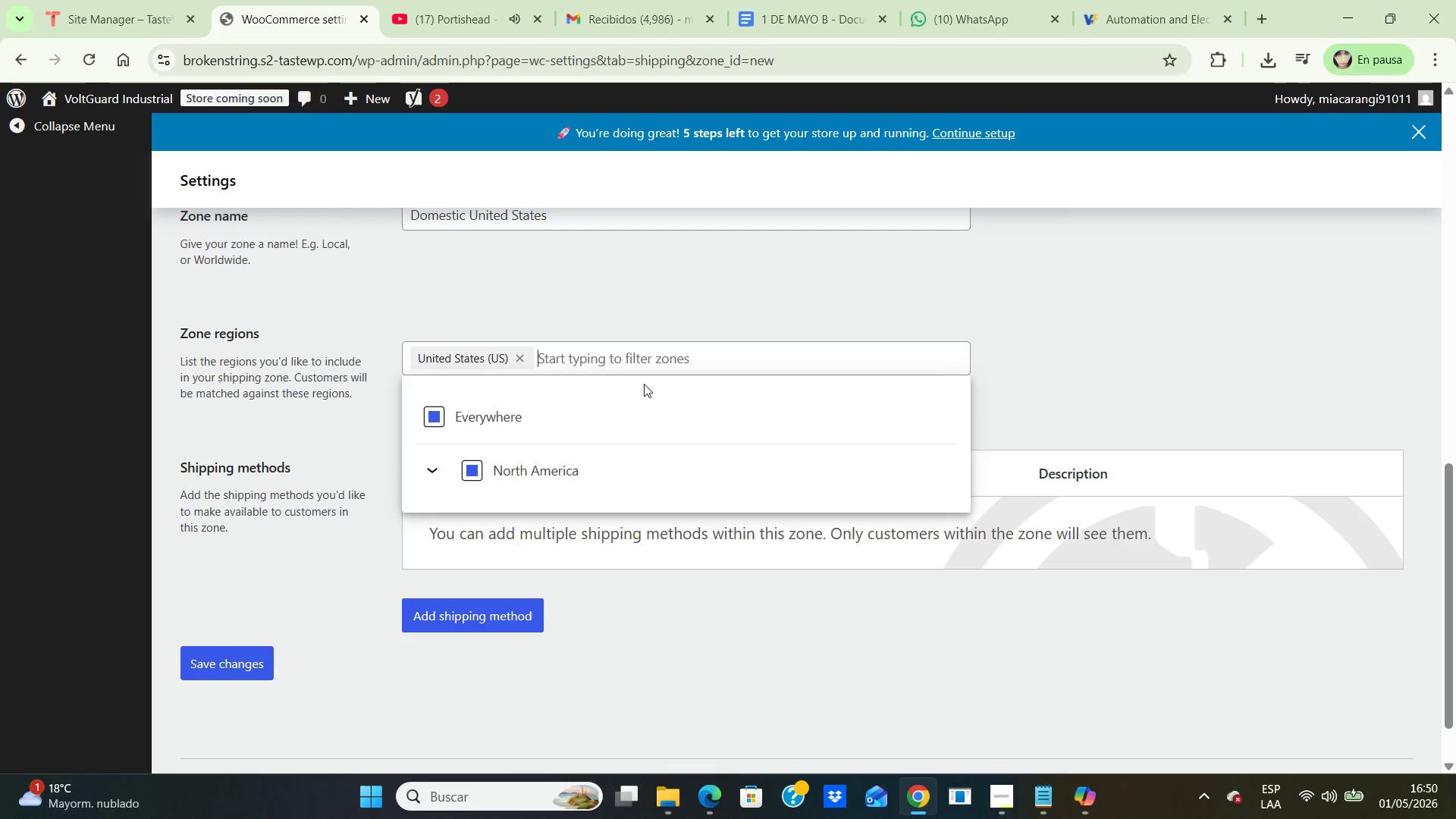 
left_click([607, 441])
 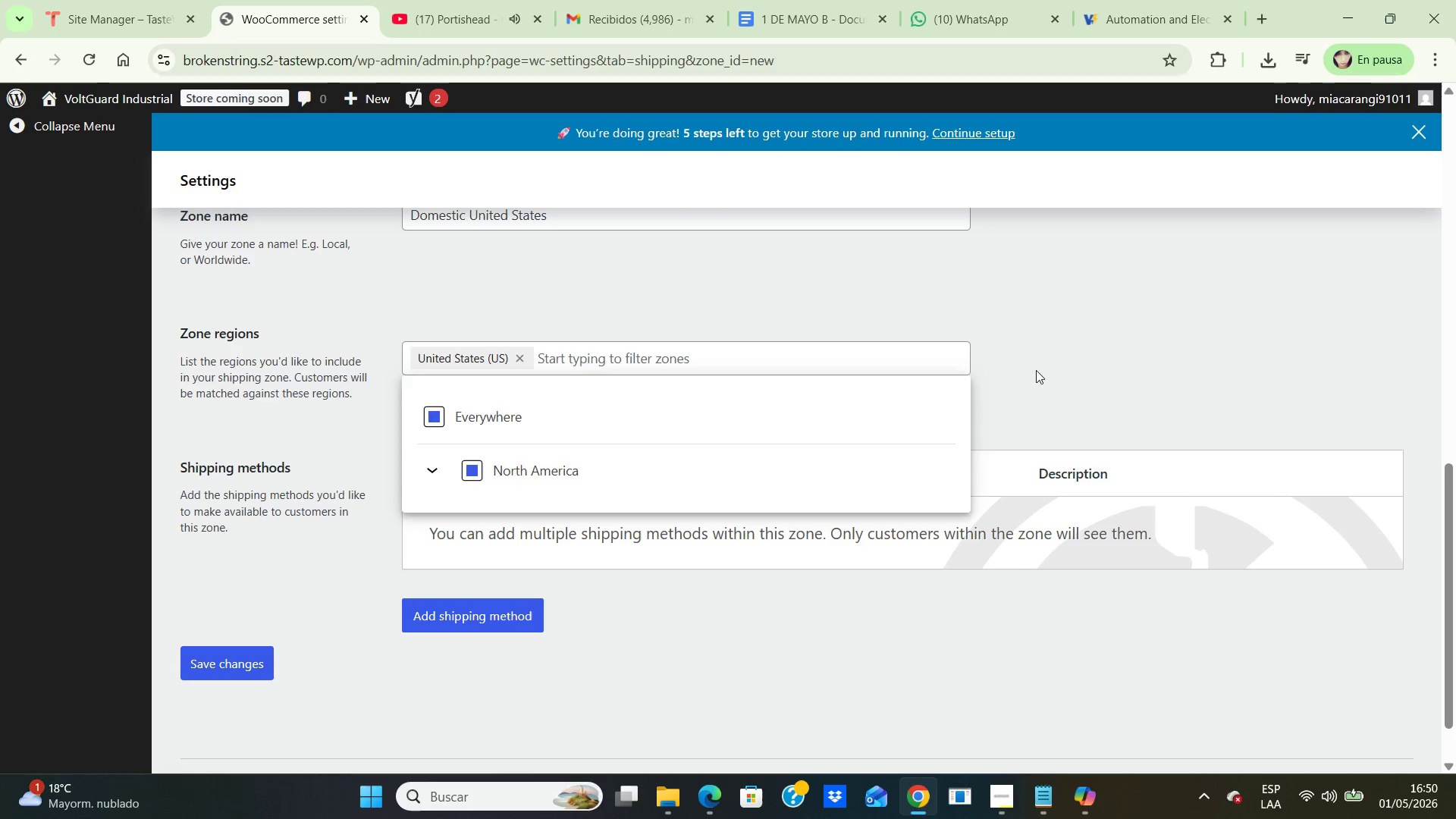 
left_click([1036, 370])
 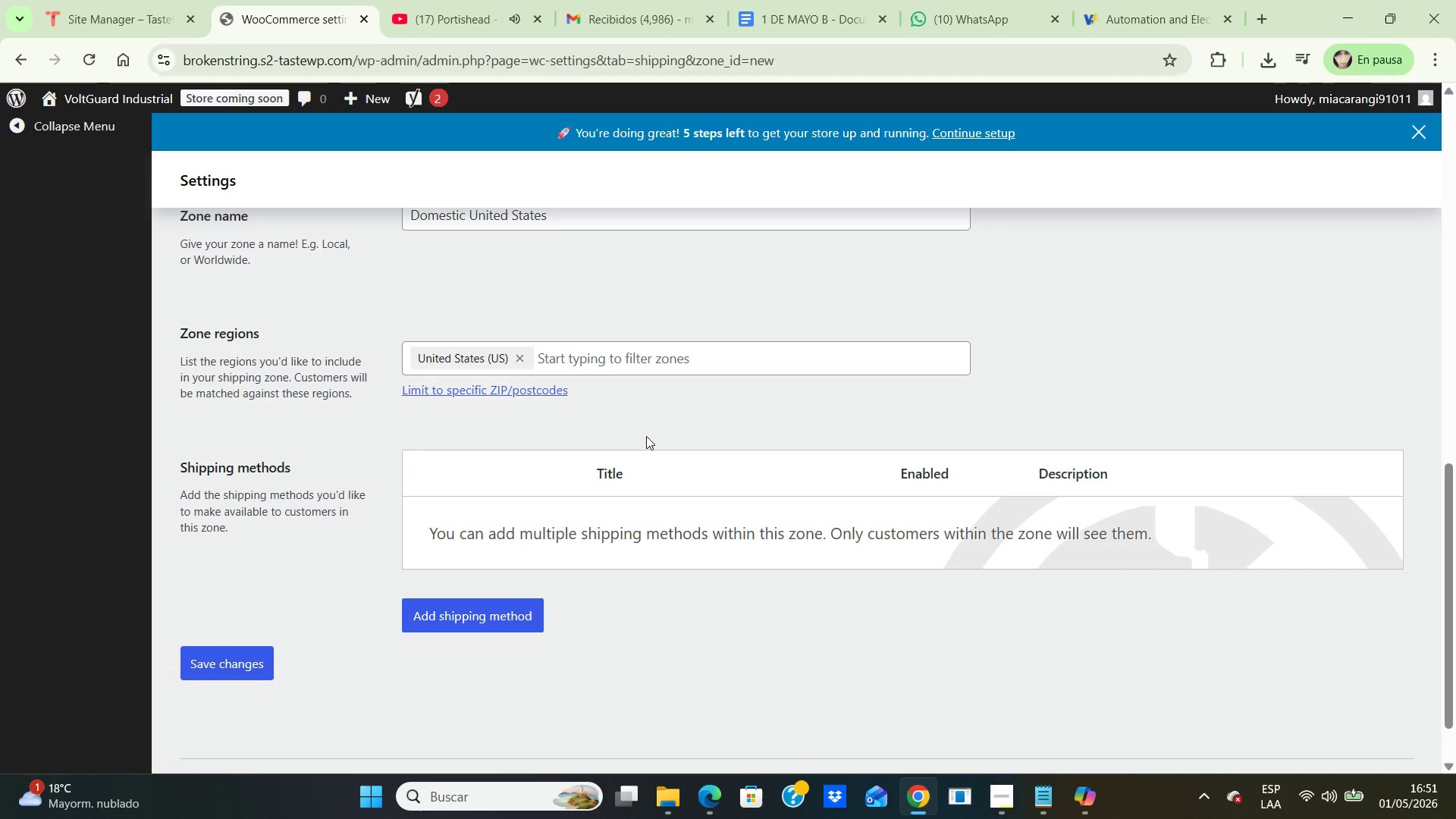 
wait(7.19)
 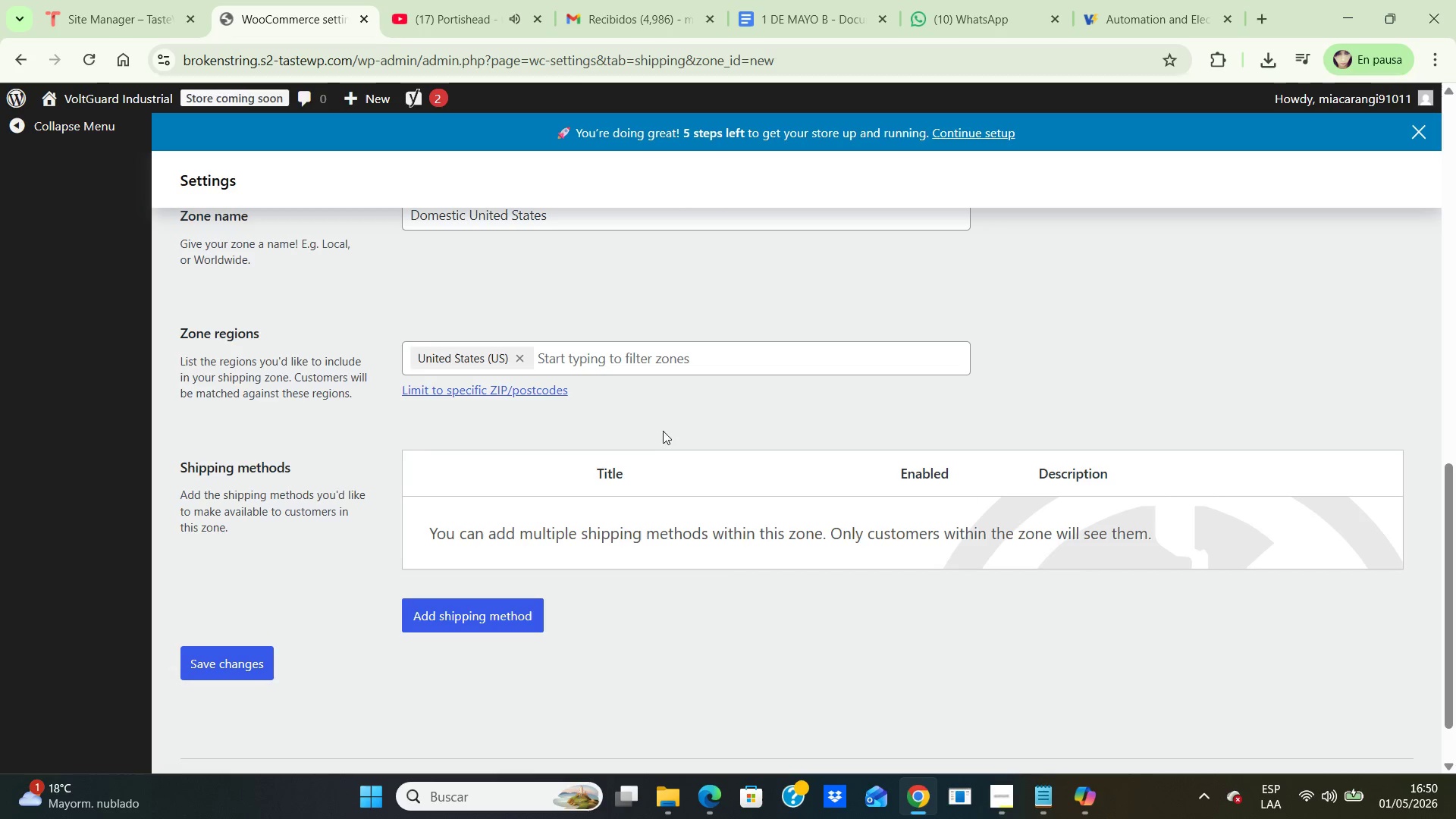 
left_click([477, 610])
 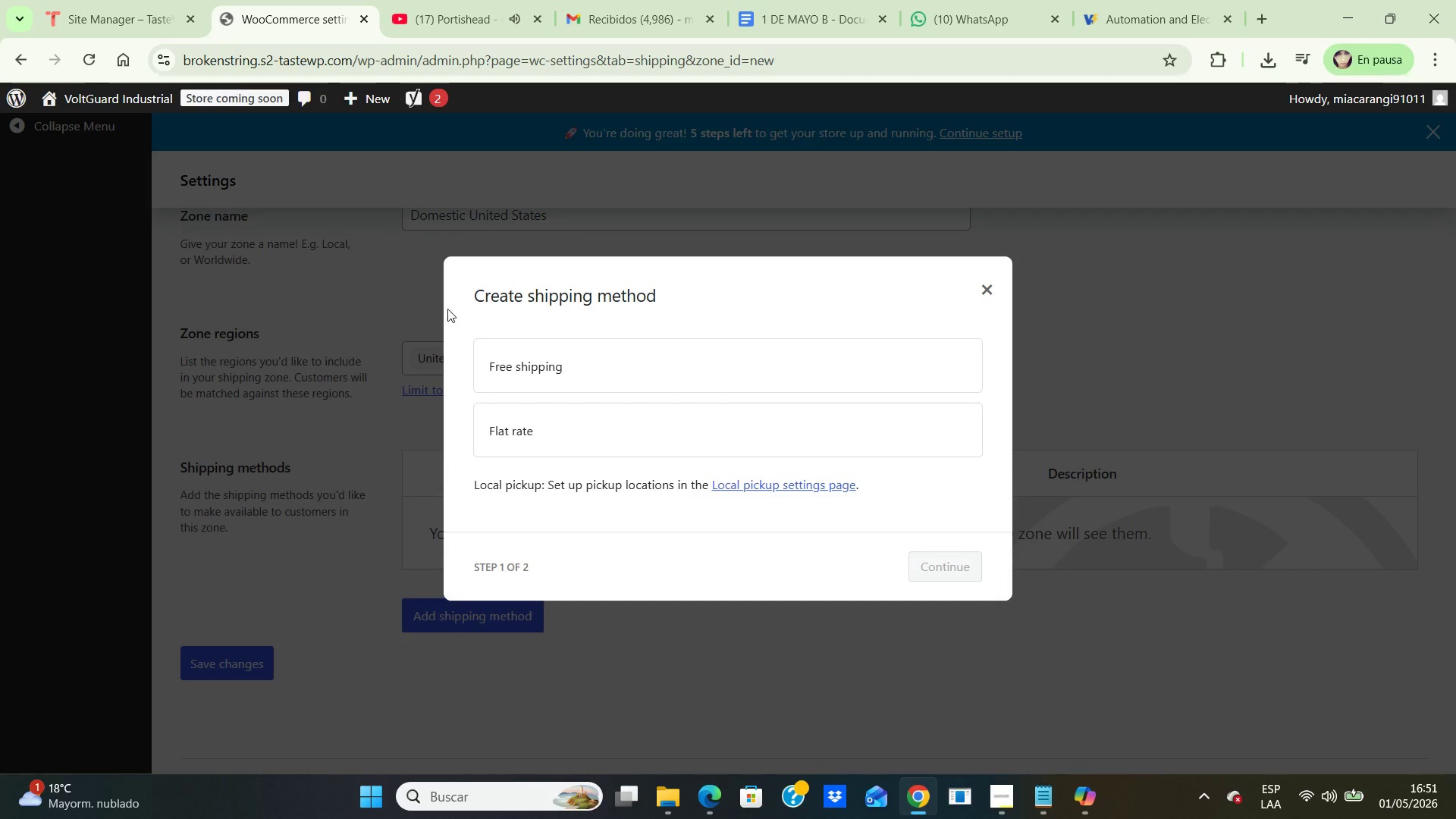 
left_click([584, 443])
 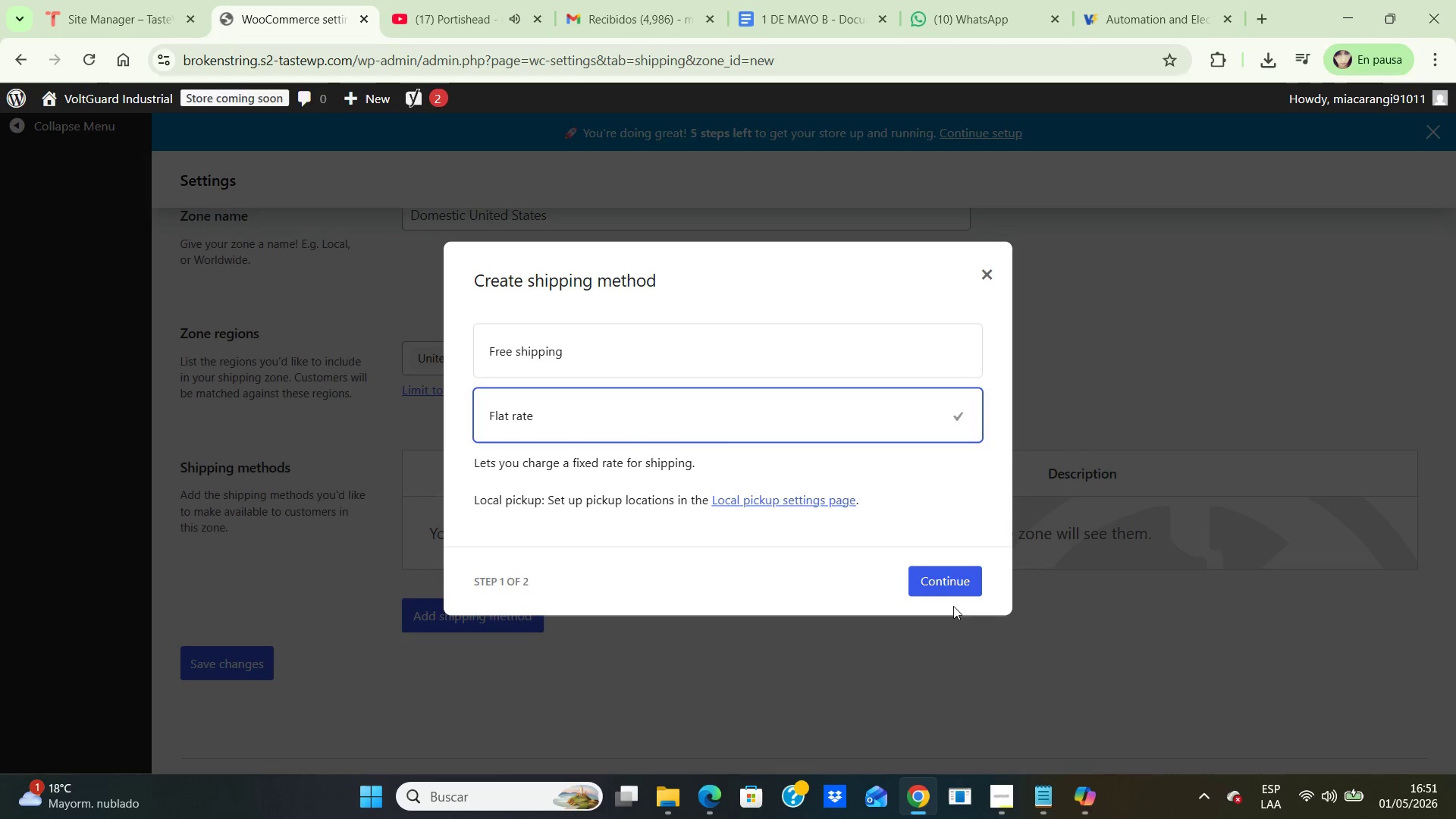 
left_click([949, 585])
 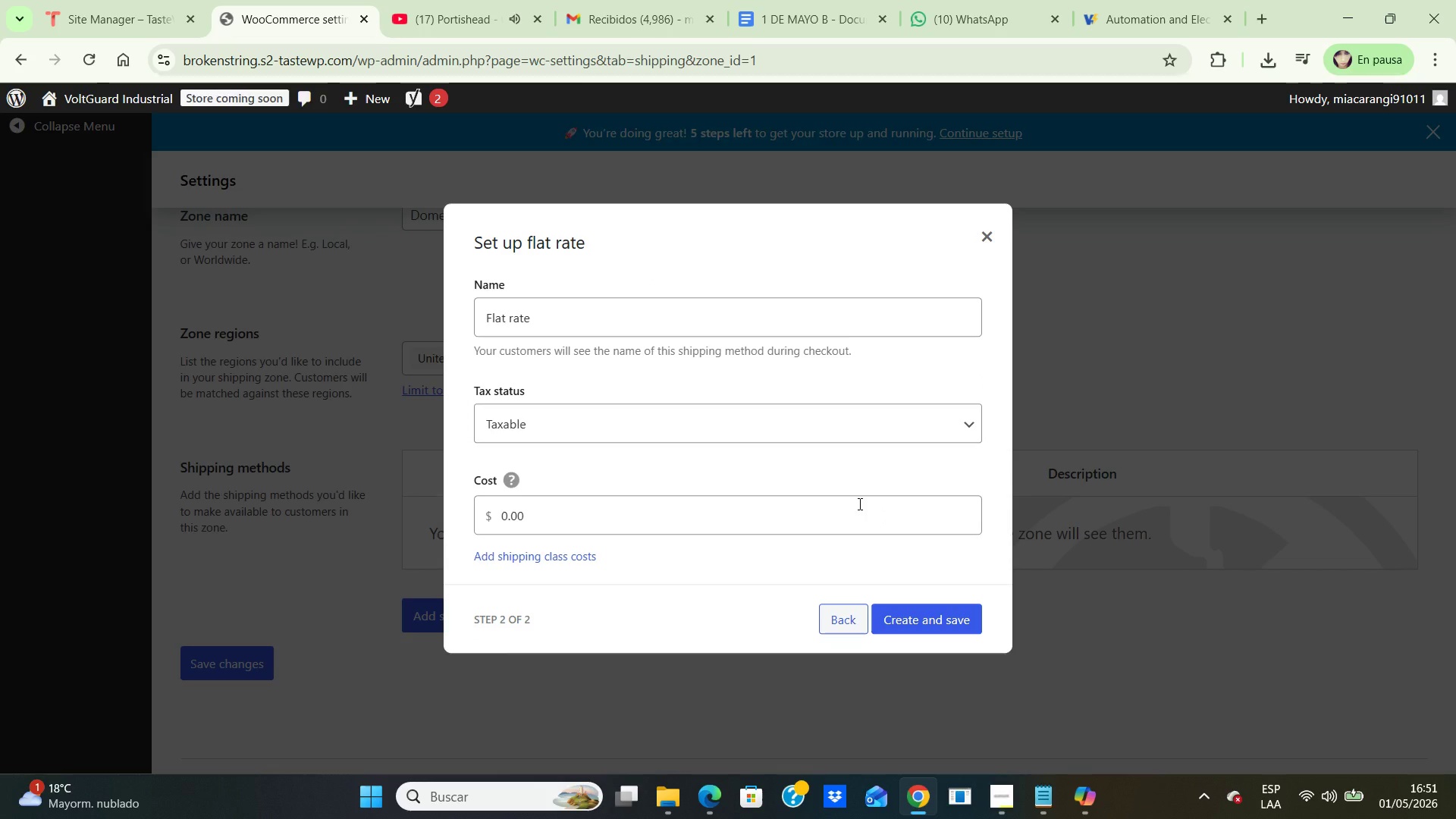 
wait(9.58)
 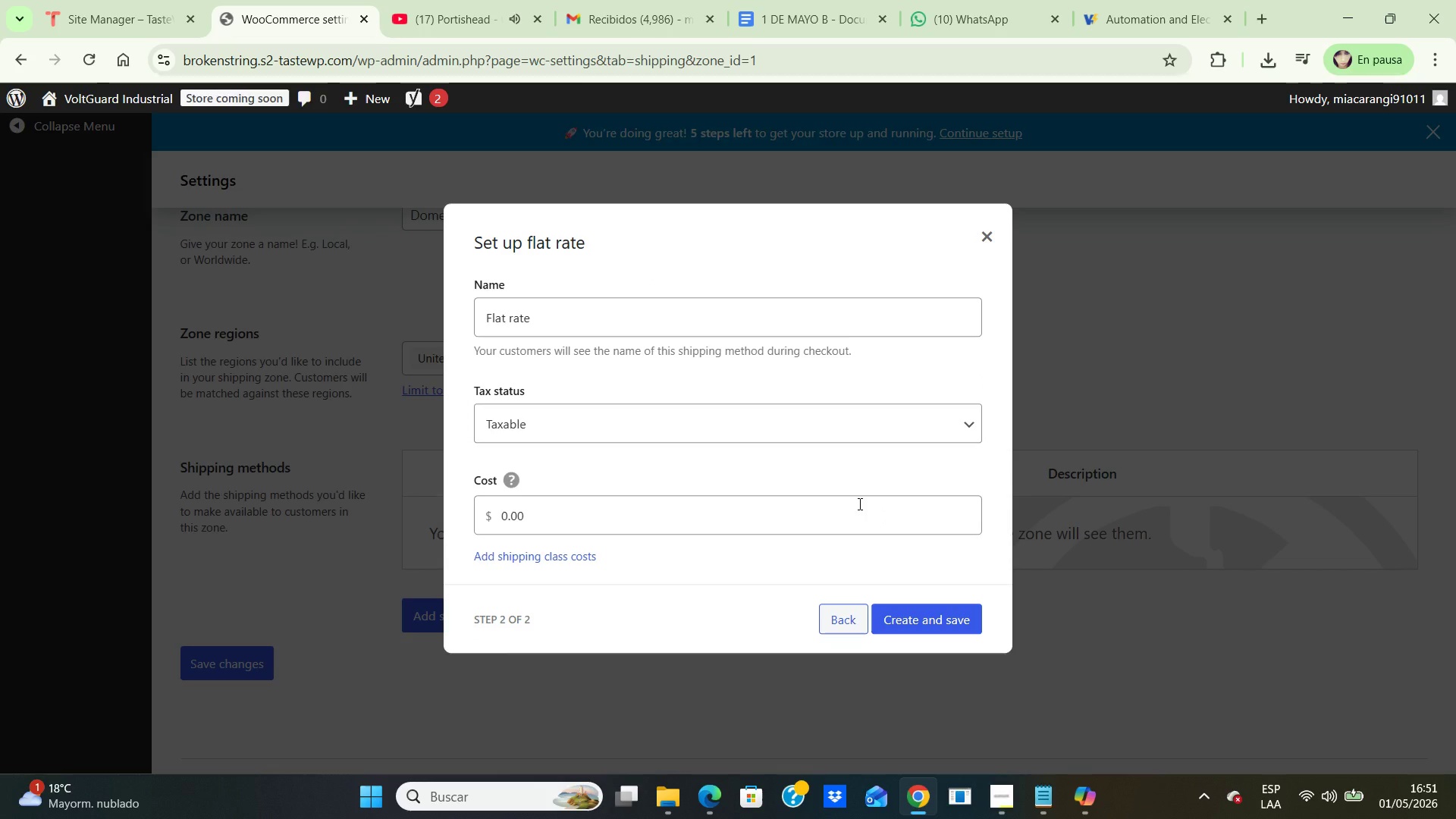 
left_click([563, 308])
 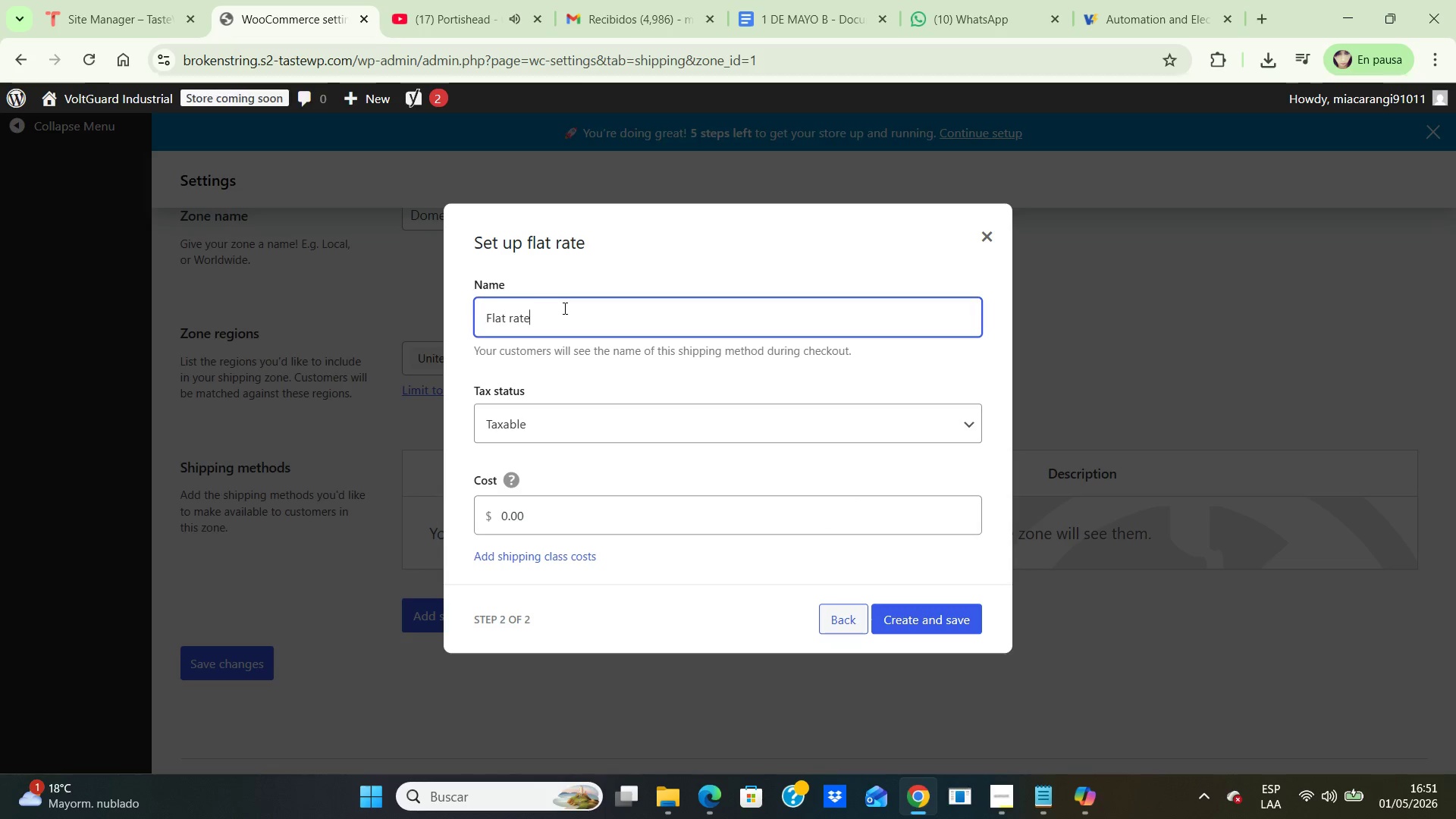 
key(Backspace)
key(Backspace)
key(Backspace)
key(Backspace)
key(Backspace)
key(Backspace)
key(Backspace)
key(Backspace)
key(Backspace)
type(Standart )
key(Backspace)
key(Backspace)
key(Backspace)
 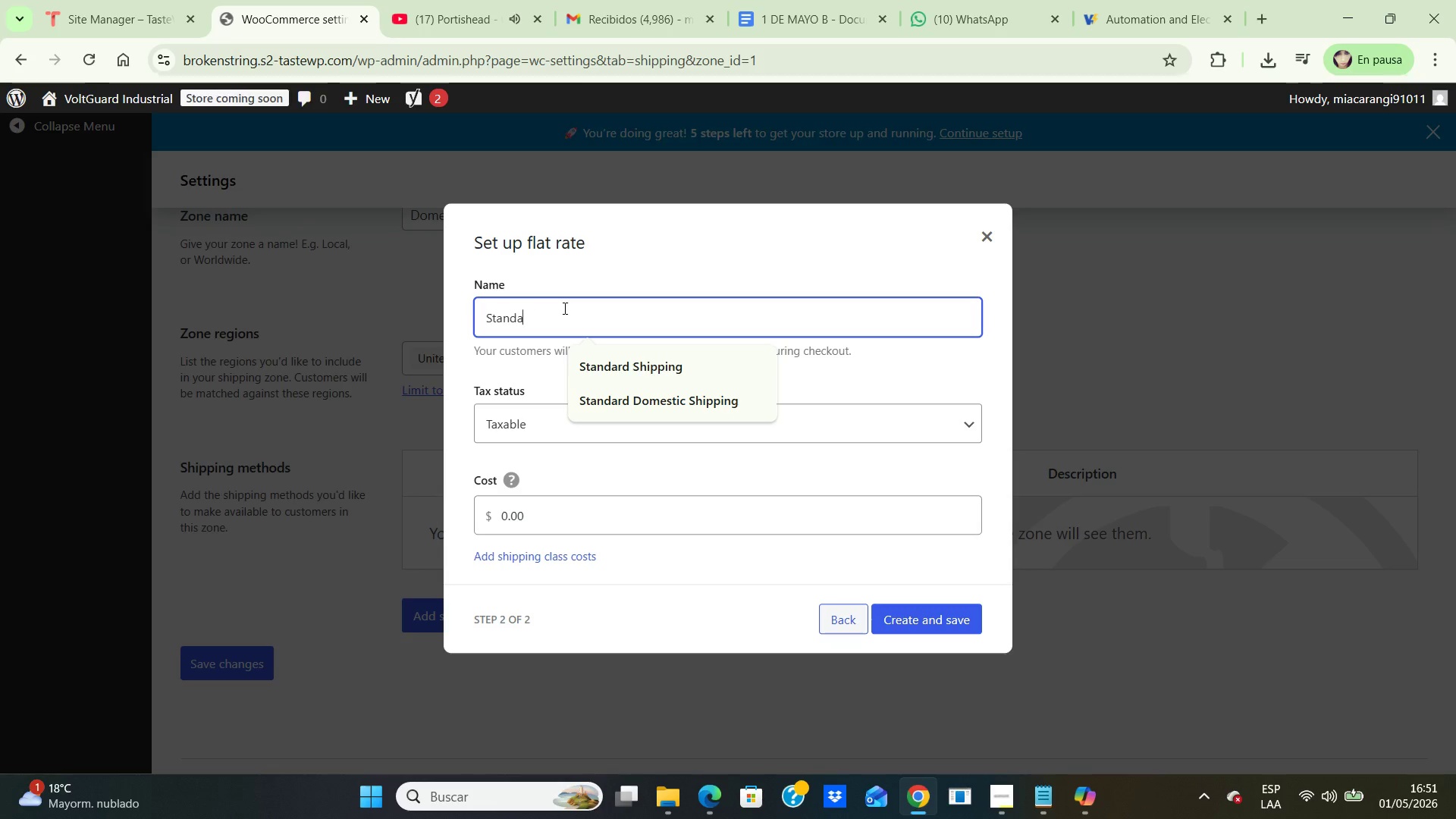 
type(rd )
 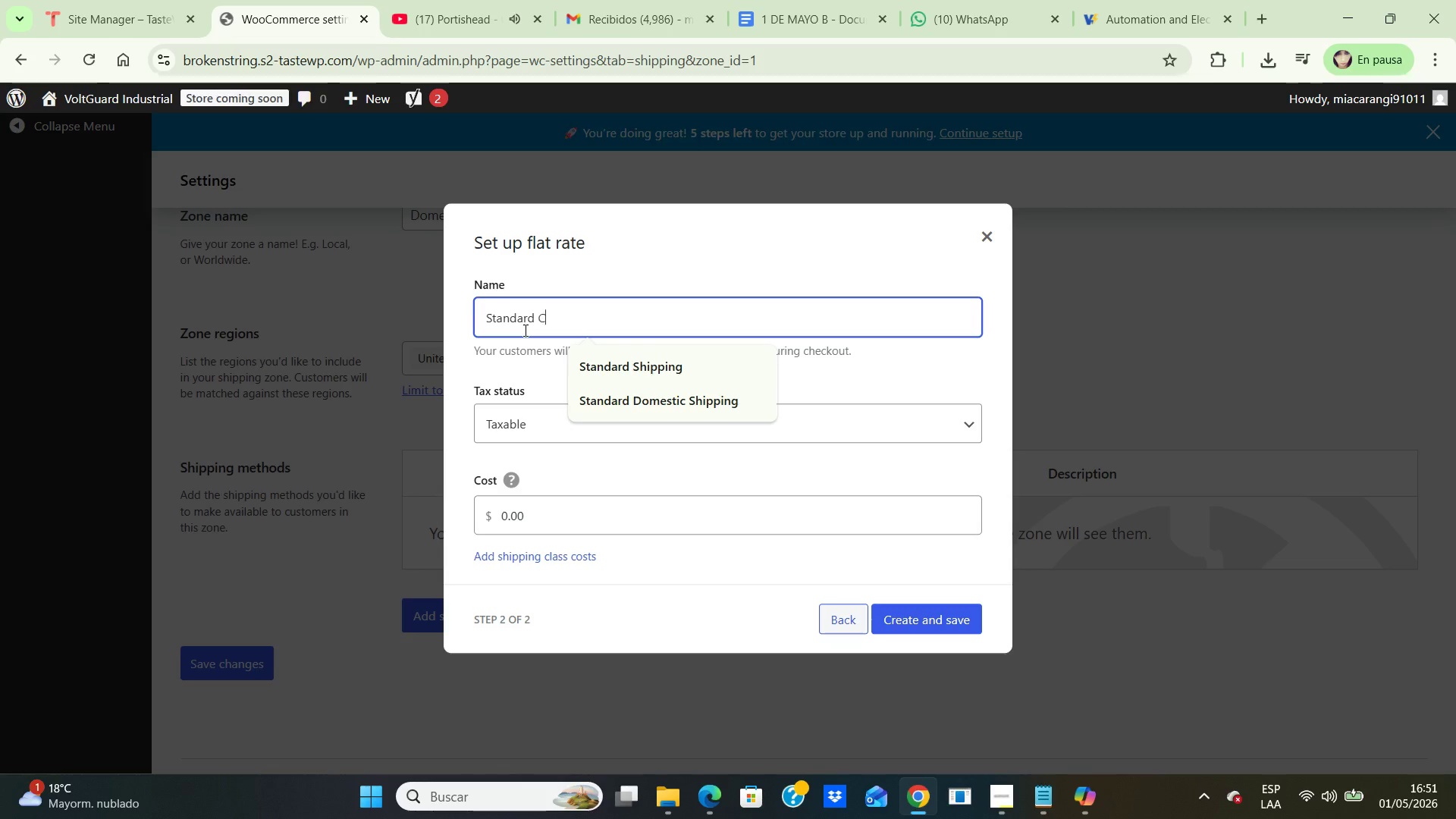 
type(Contractor Delivery)
 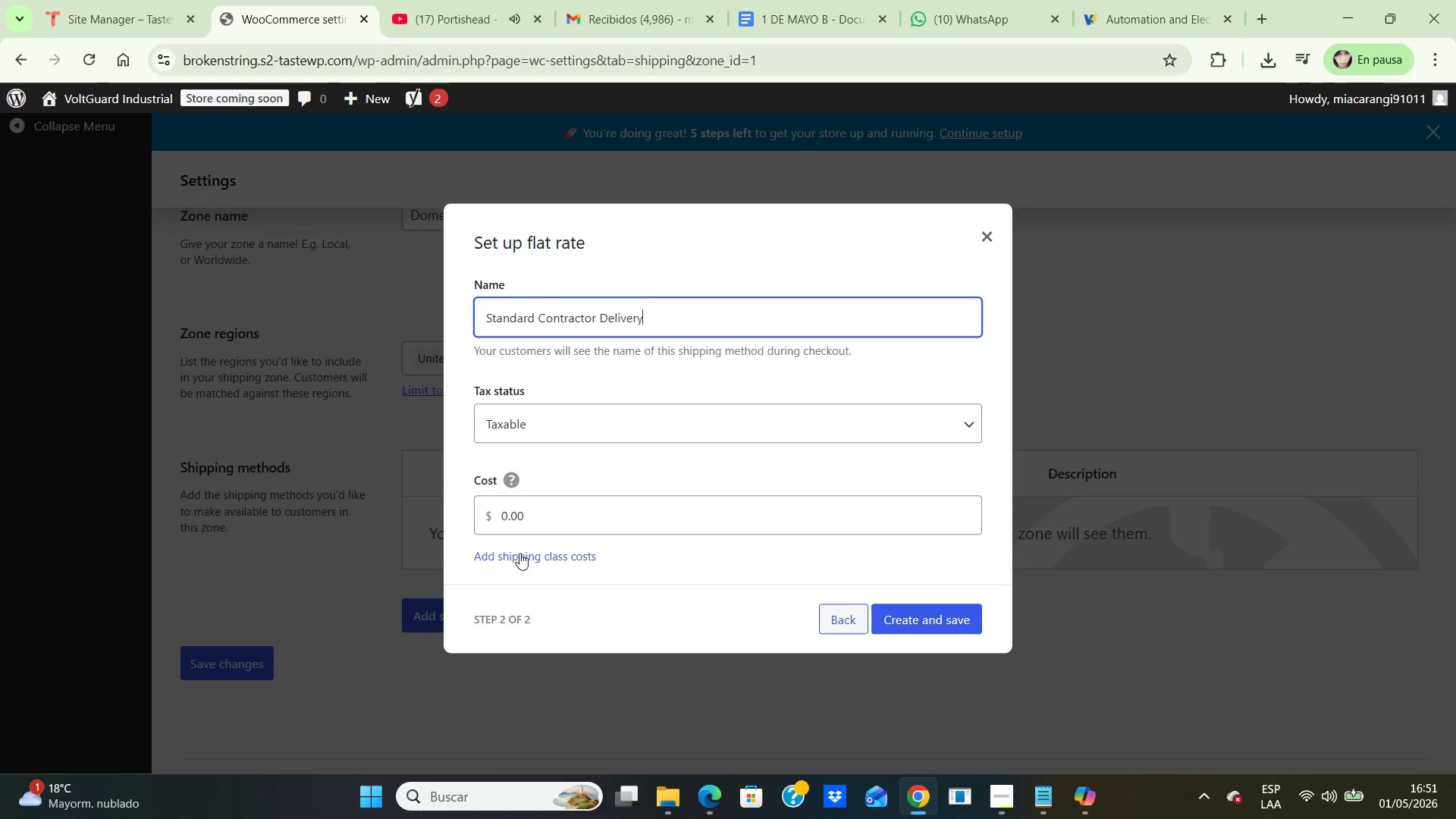 
left_click([529, 519])
 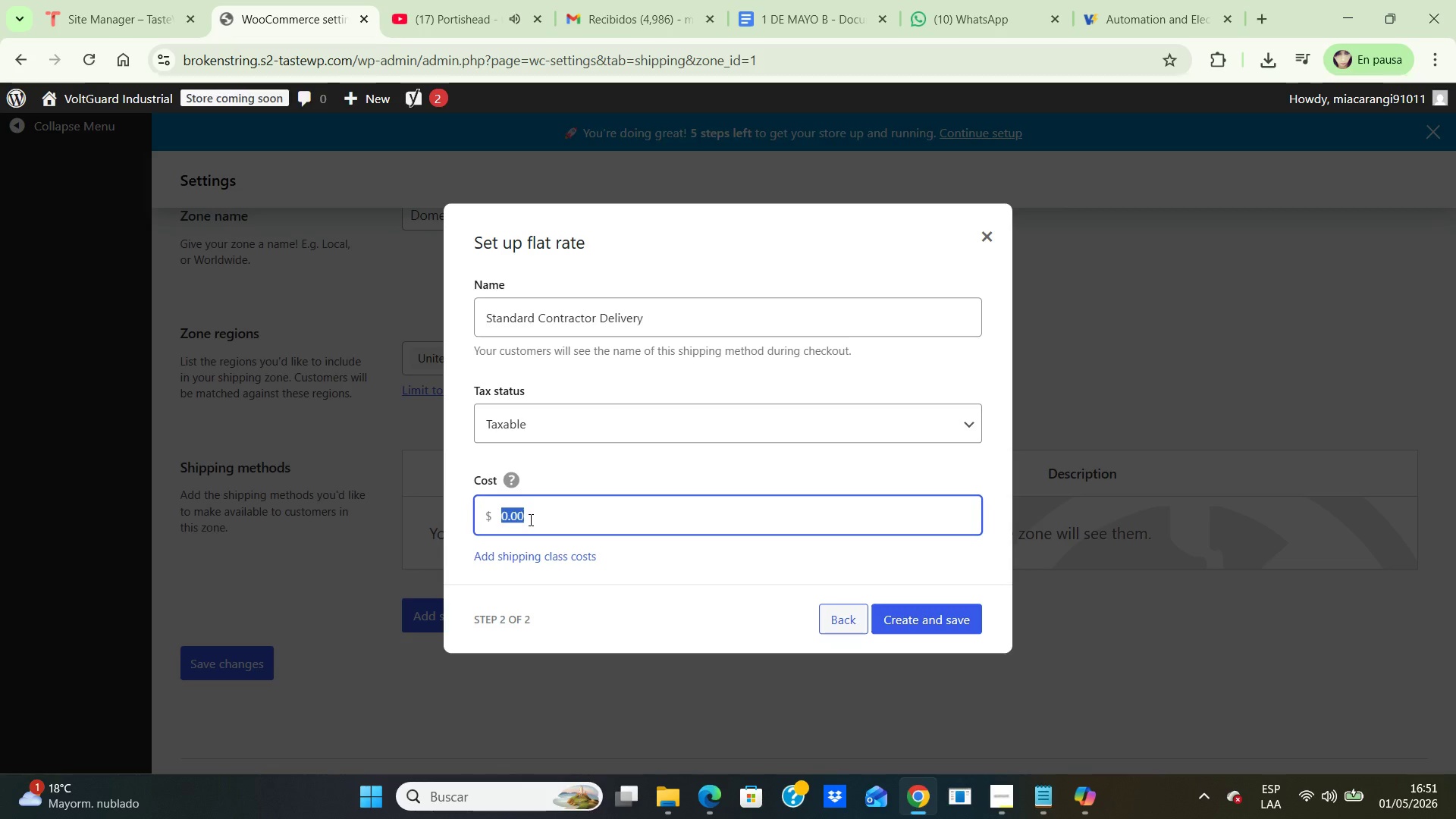 
type(18)
 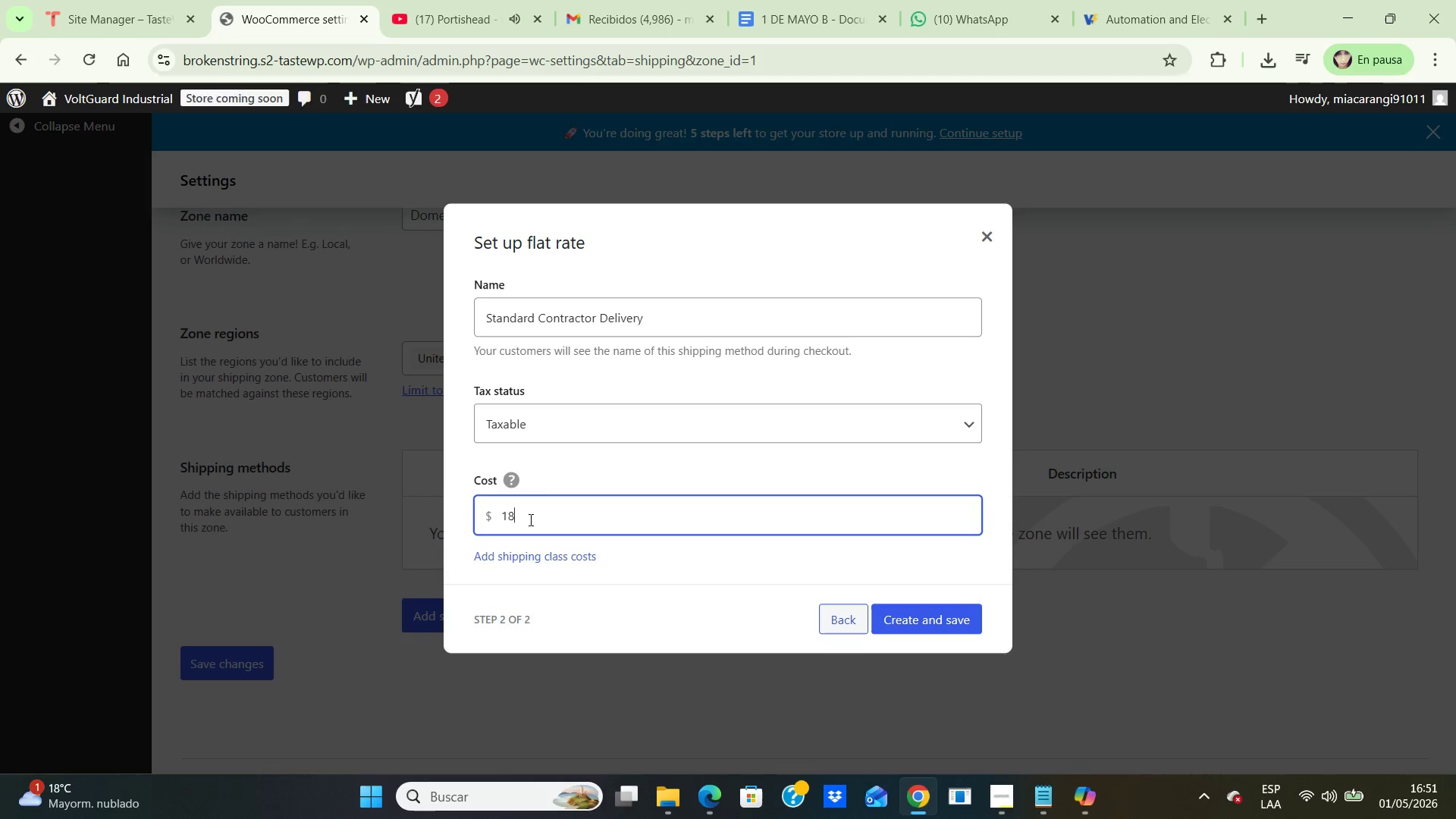 
left_click([960, 619])
 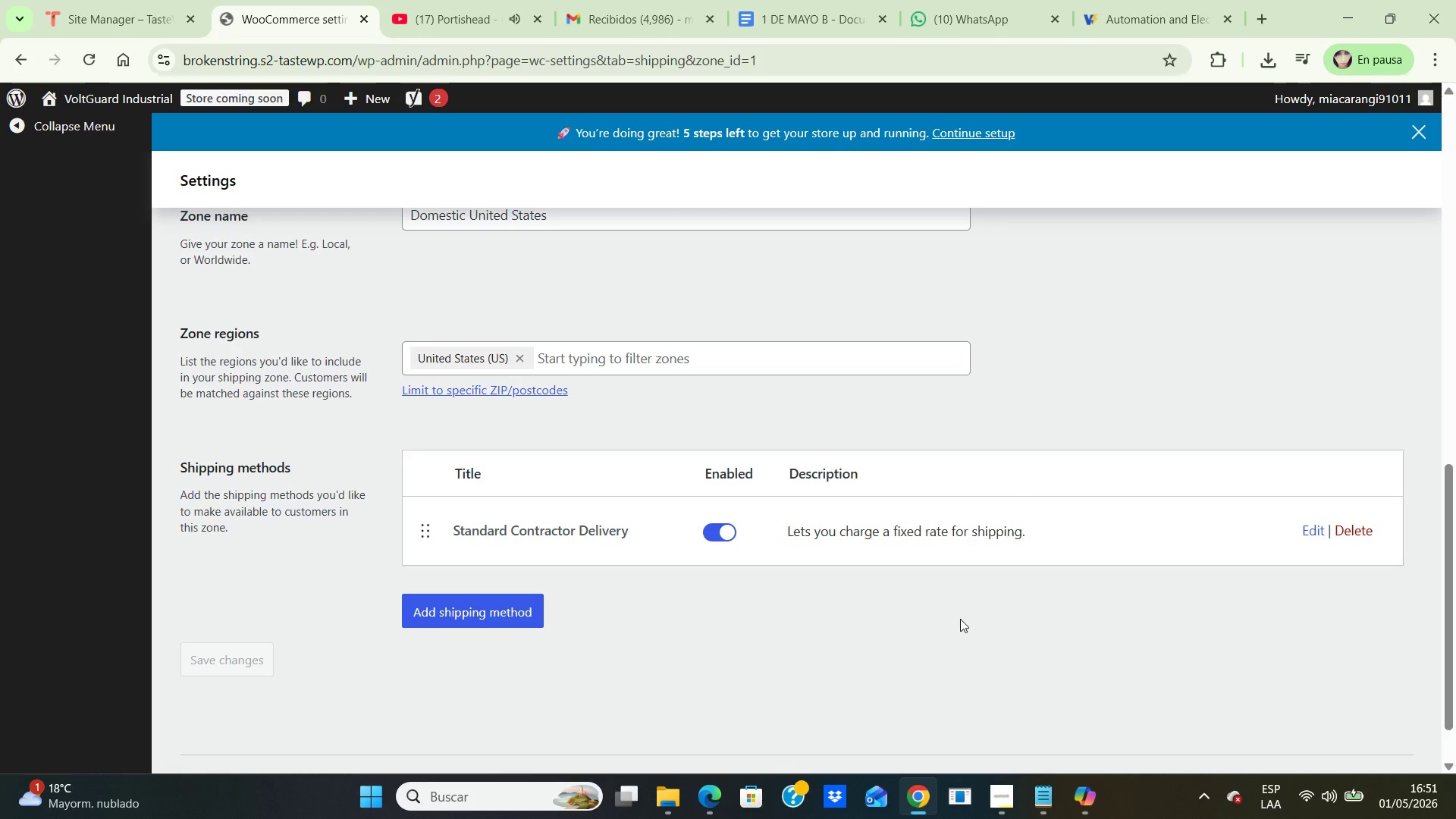 
wait(8.8)
 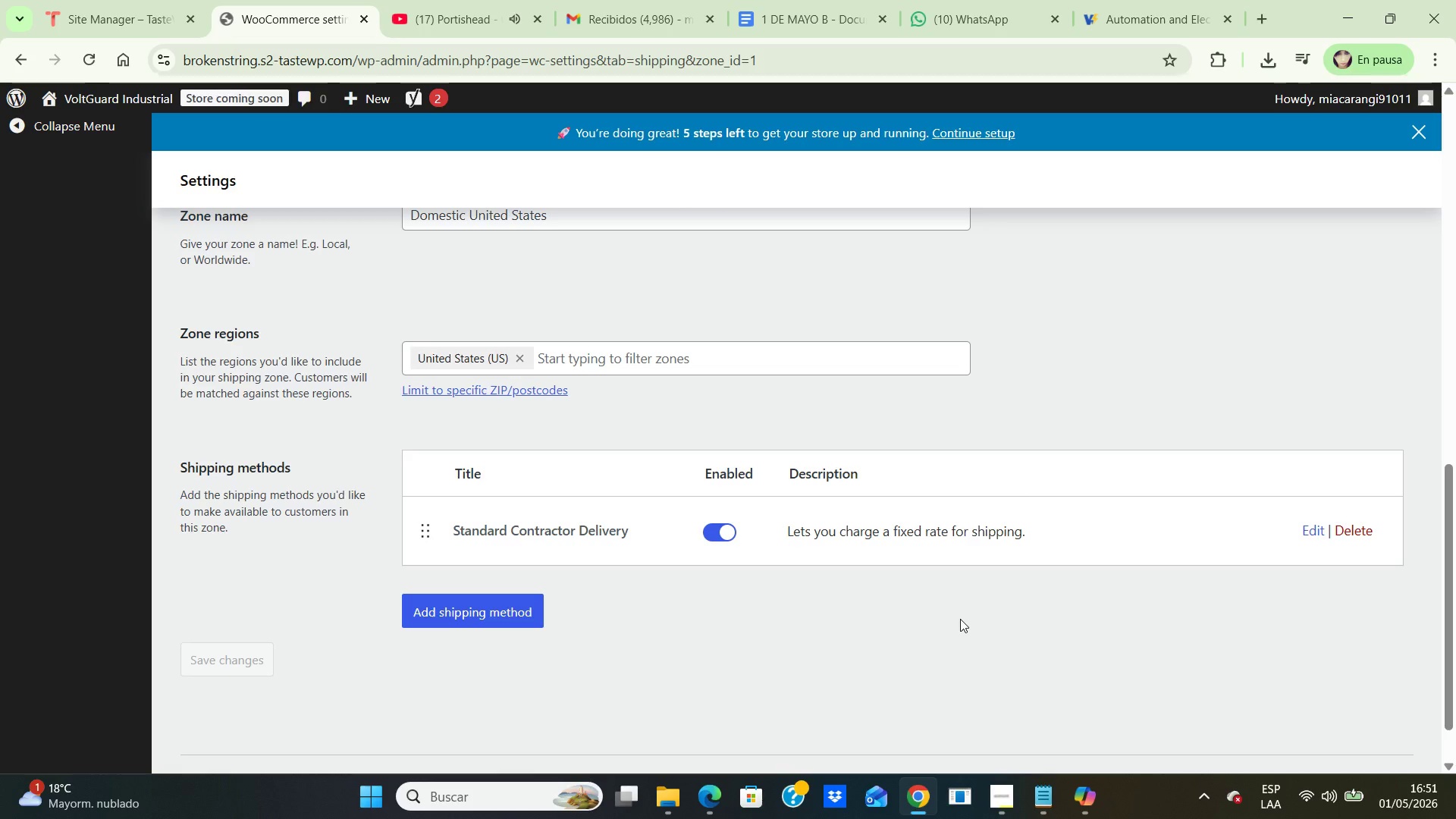 
scroll: coordinate [783, 413], scroll_direction: up, amount: 7.0
 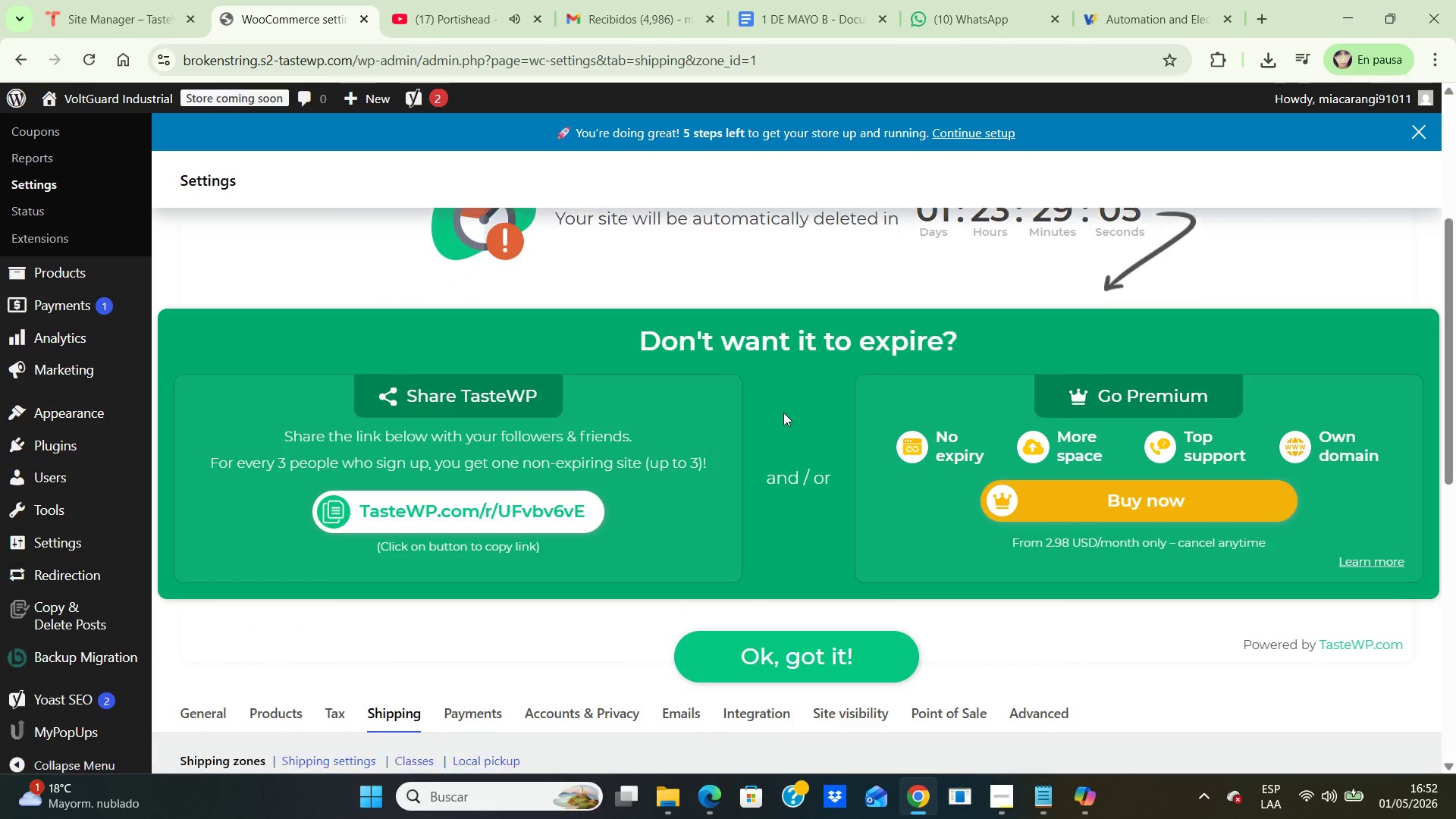 
scroll: coordinate [783, 413], scroll_direction: down, amount: 5.0
 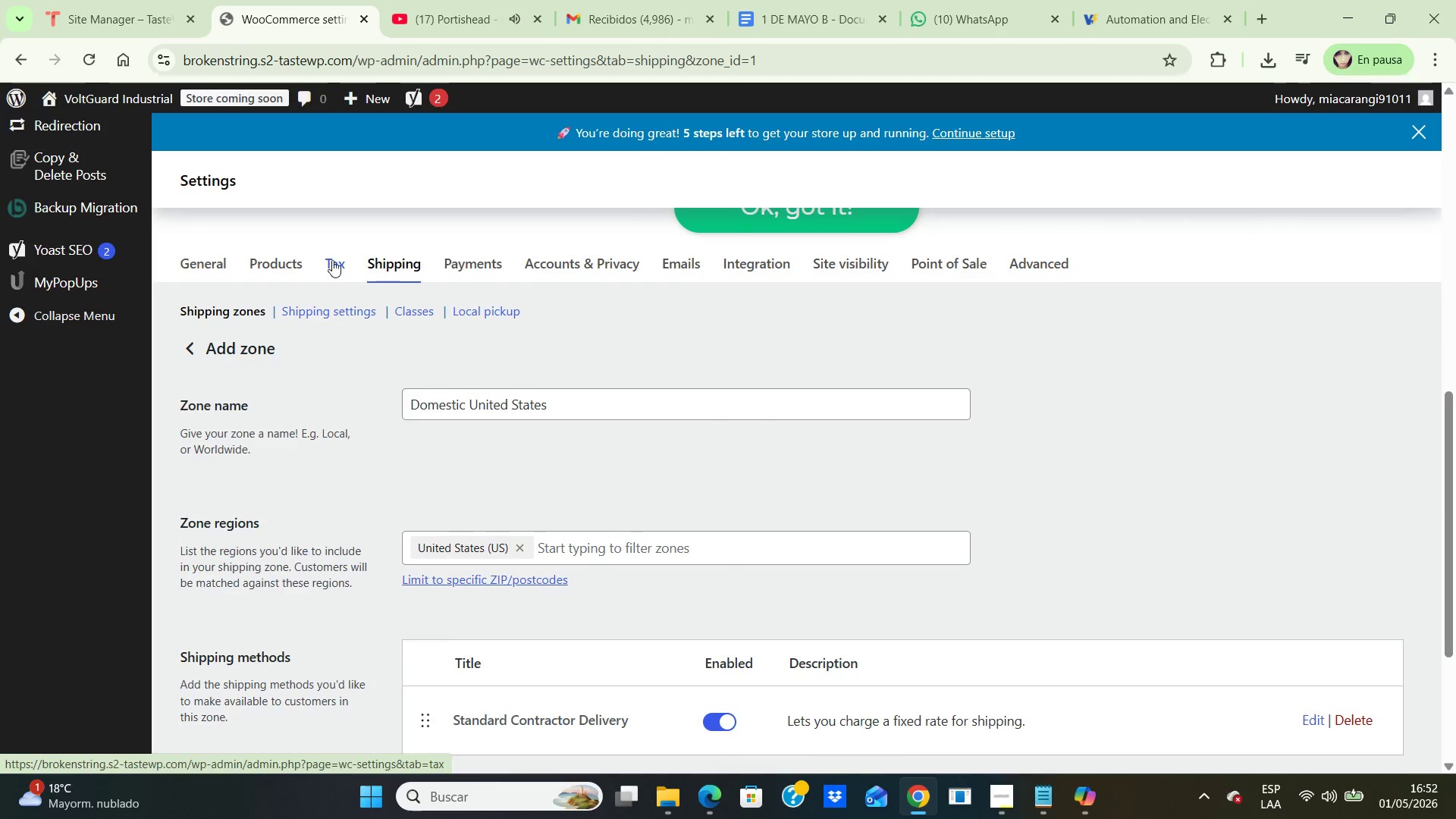 
left_click([332, 259])
 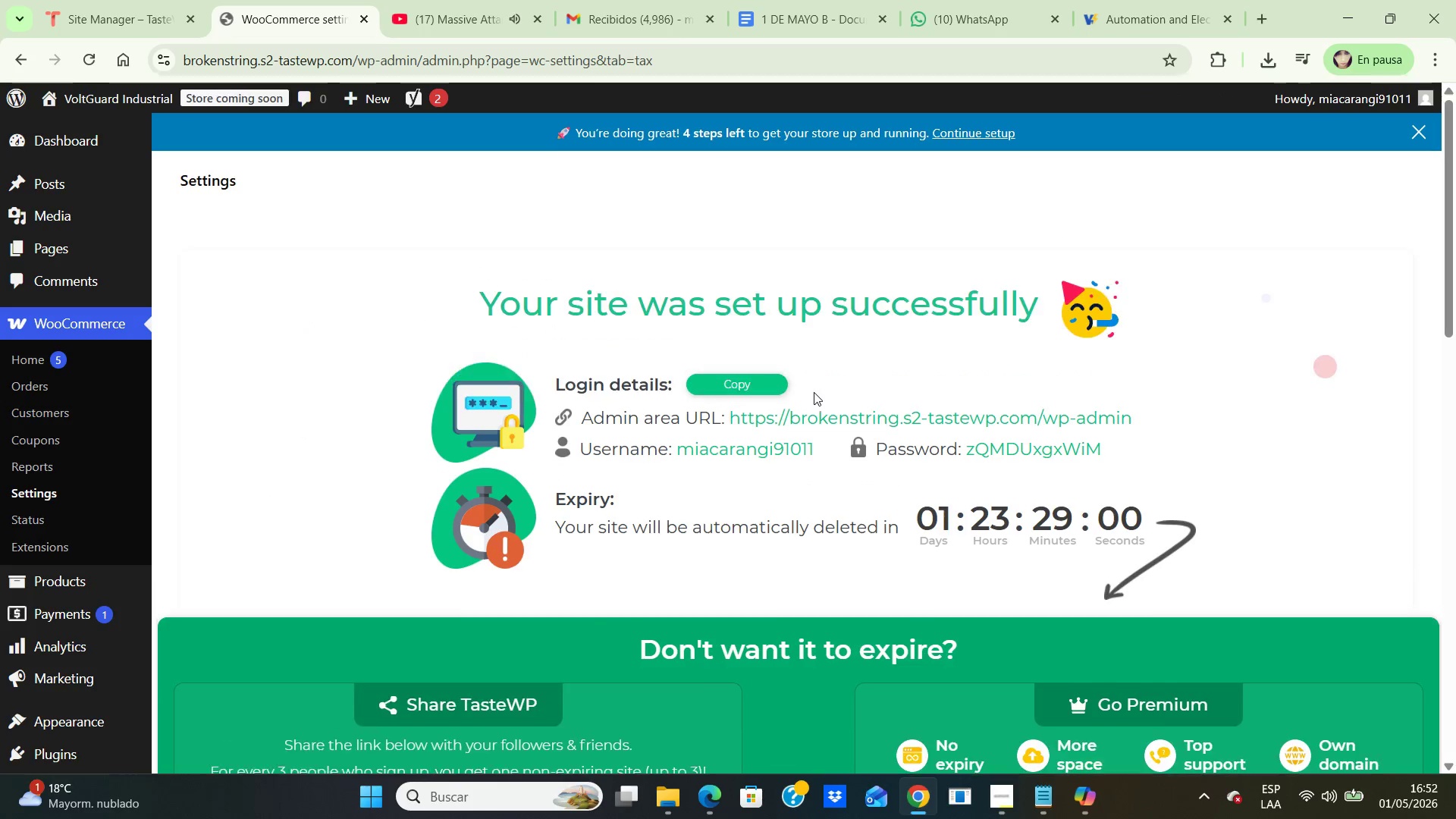 
scroll: coordinate [814, 392], scroll_direction: down, amount: 1.0
 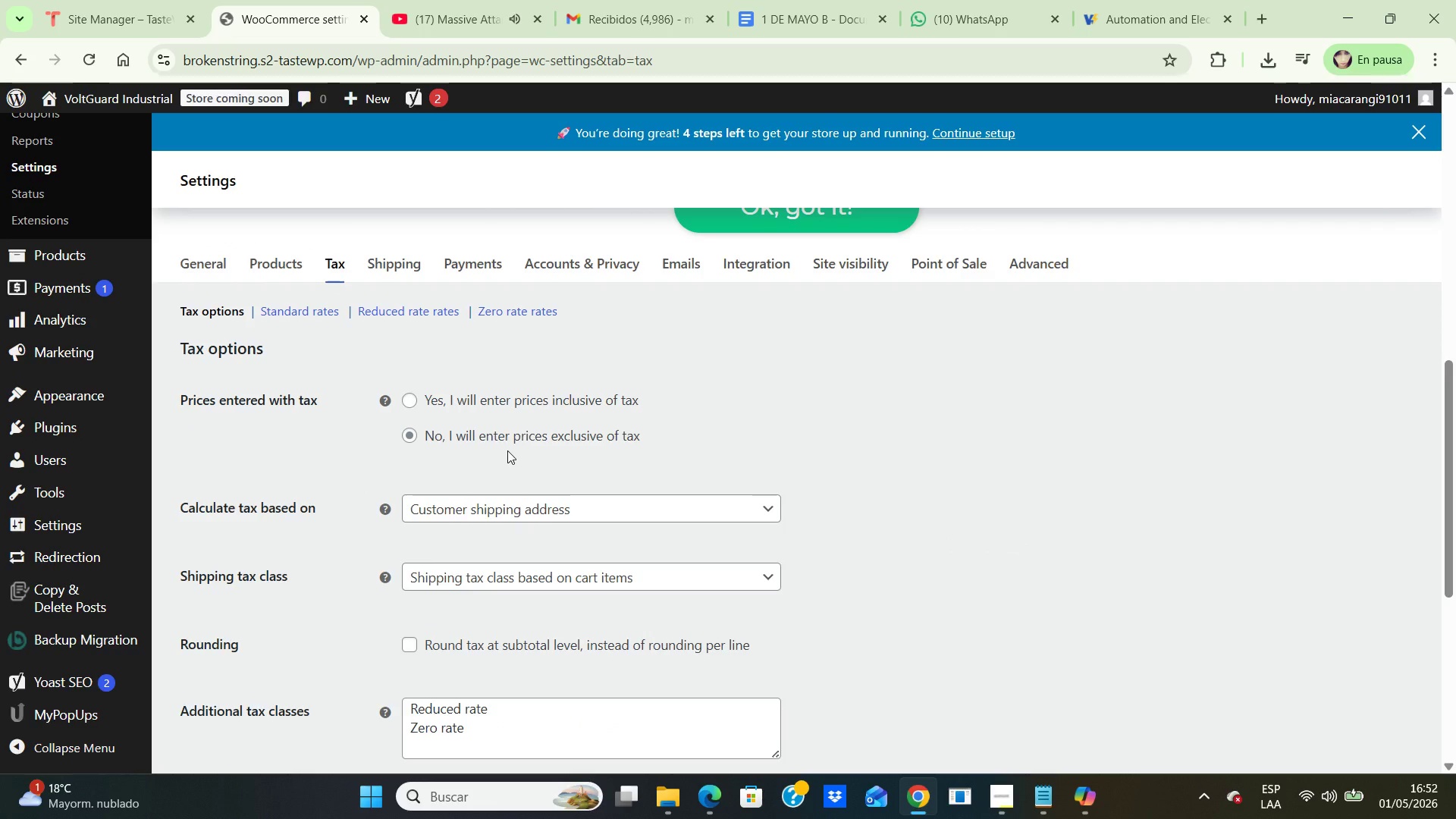 
mouse_move([537, 519])
 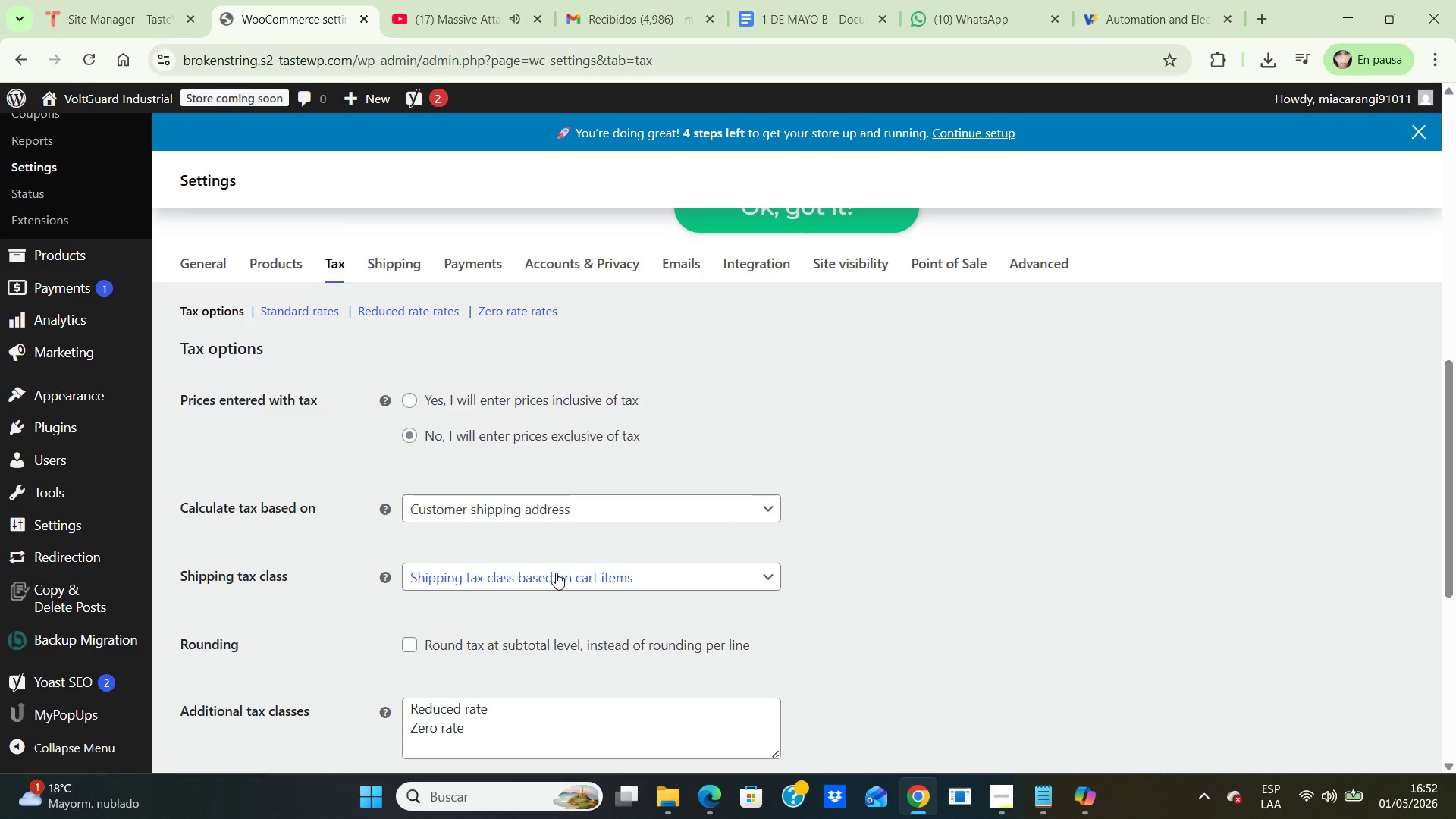 
scroll: coordinate [556, 573], scroll_direction: down, amount: 2.0
 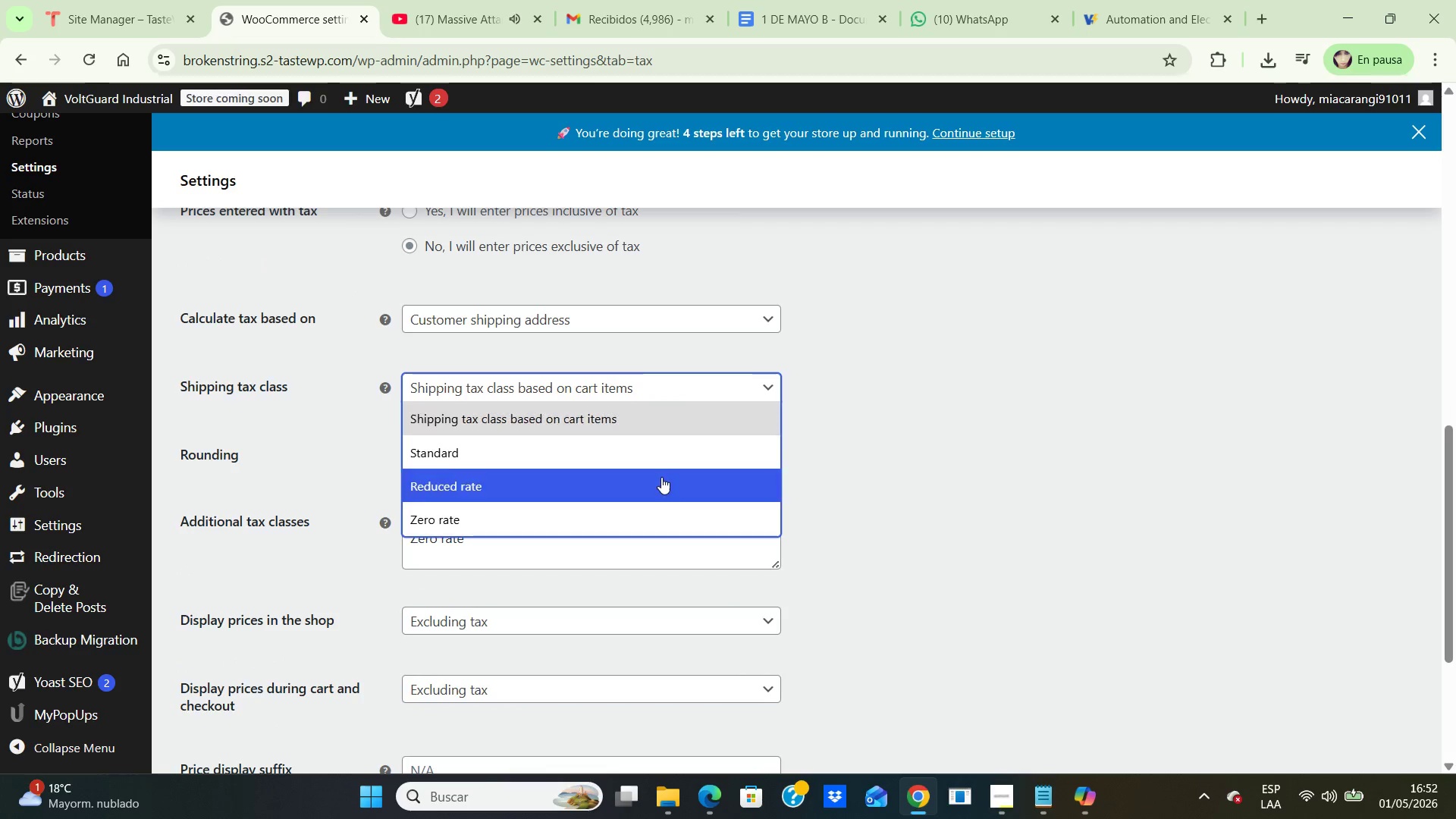 
left_click([664, 453])
 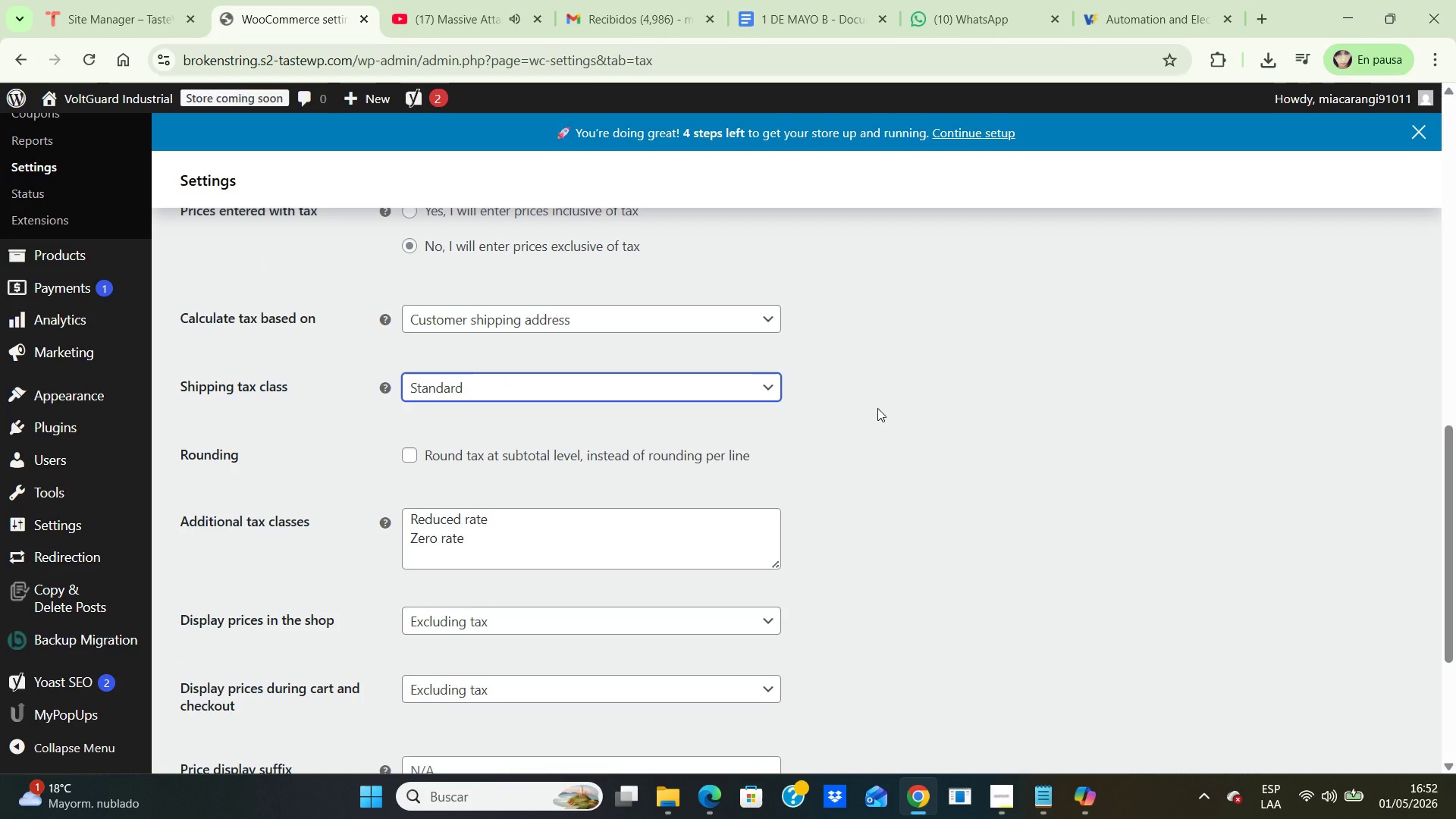 
wait(7.66)
 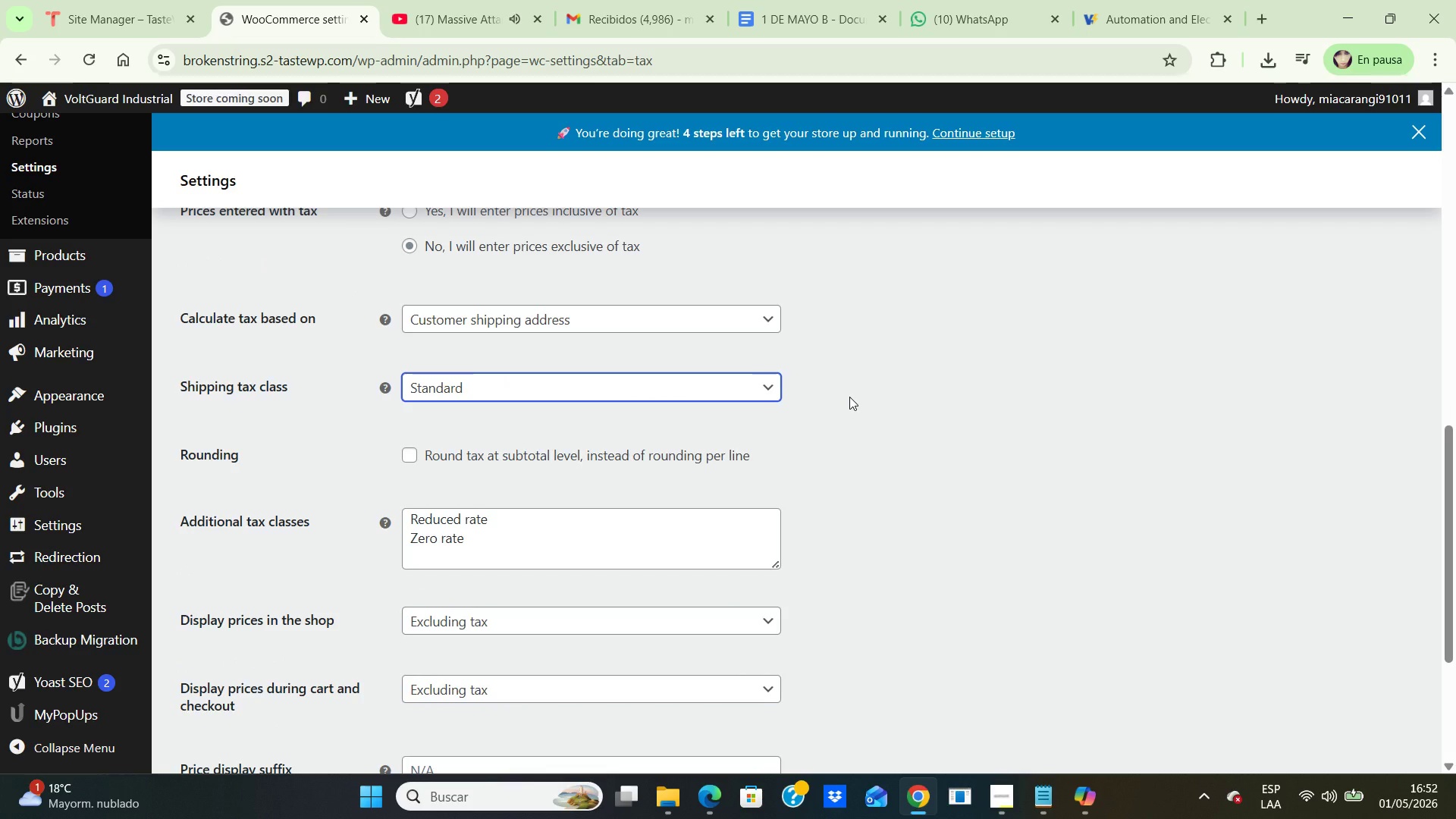 
scroll: coordinate [799, 447], scroll_direction: down, amount: 3.0
 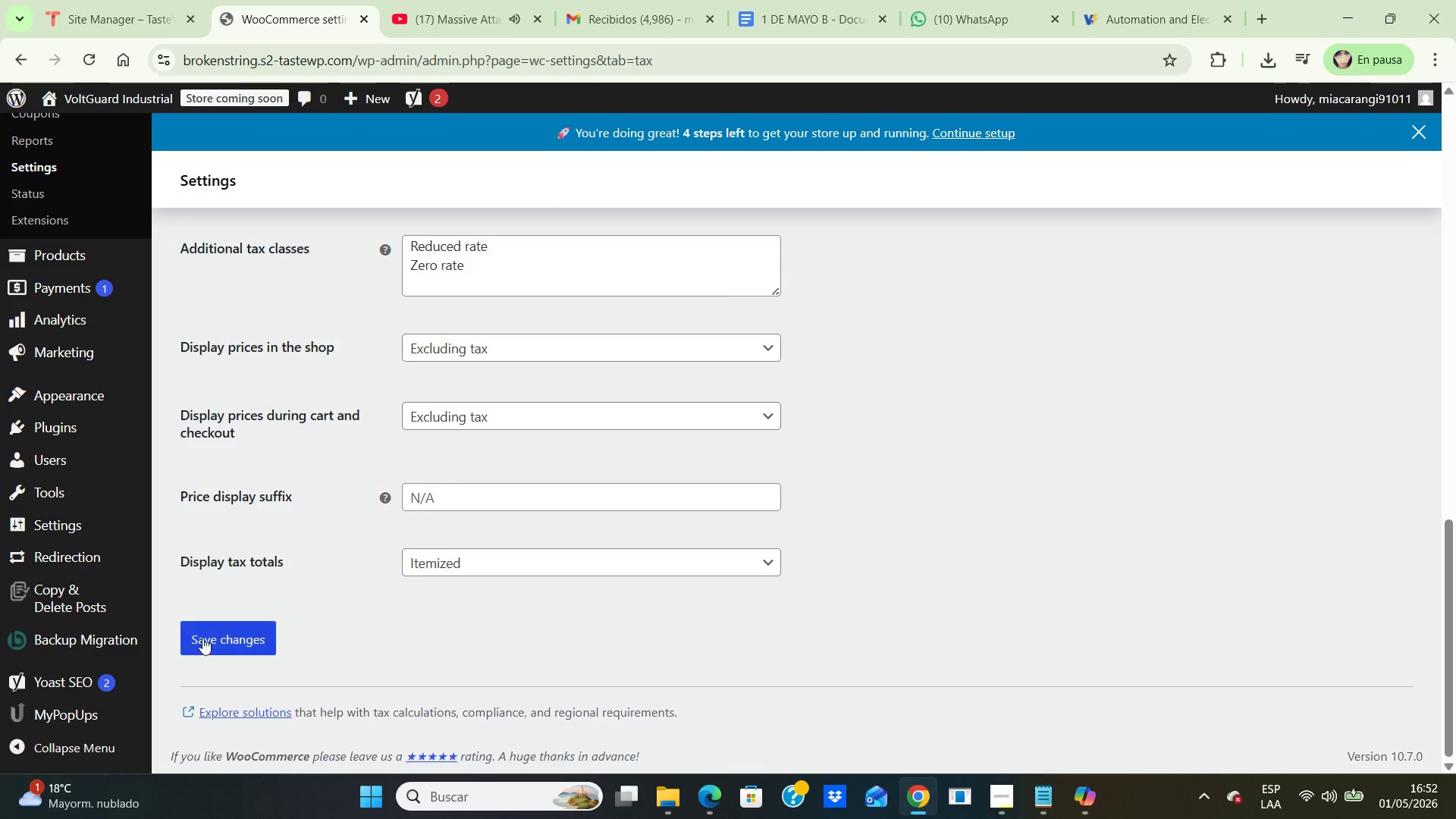 
left_click([209, 636])
 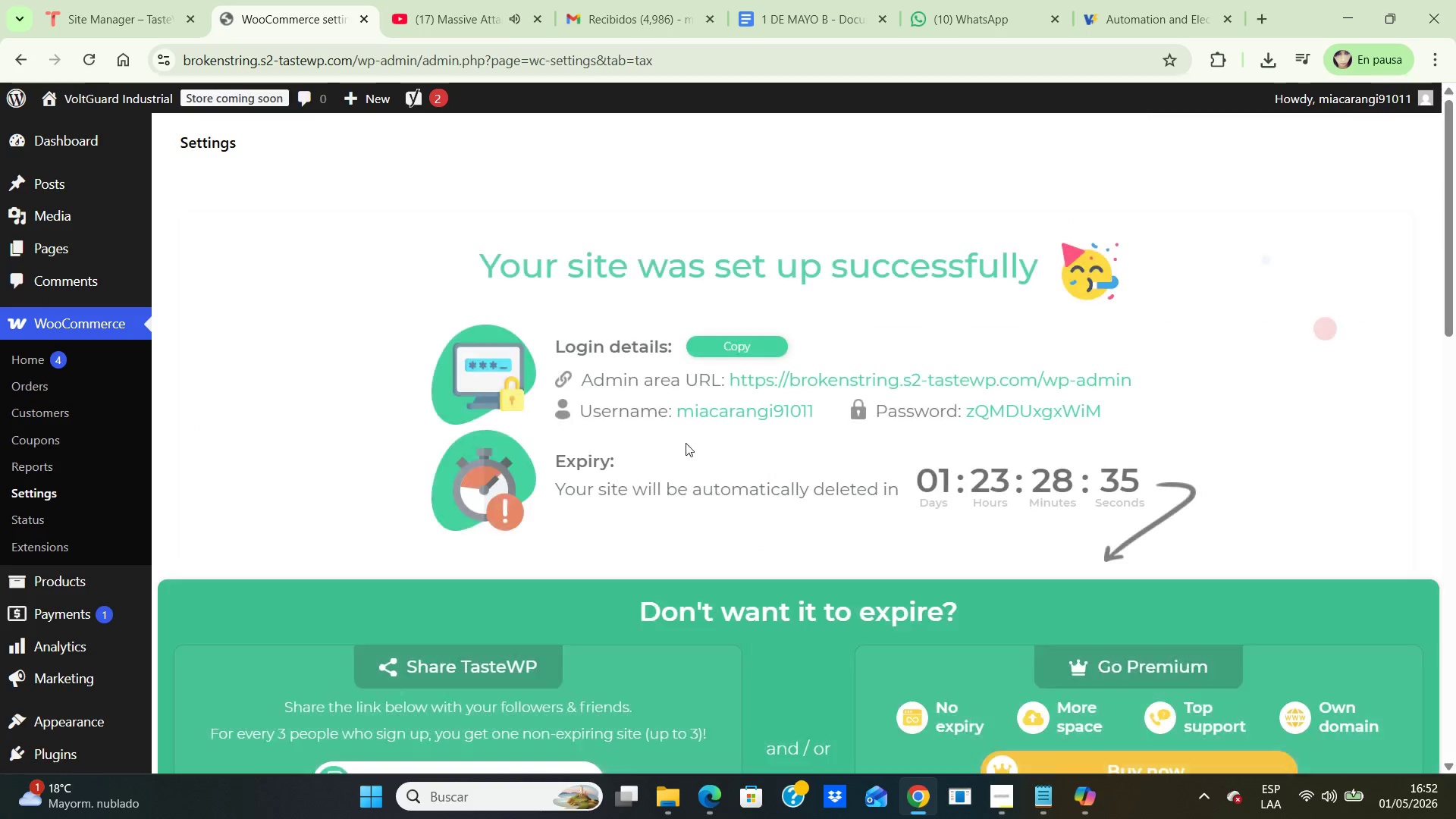 
scroll: coordinate [723, 421], scroll_direction: down, amount: 6.0
 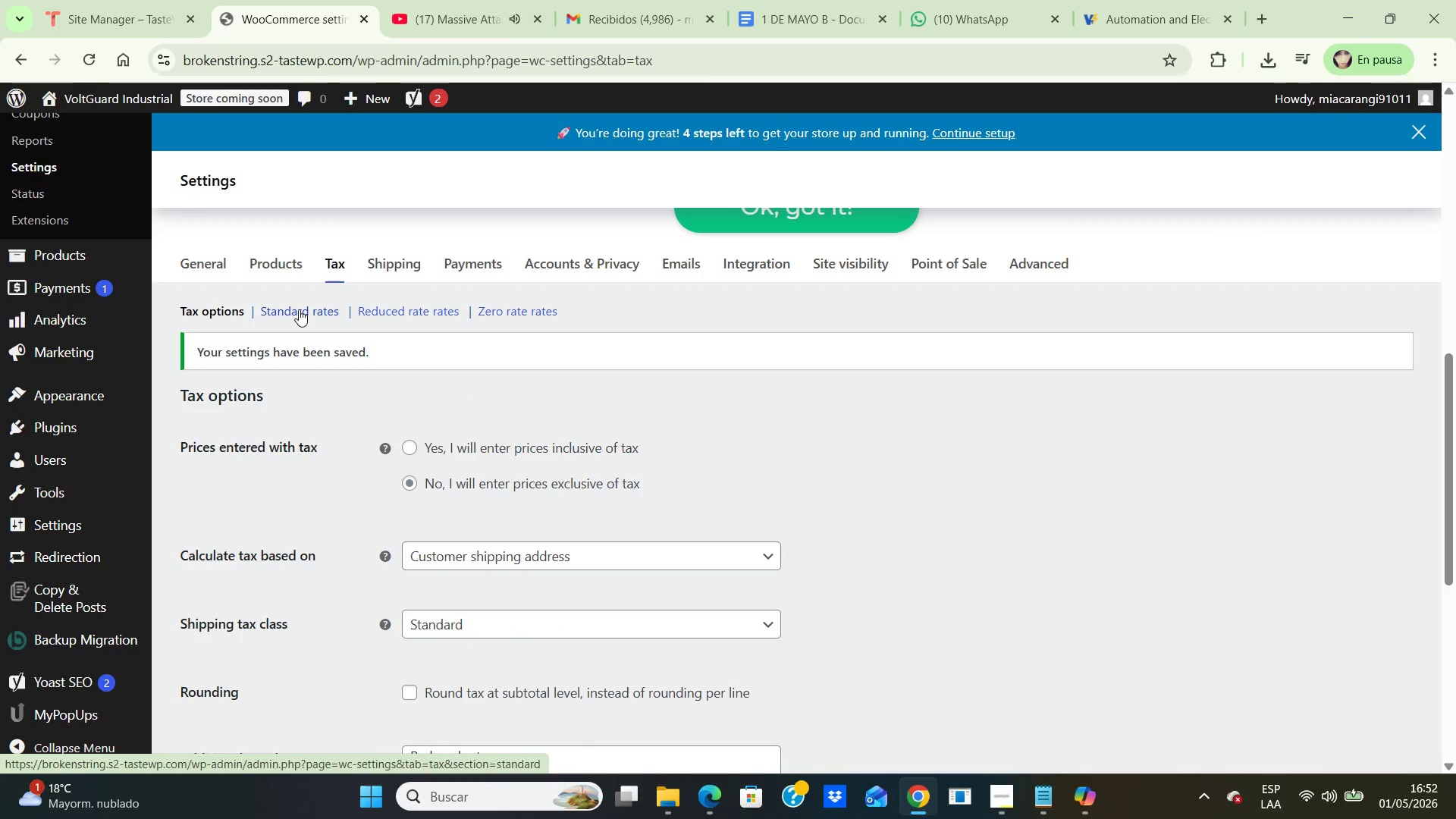 
left_click([299, 309])
 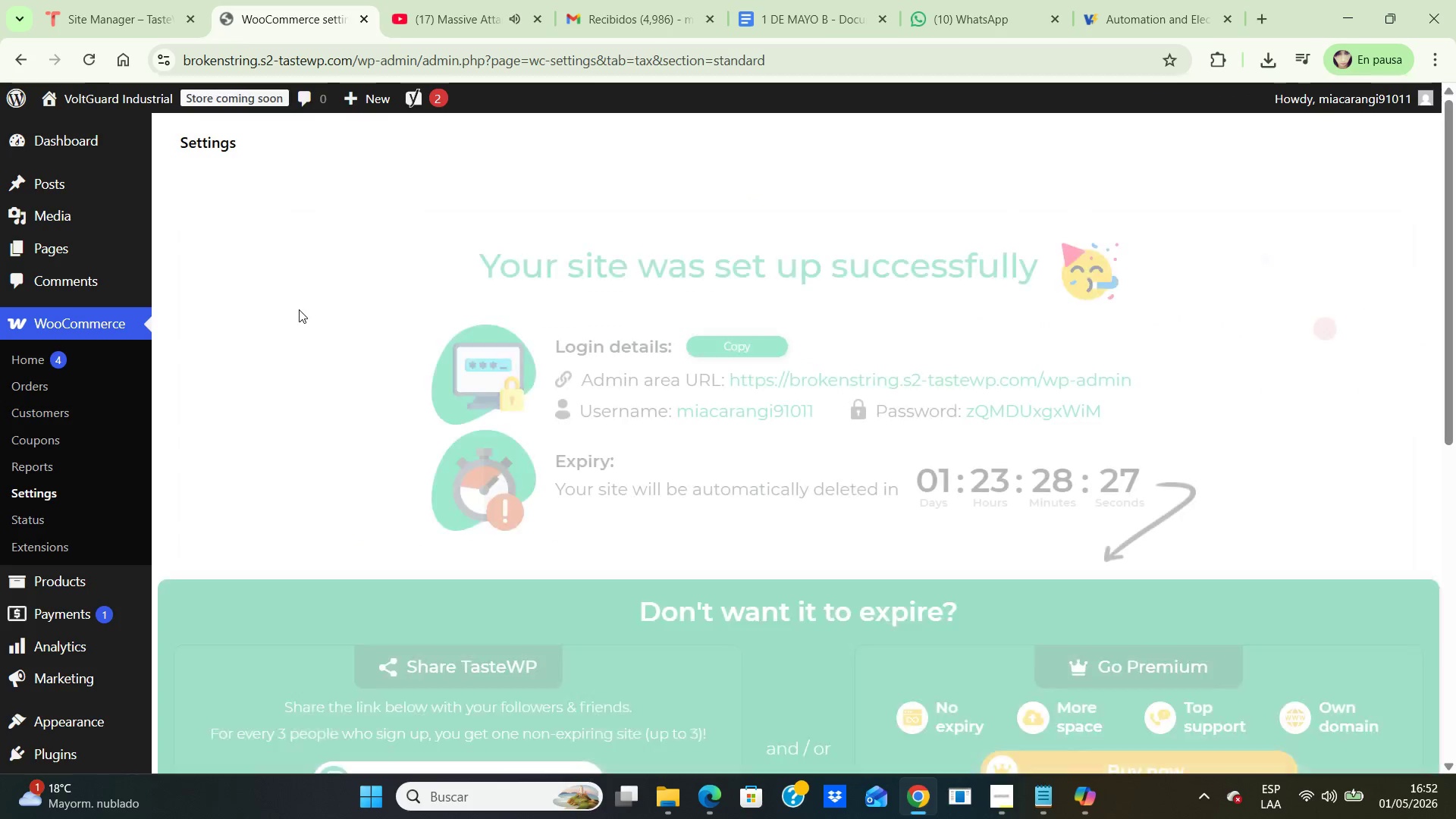 
scroll: coordinate [299, 309], scroll_direction: down, amount: 7.0
 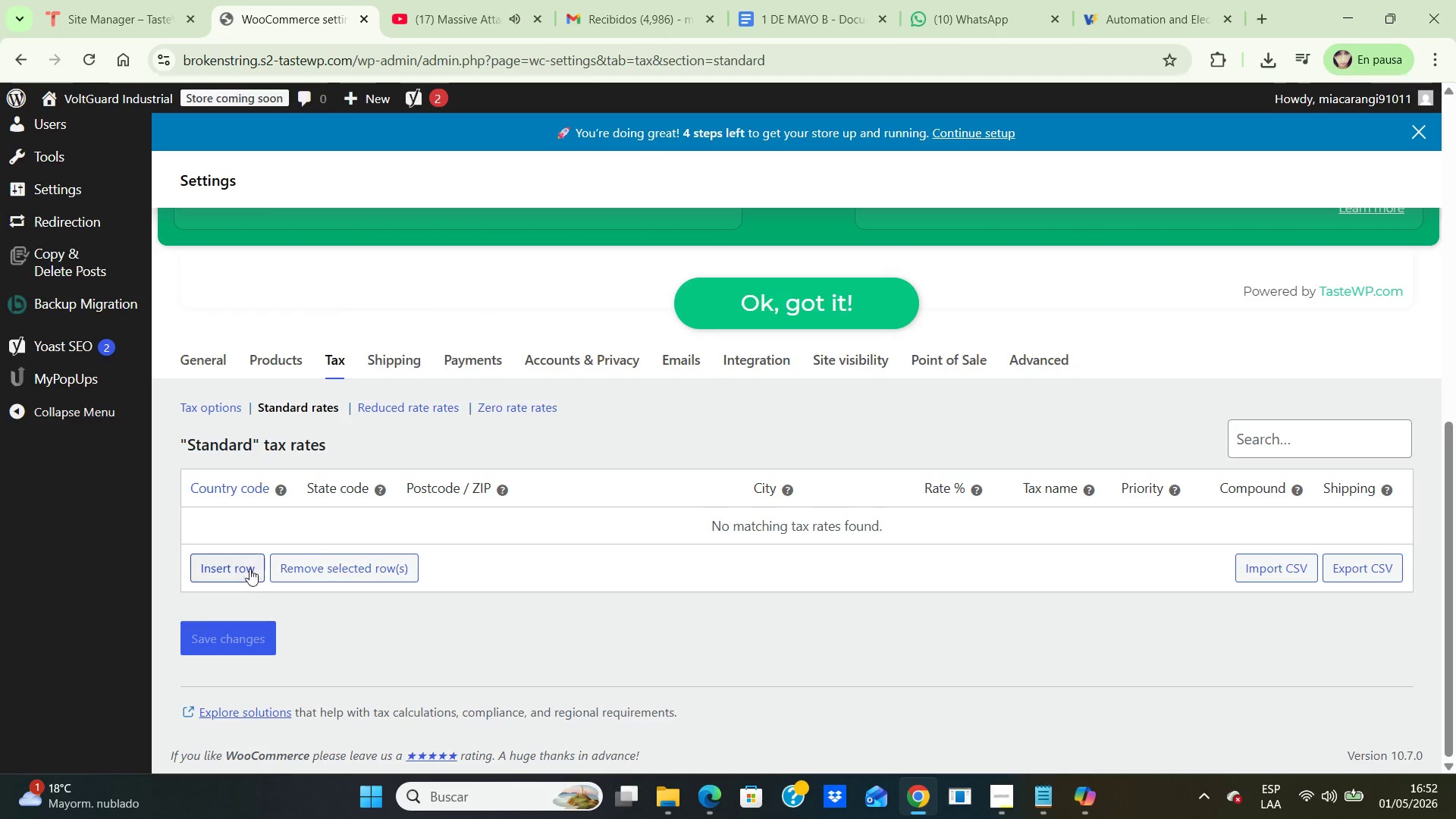 
left_click([245, 566])
 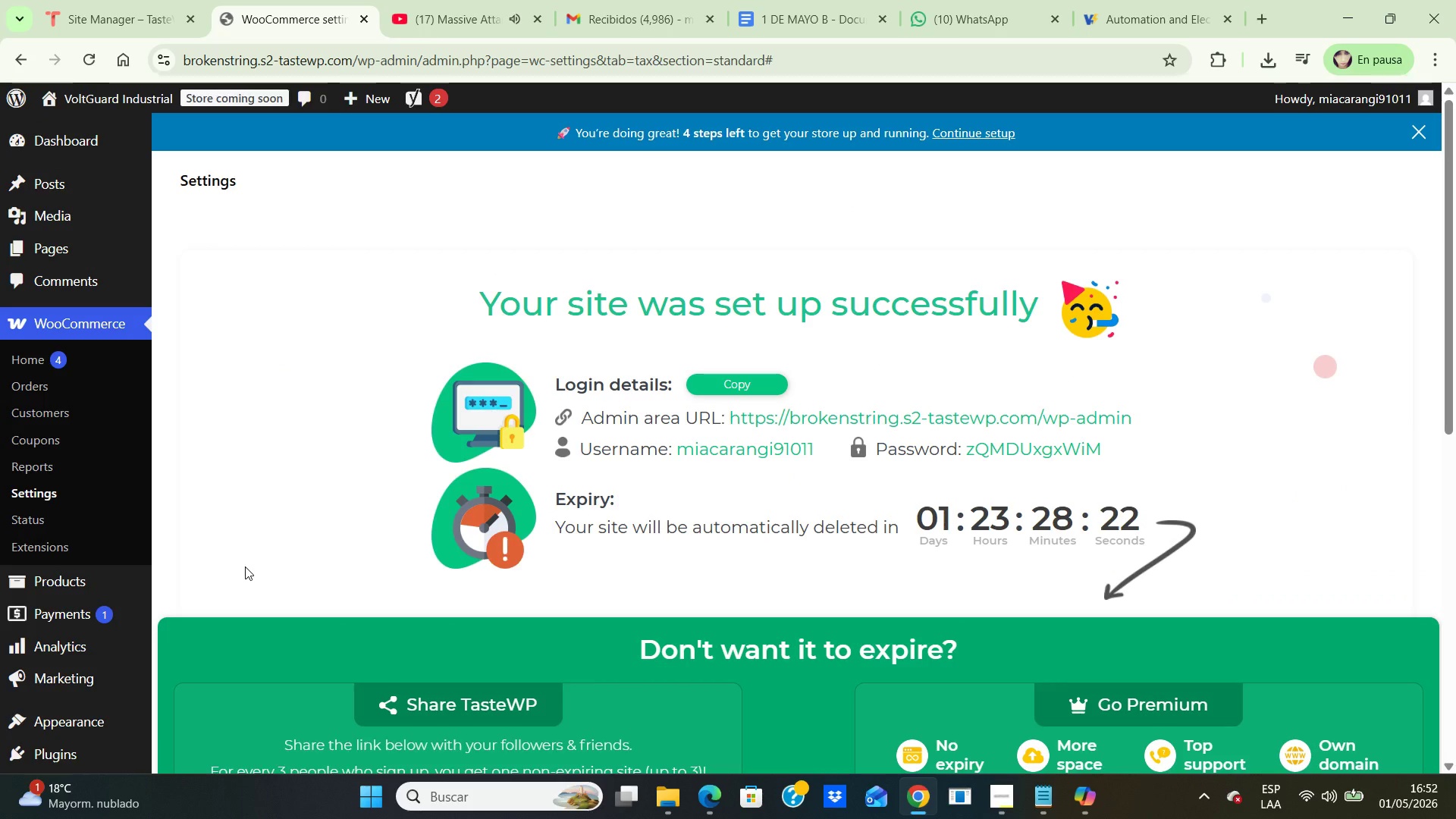 
scroll: coordinate [245, 566], scroll_direction: down, amount: 7.0
 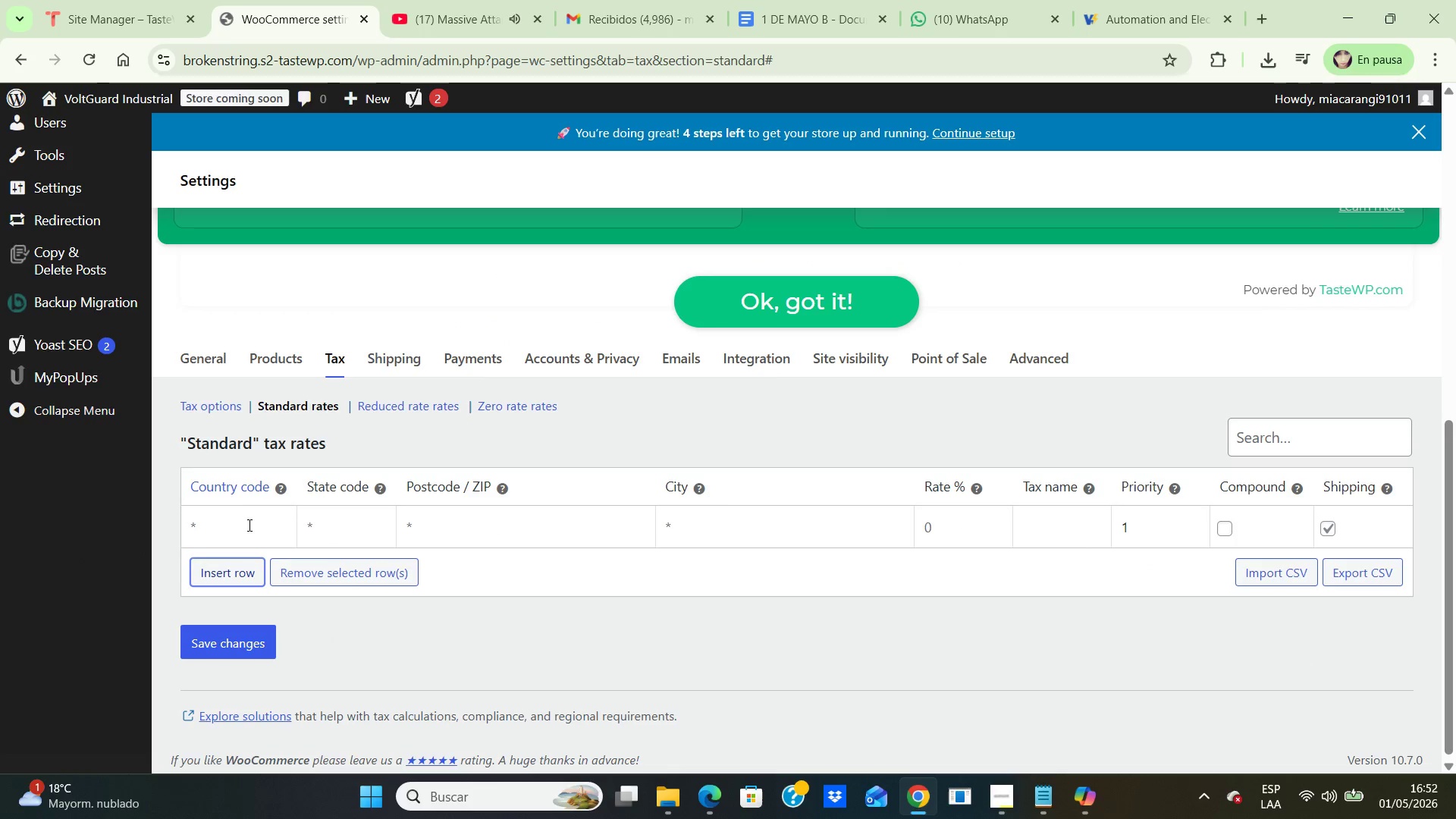 
left_click([248, 524])
 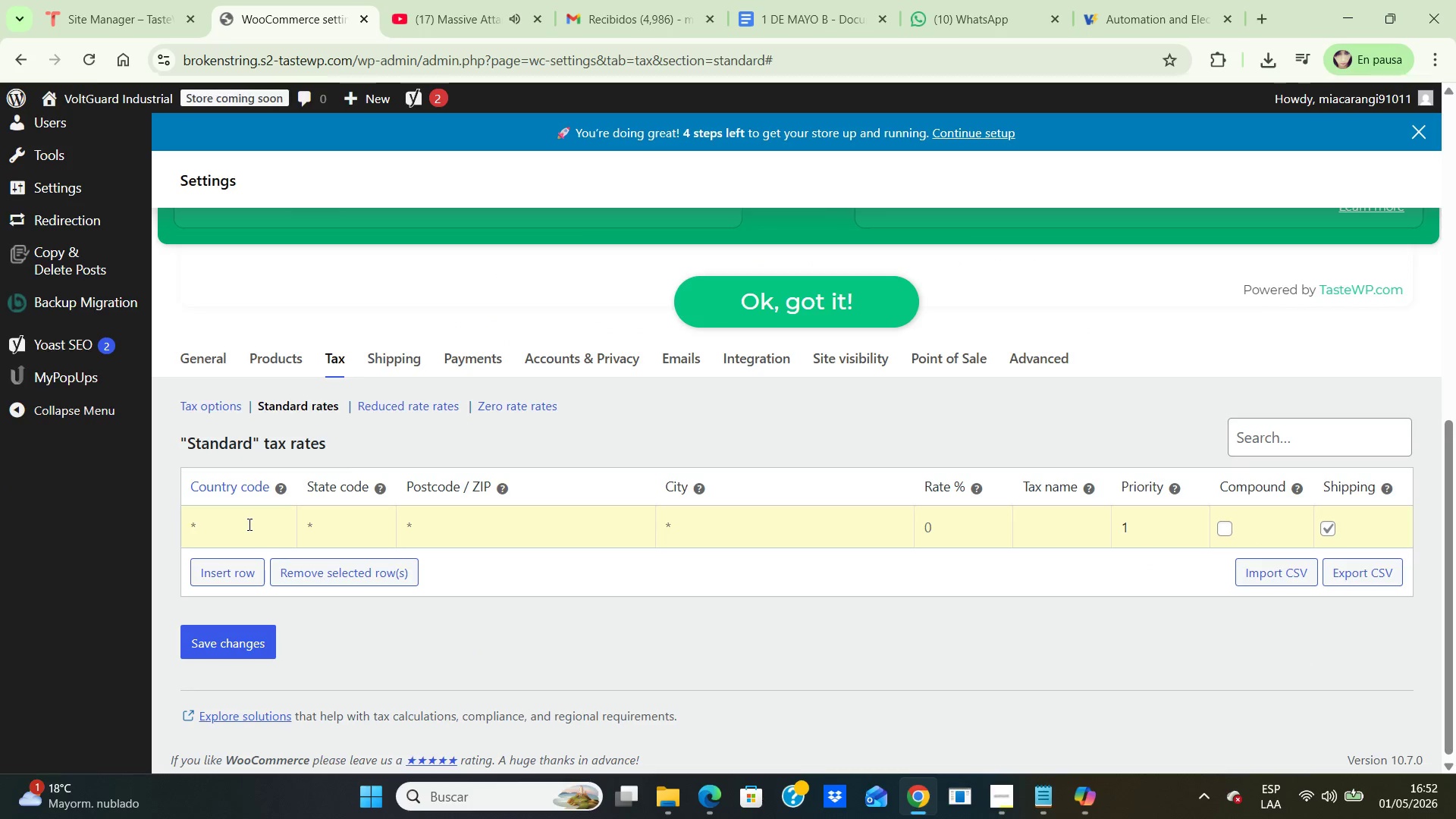 
type(US)
 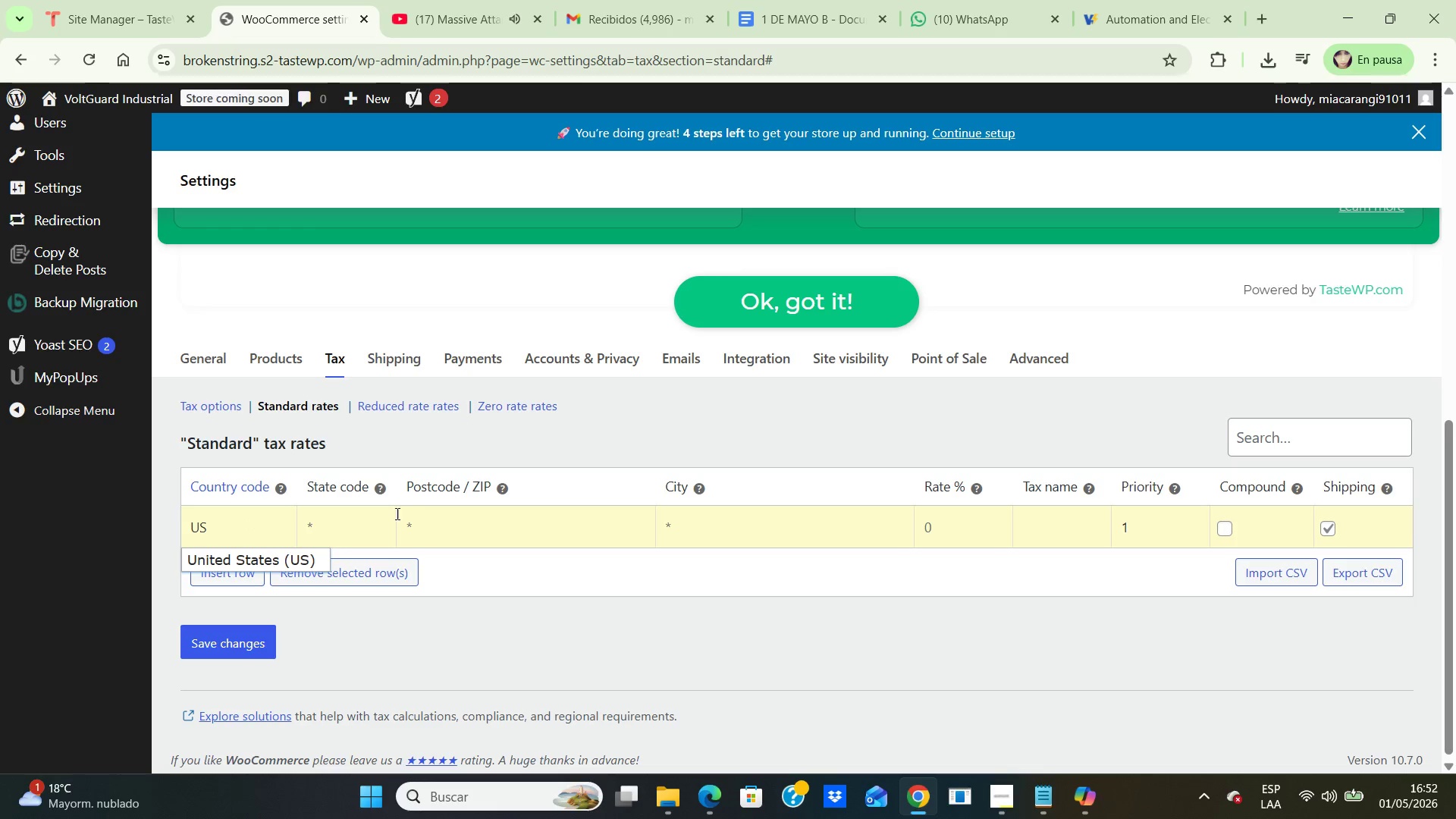 
left_click([353, 526])
 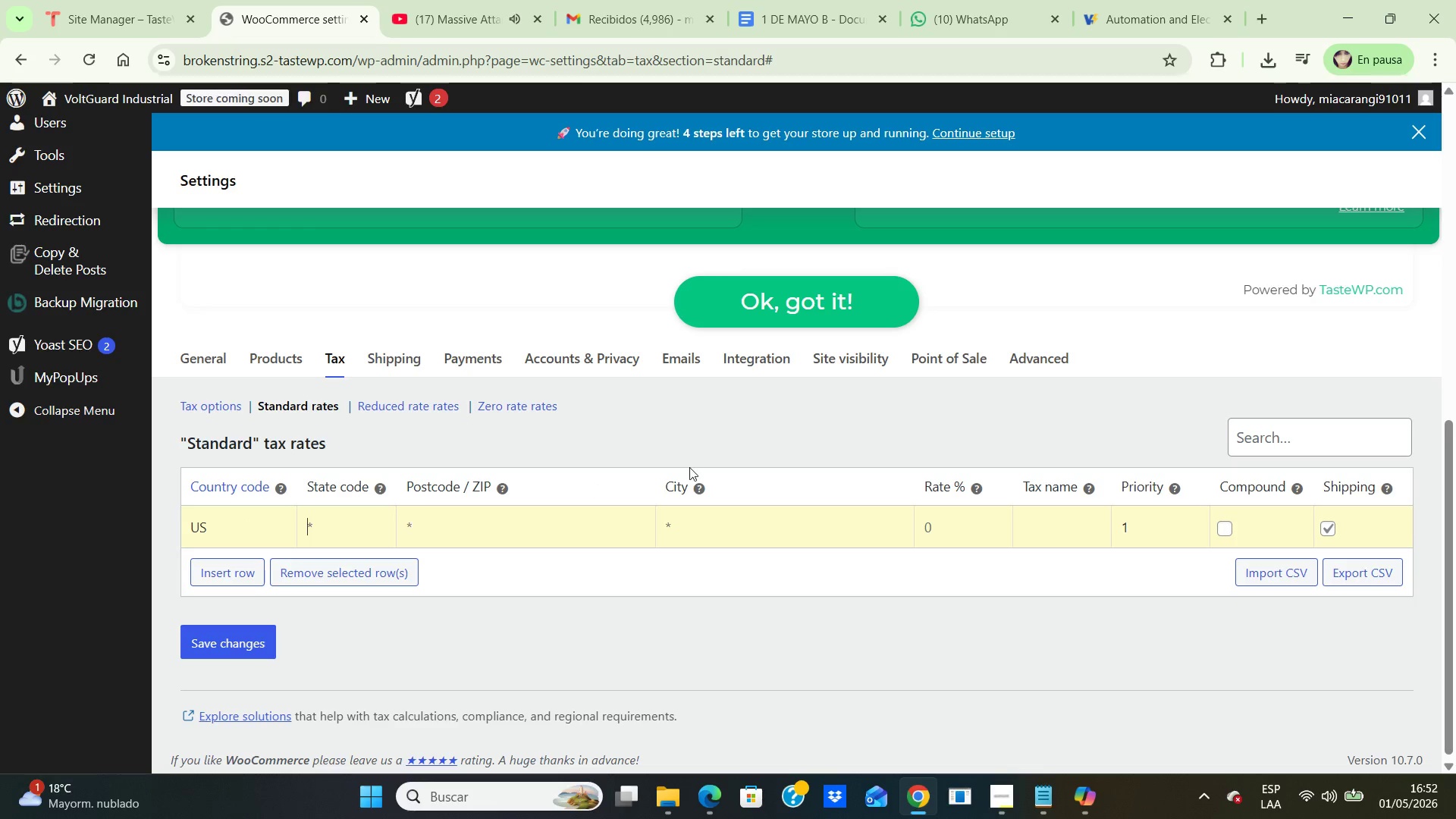 
wait(6.05)
 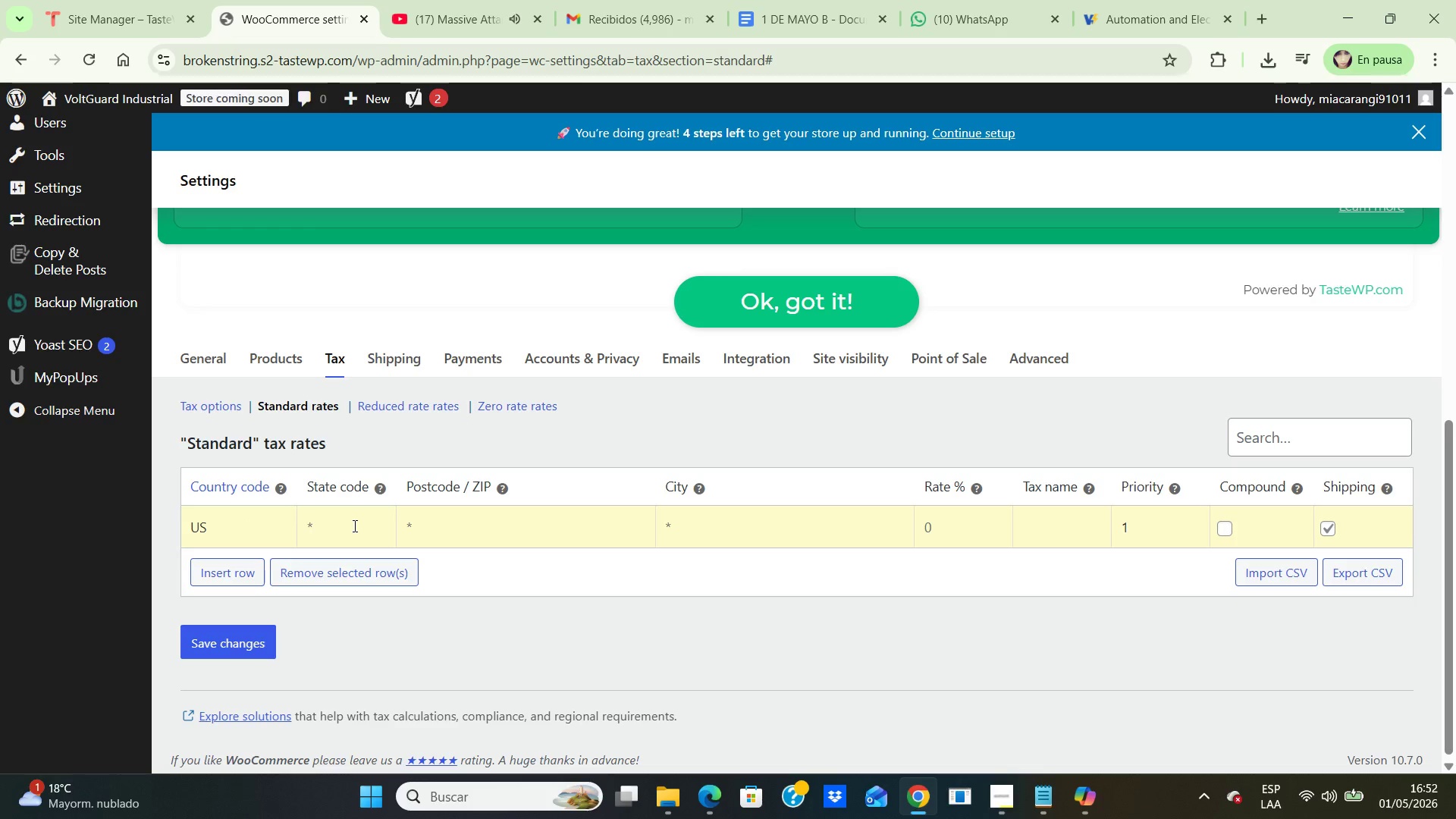 
left_click([953, 529])
 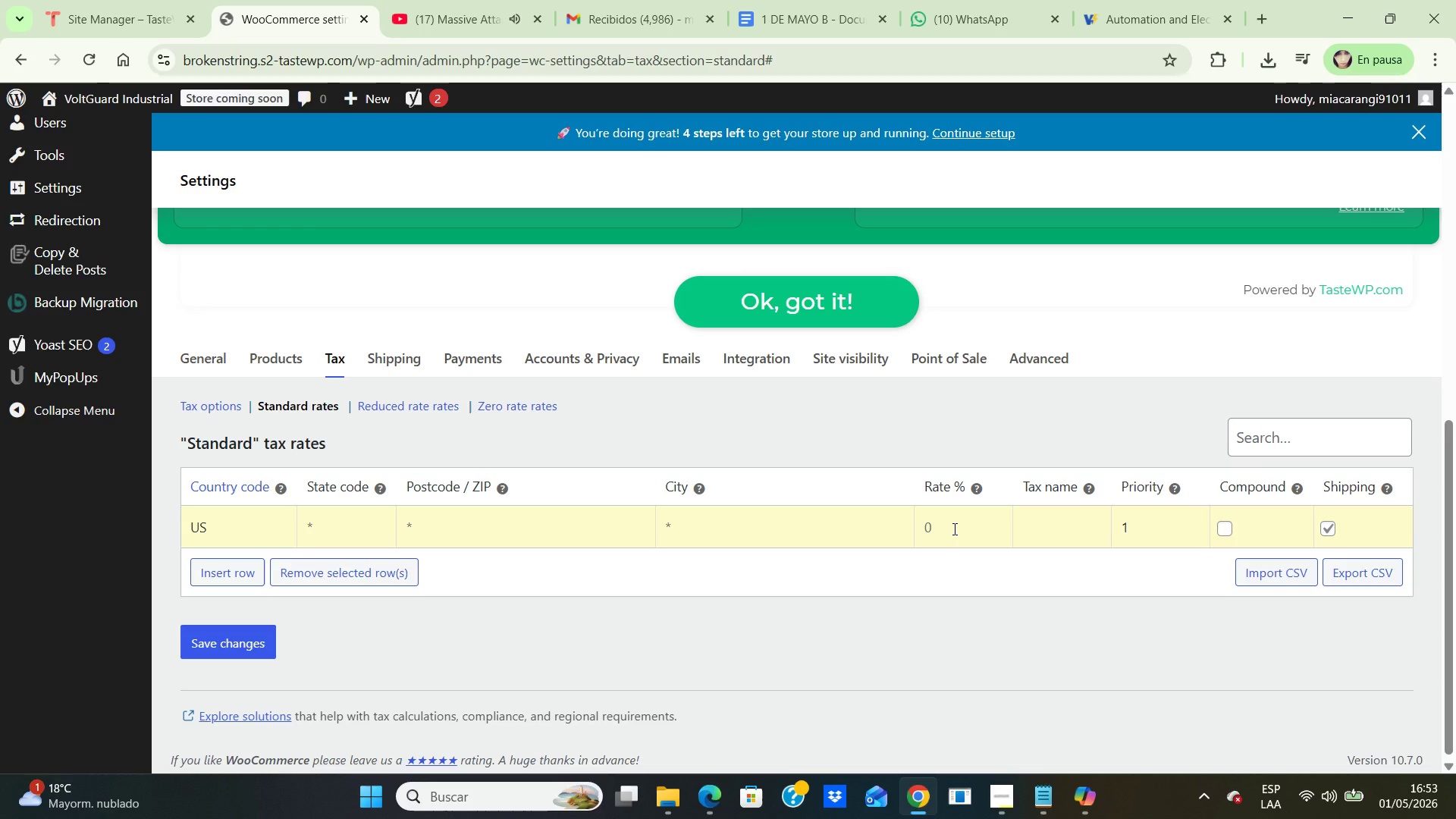 
type(8,2500)
 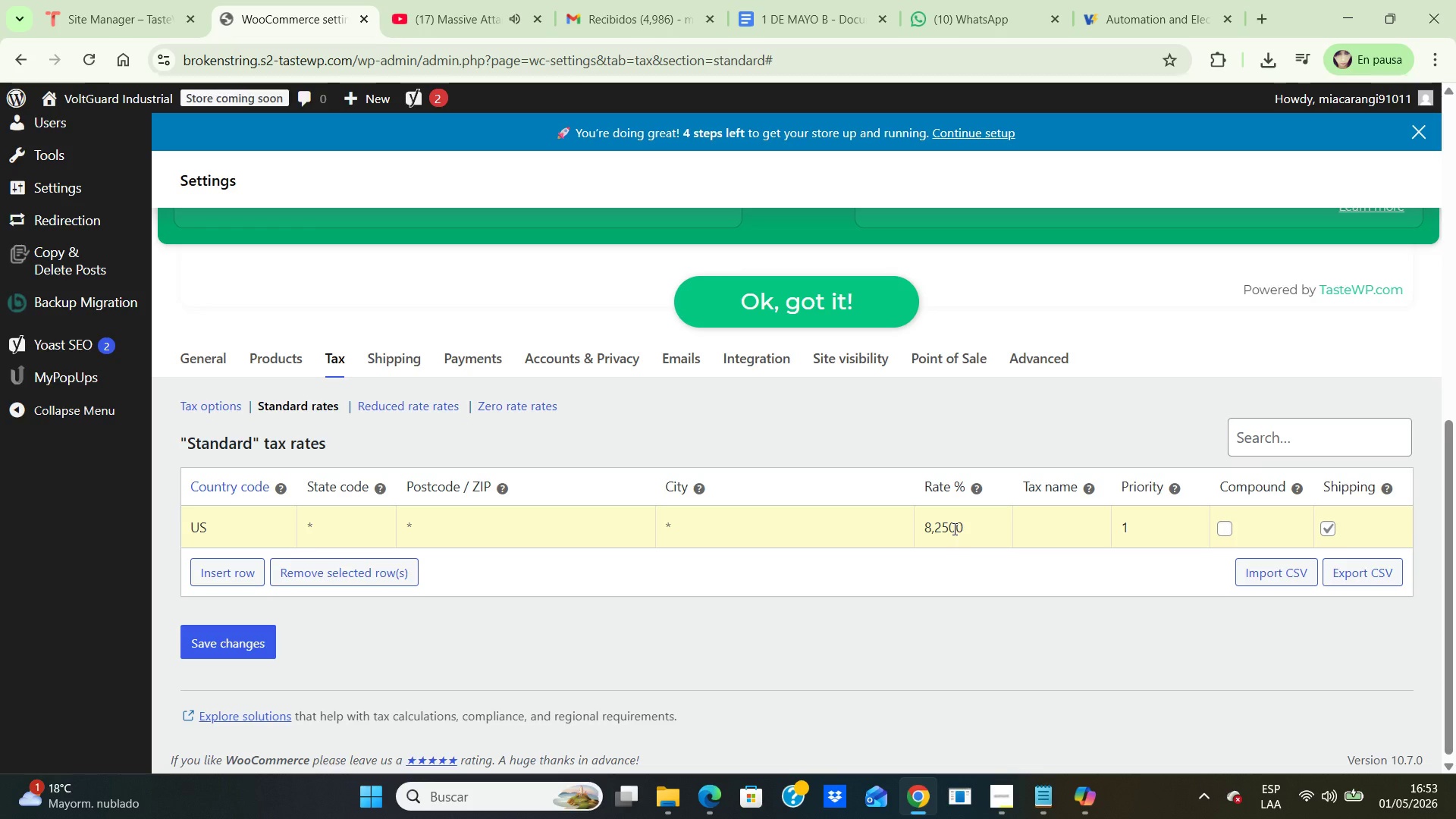 
wait(20.42)
 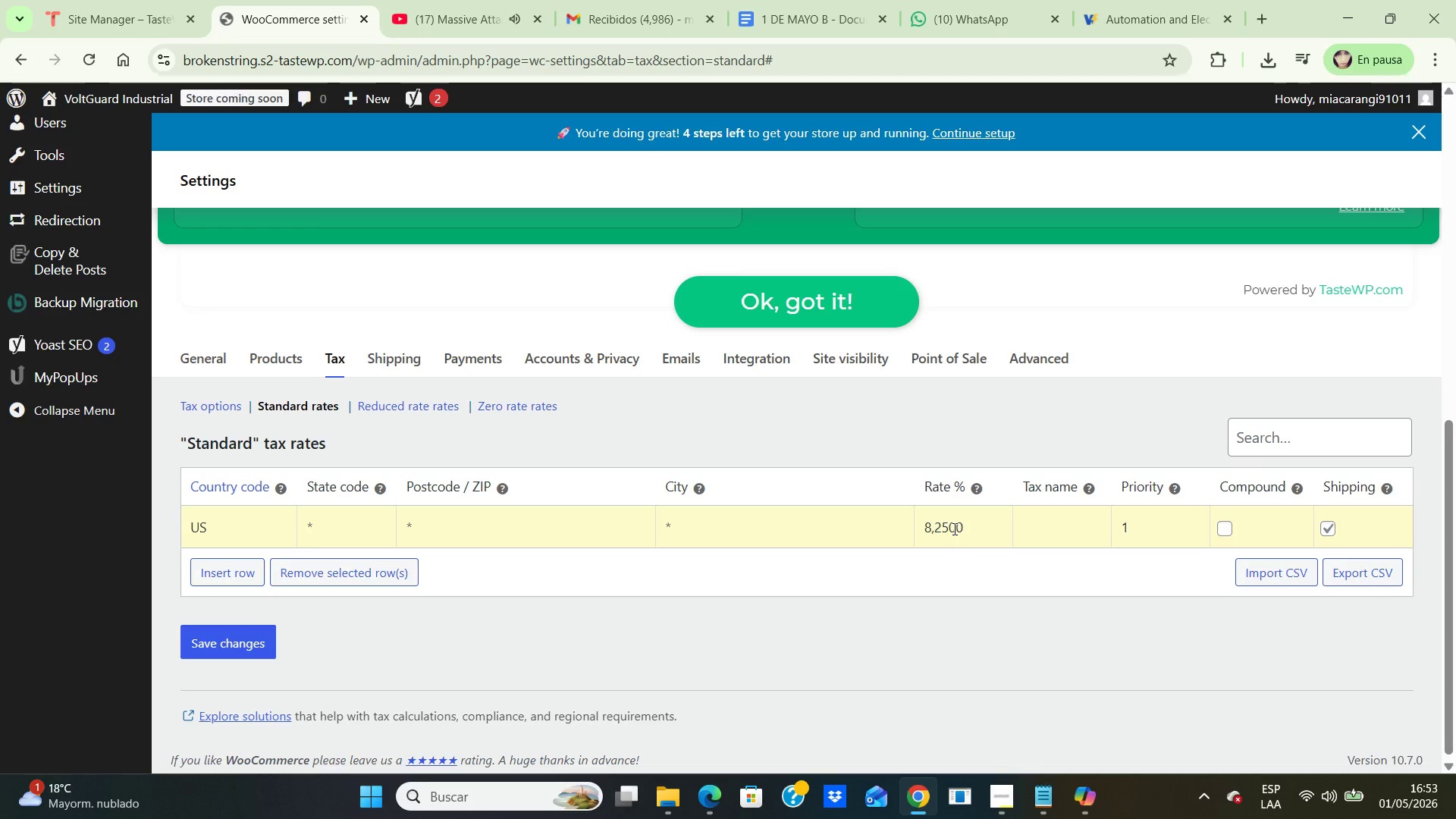 
left_click([792, 614])
 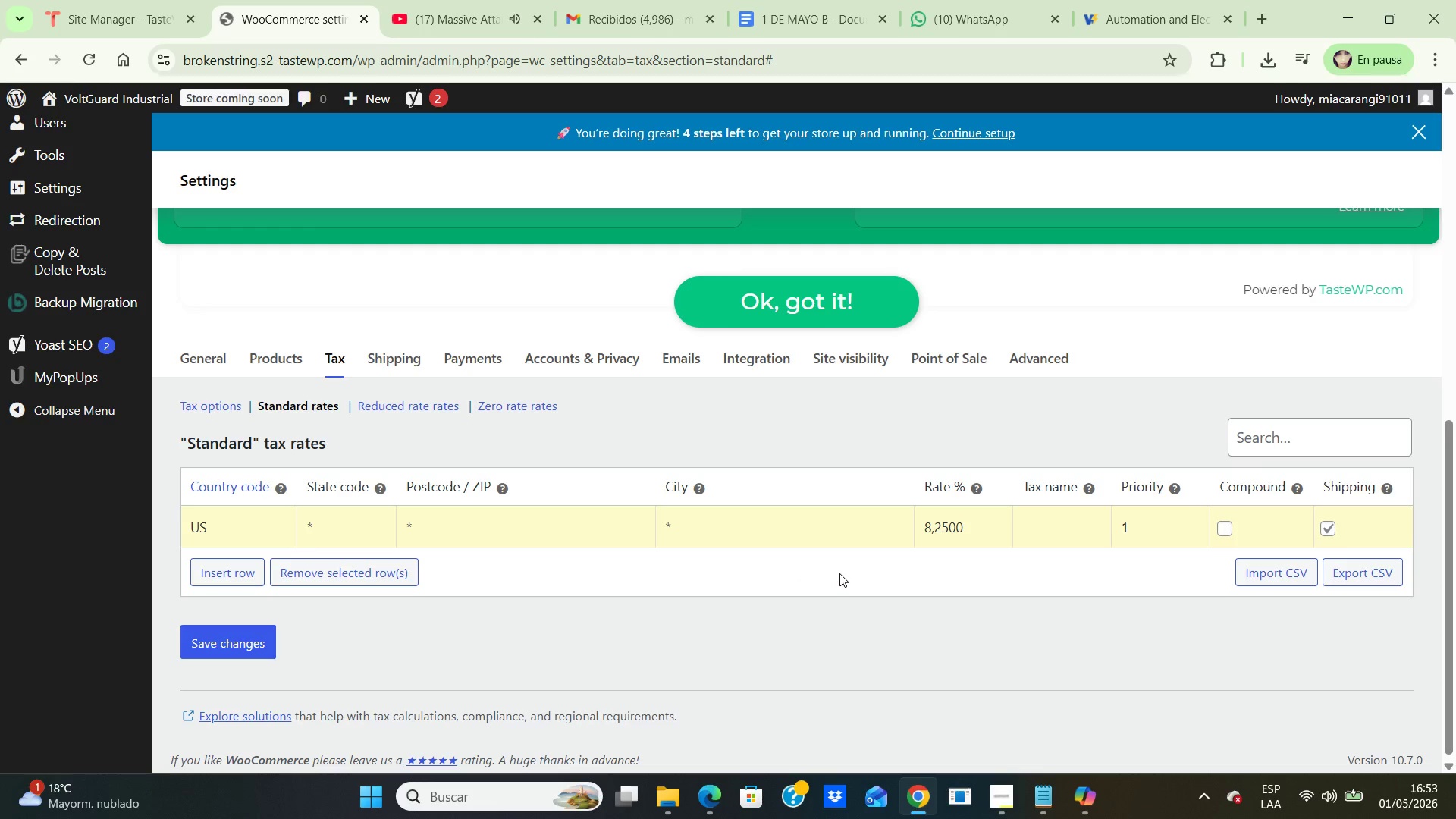 
left_click([840, 566])
 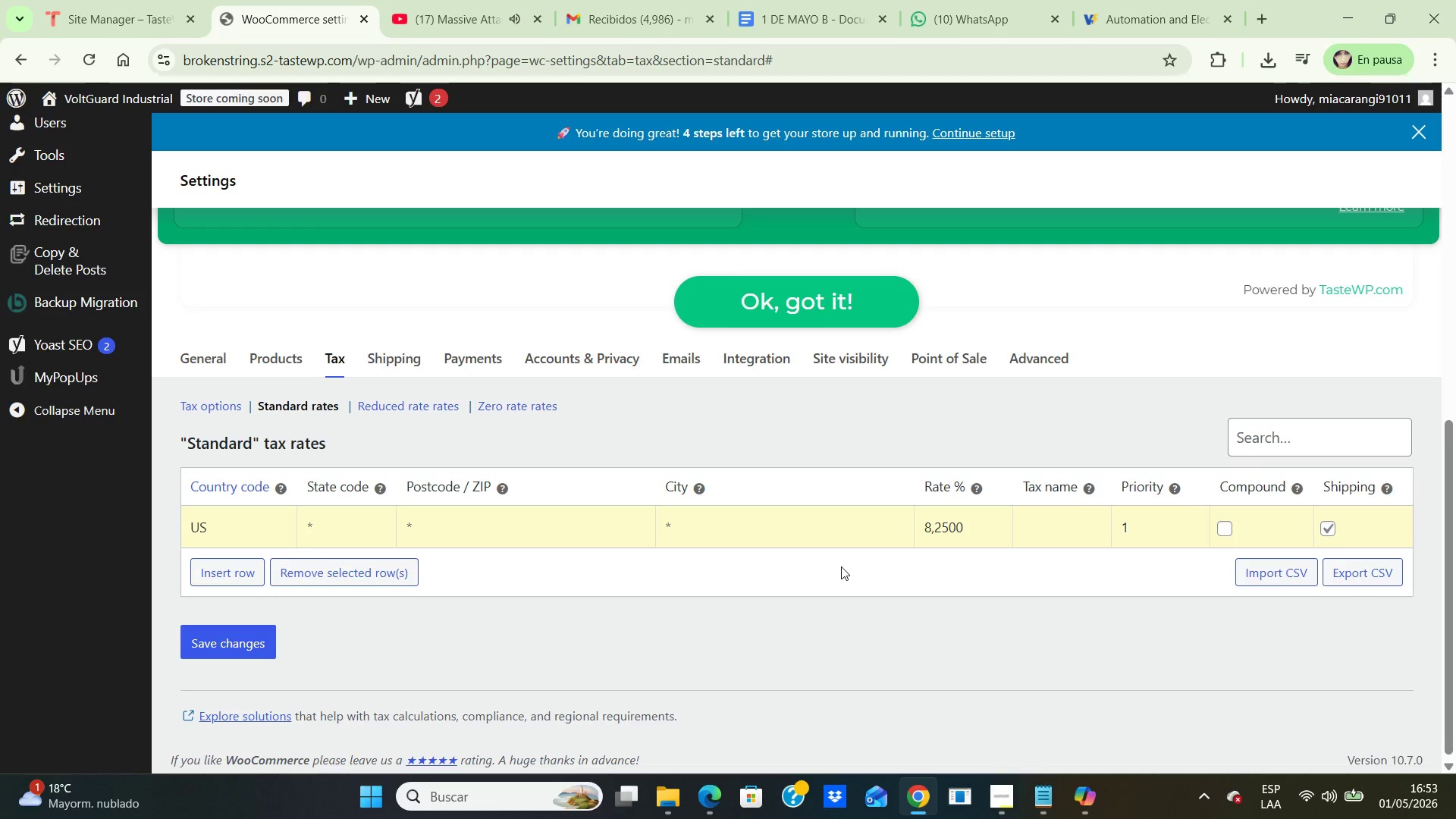 
wait(7.16)
 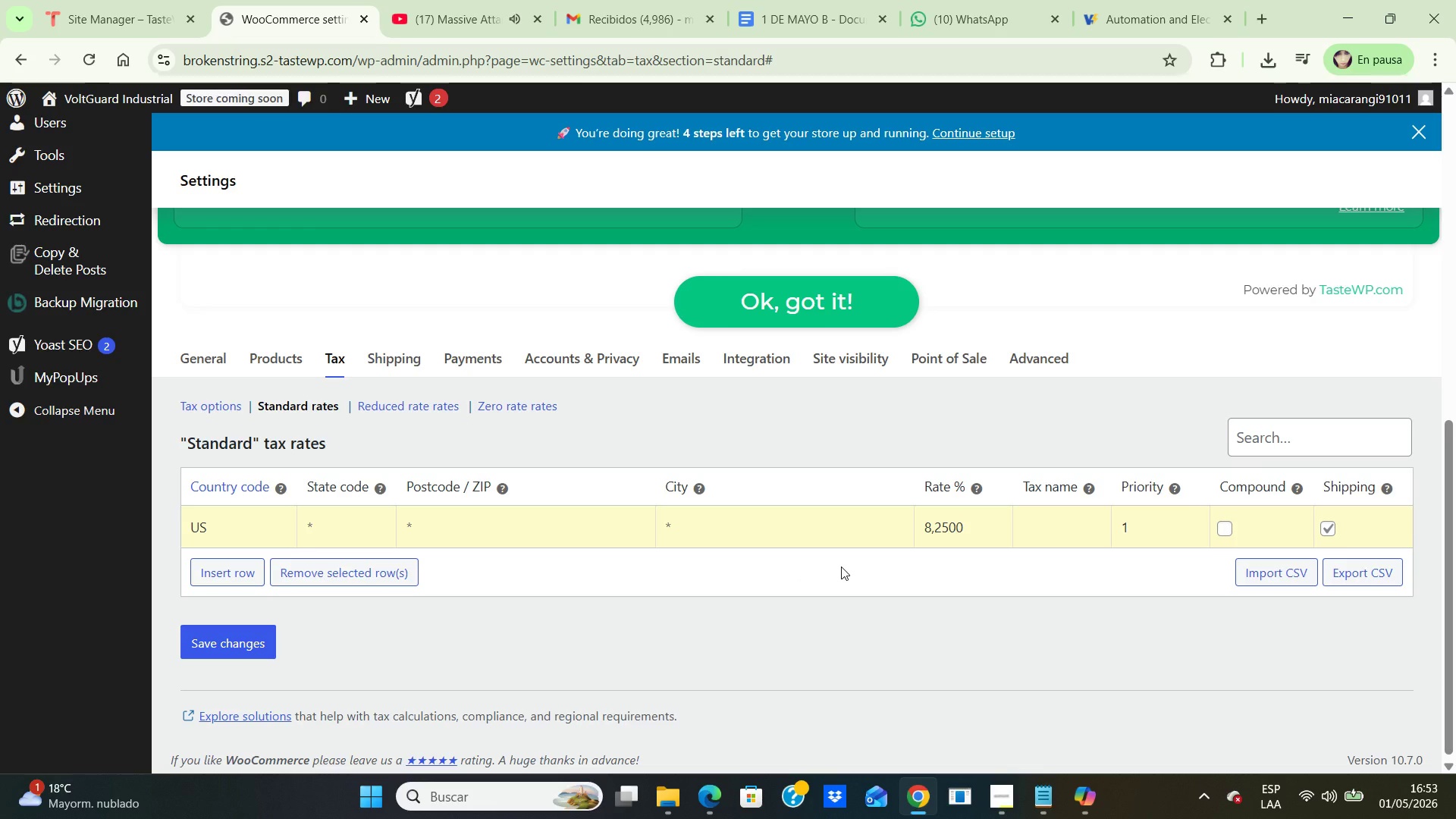 
left_click([839, 434])
 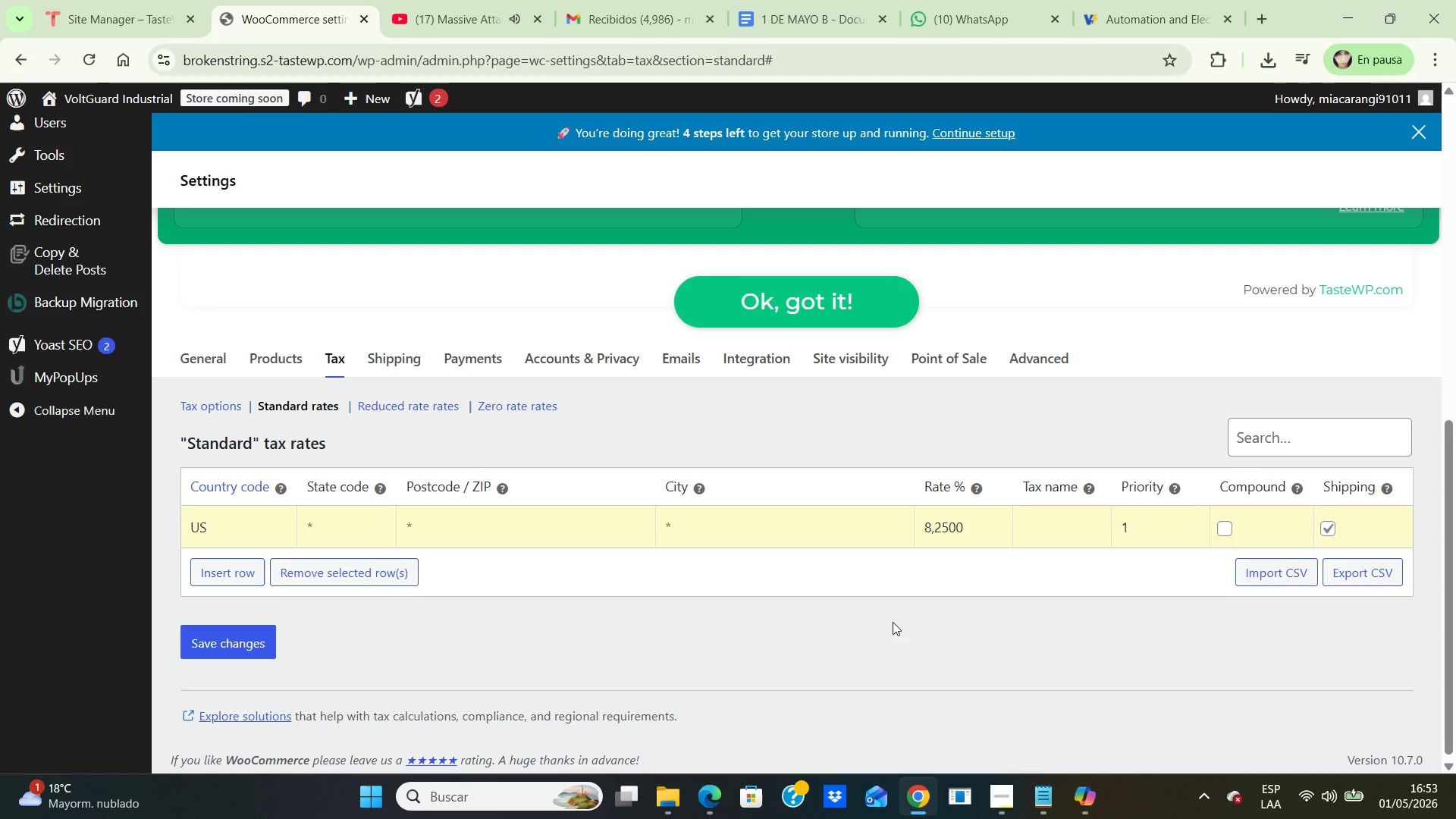 
left_click([921, 629])
 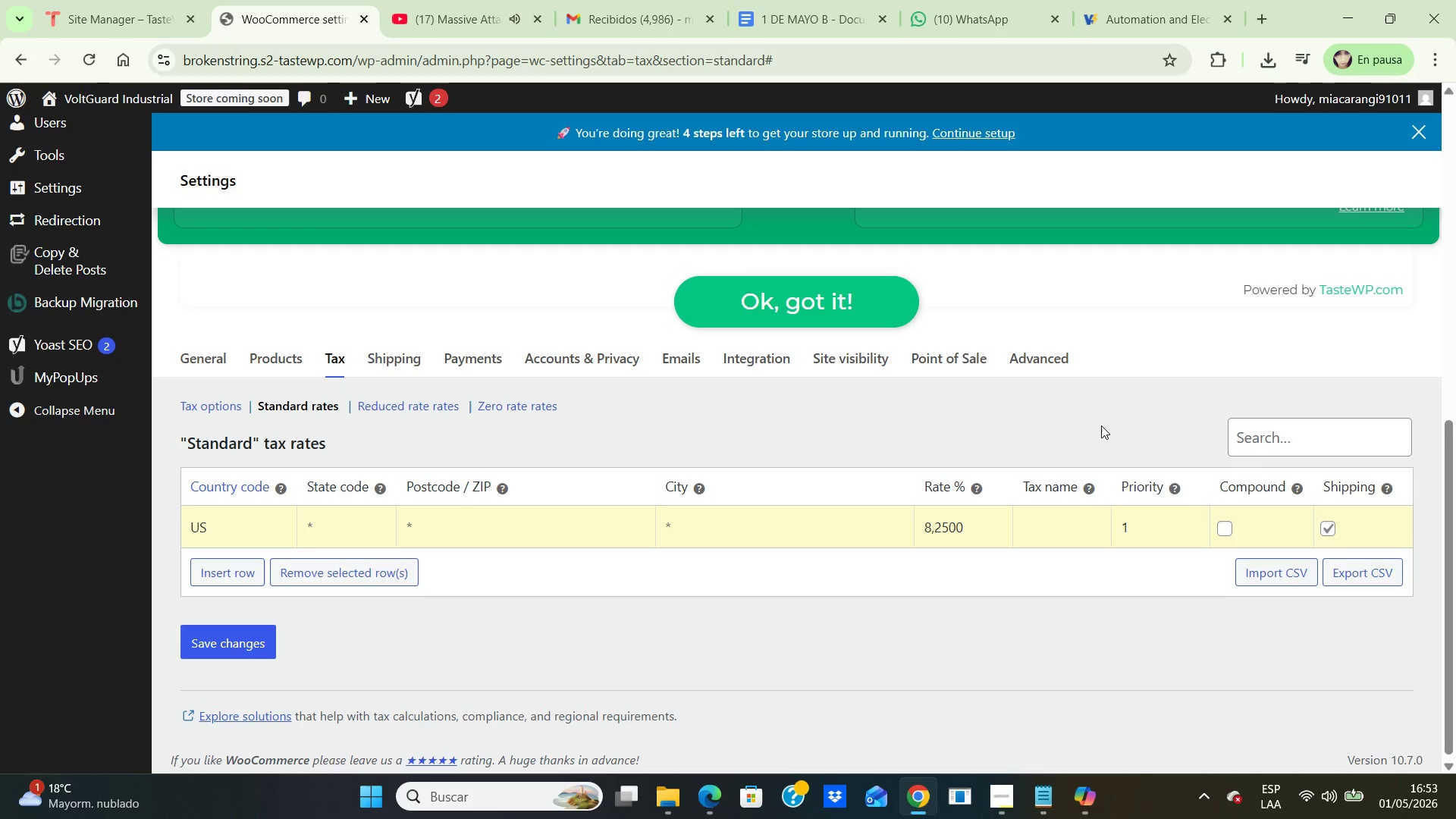 
left_click([1047, 520])
 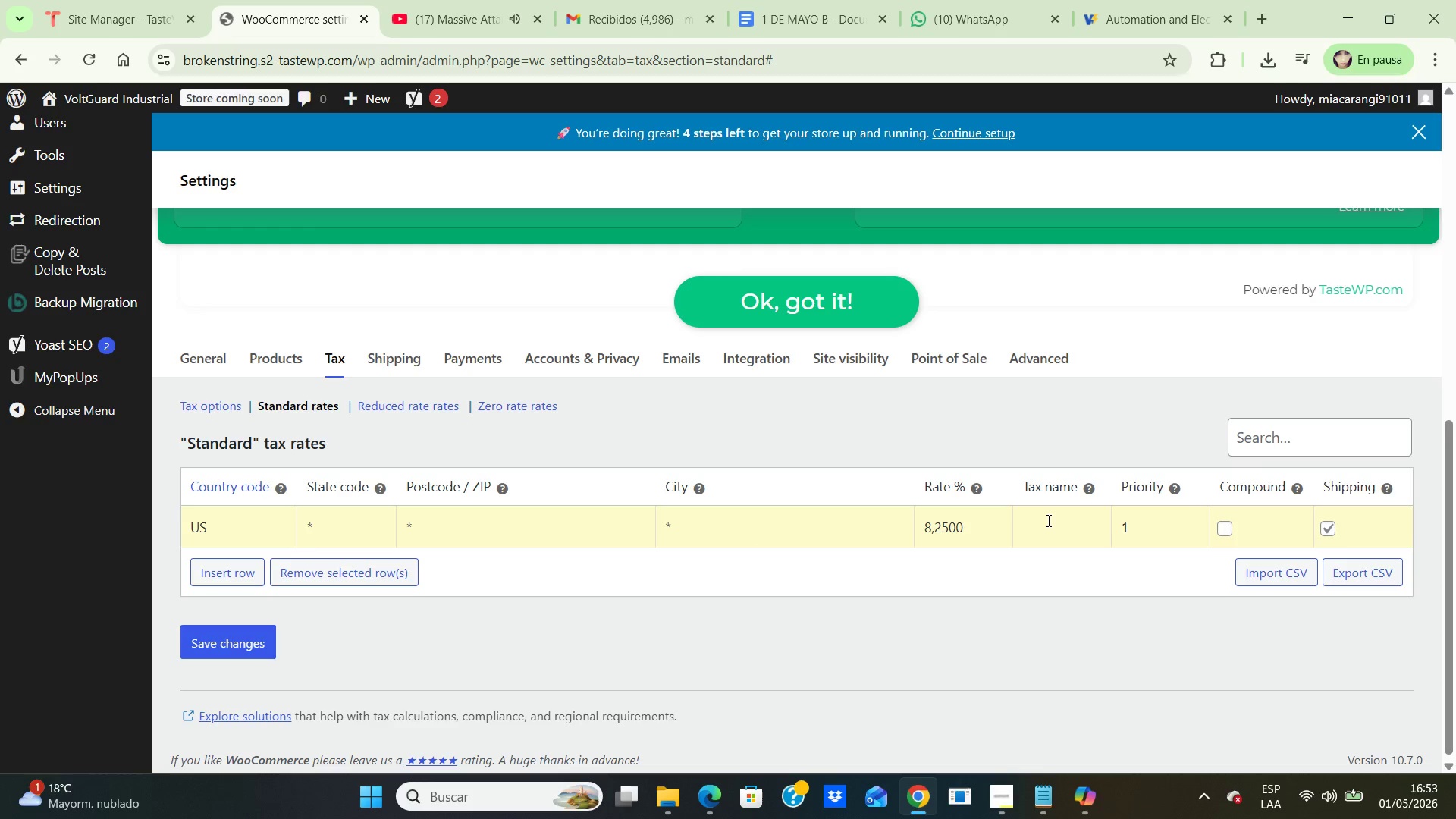 
type(Standard Sales Tax)
 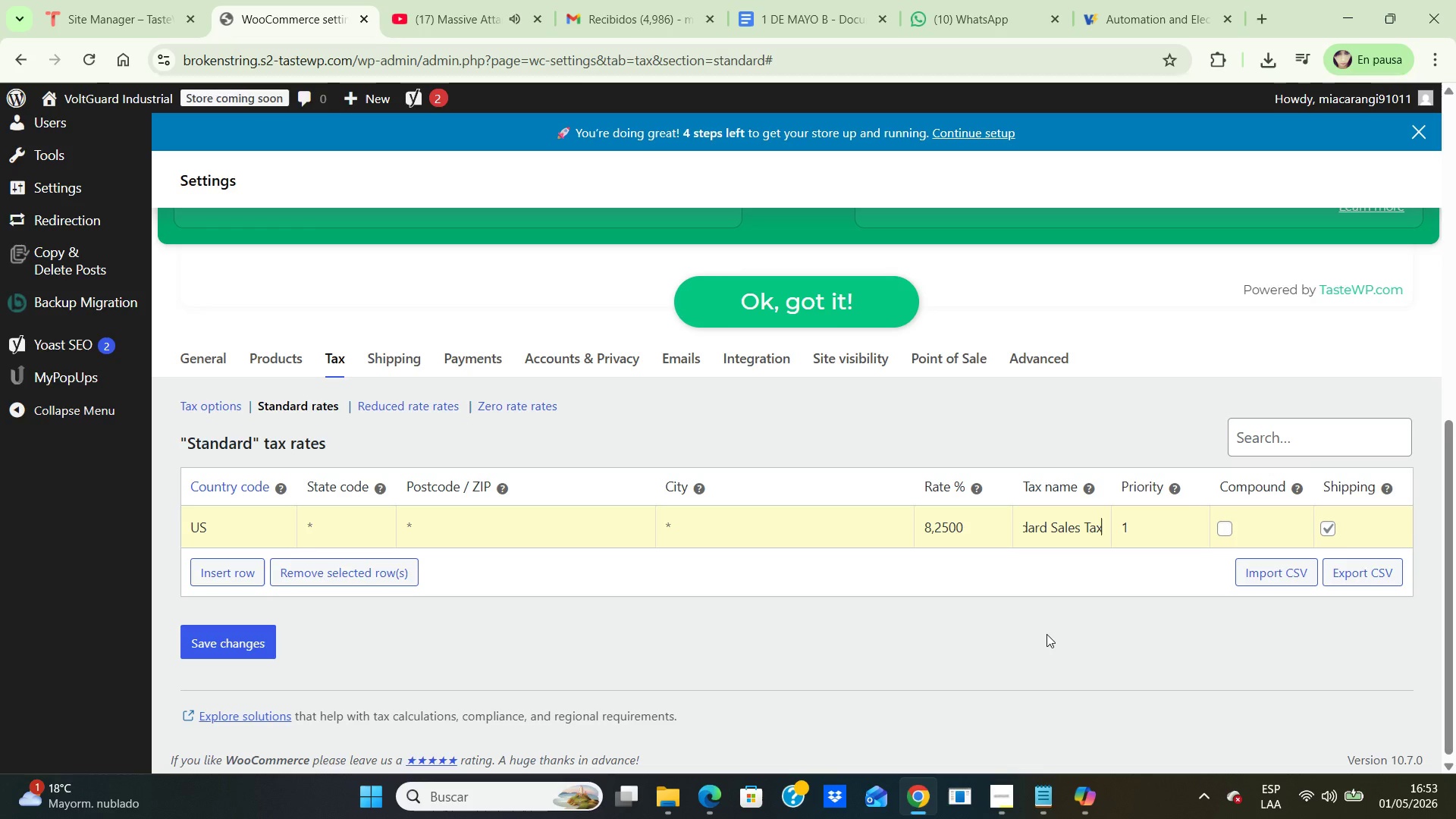 
wait(6.89)
 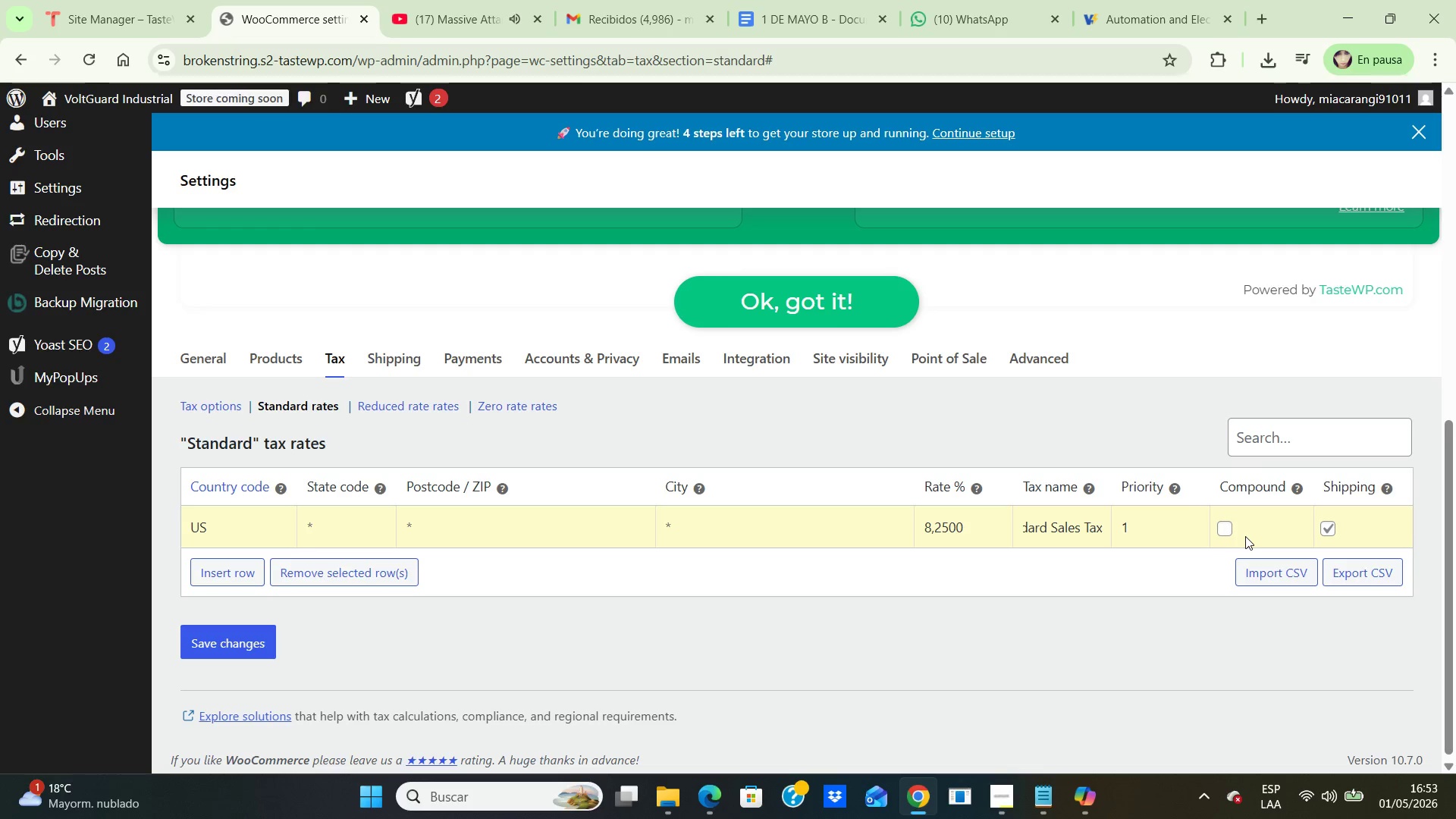 
left_click([244, 632])
 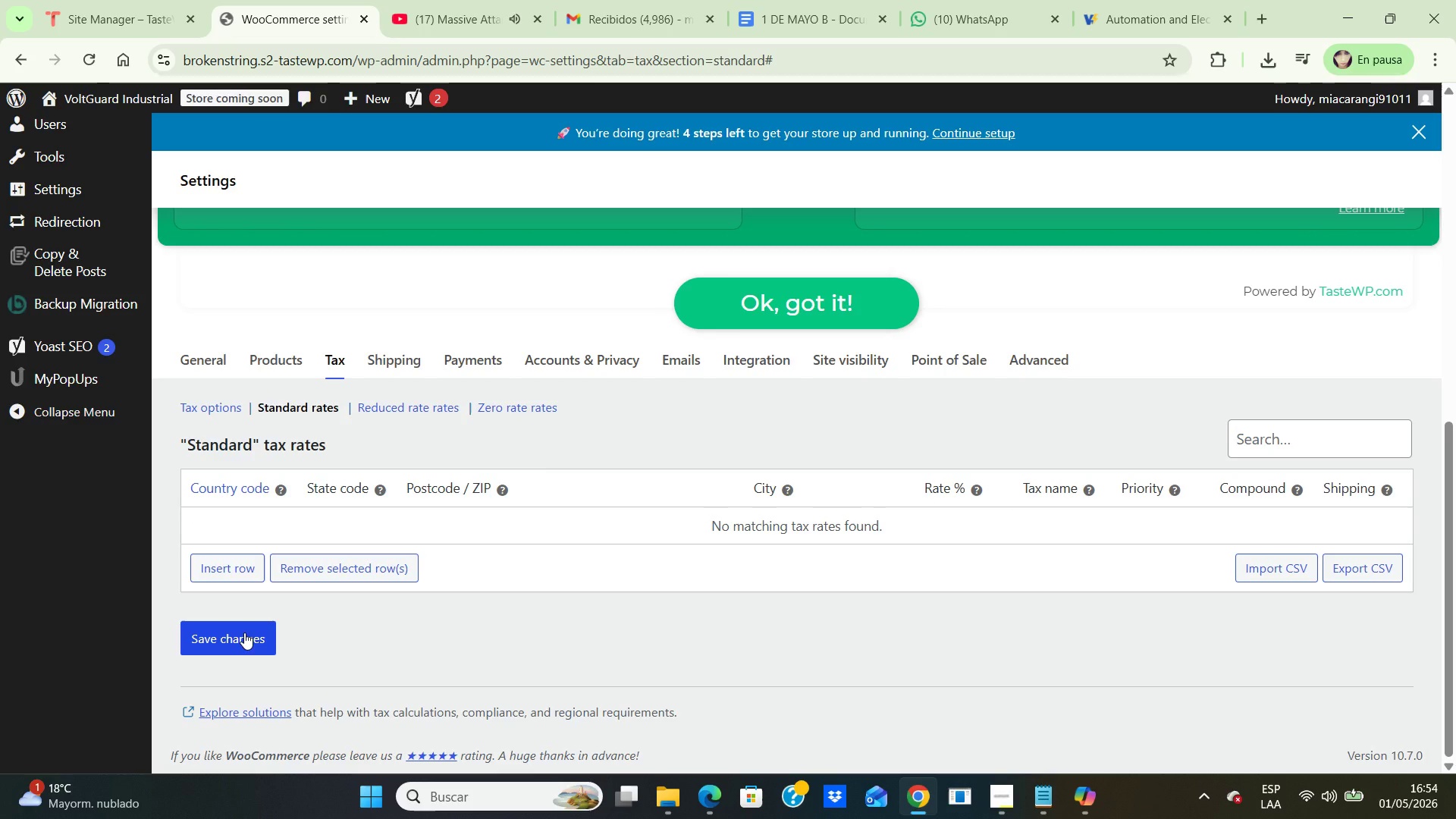 
wait(7.53)
 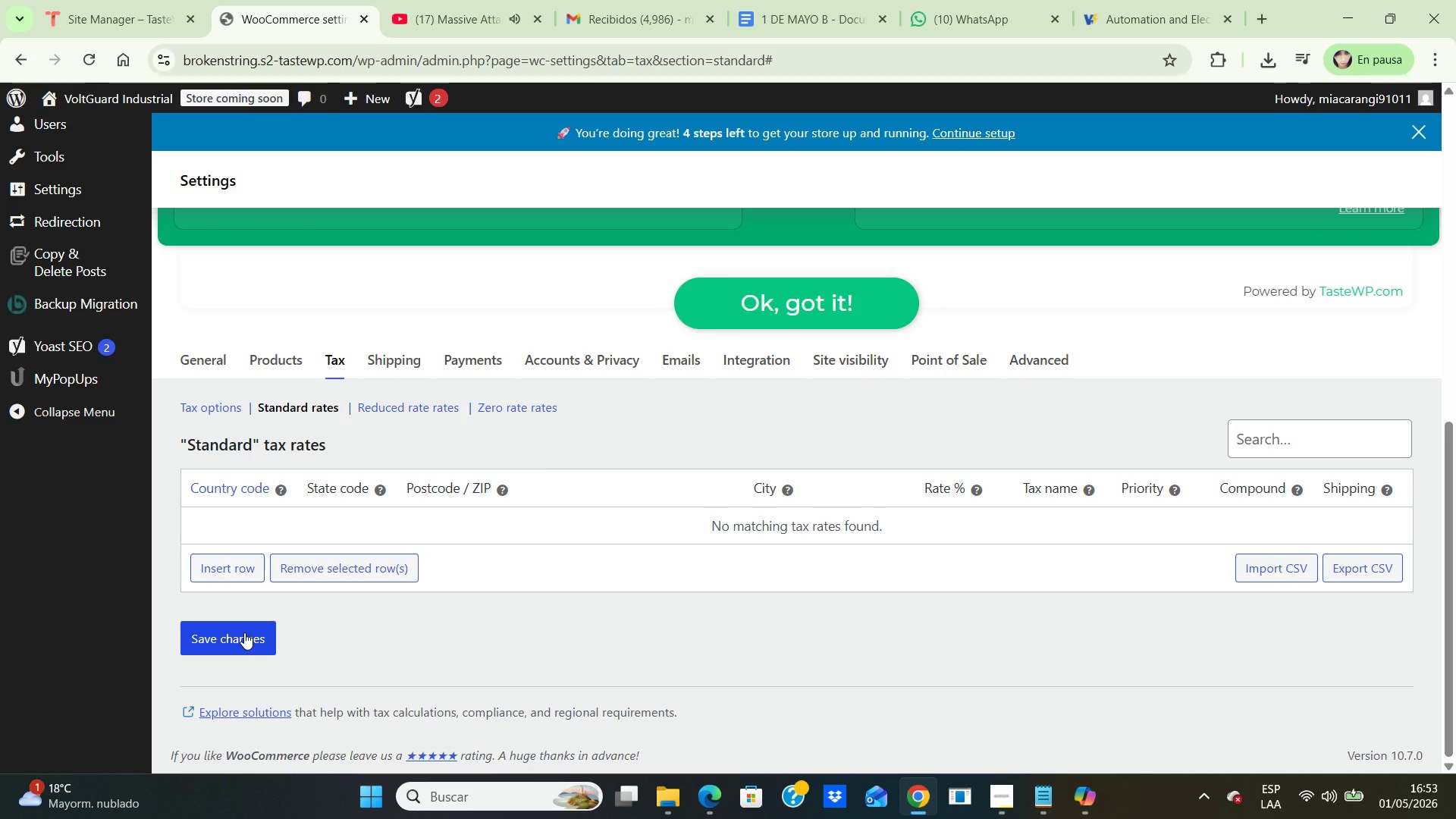 
scroll: coordinate [108, 533], scroll_direction: up, amount: 2.0
 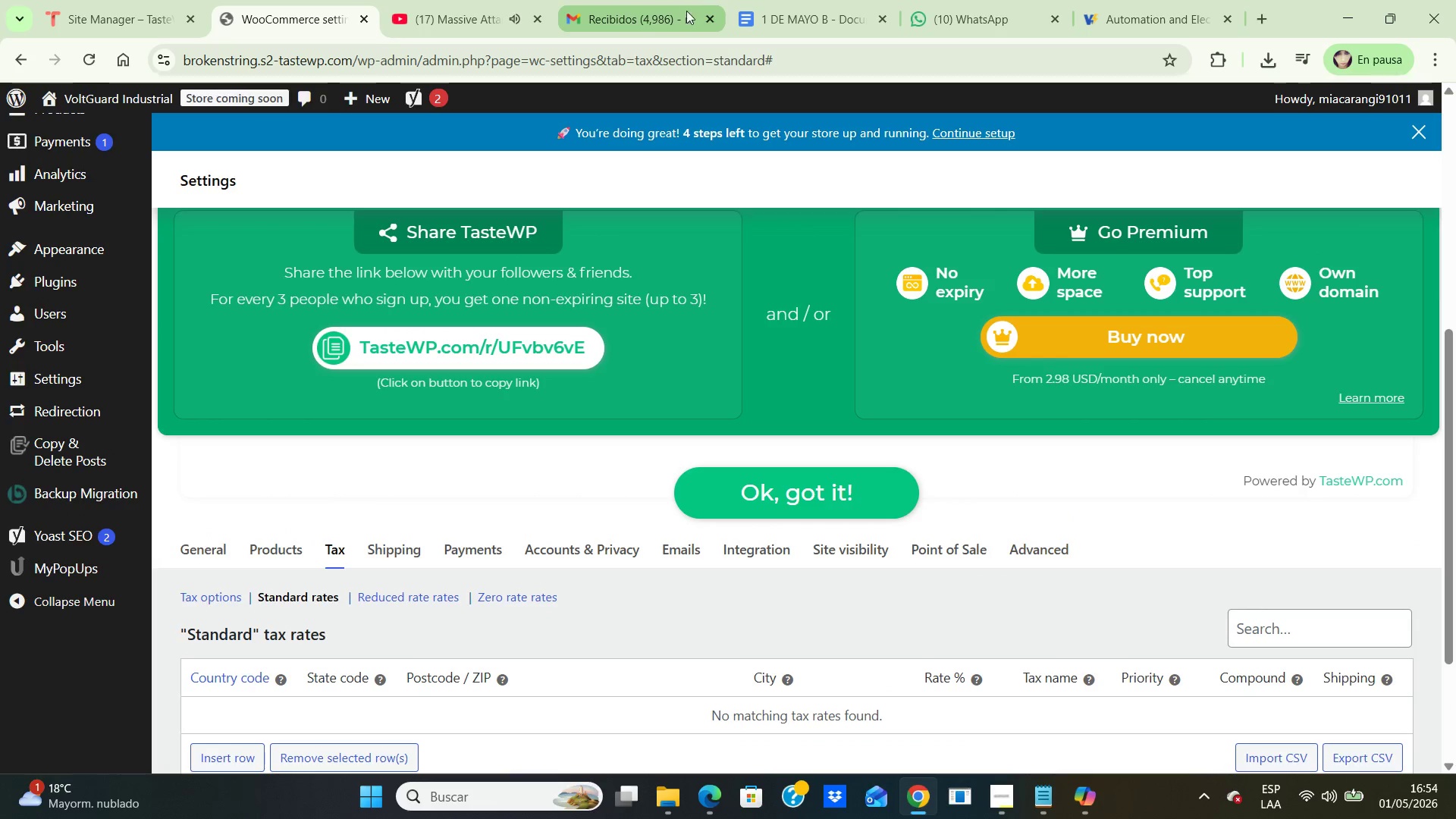 
left_click([681, 15])
 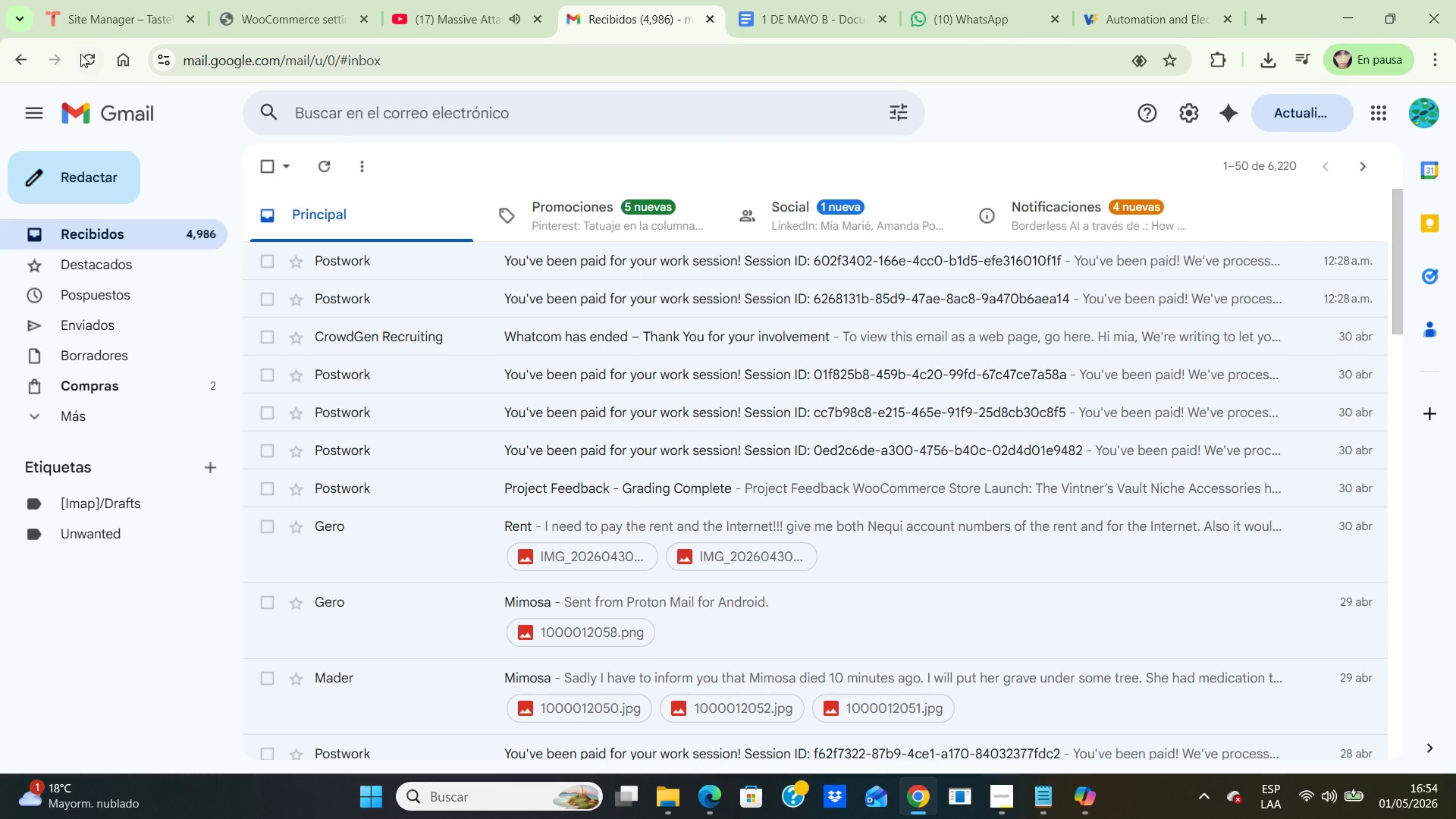 
left_click([83, 54])
 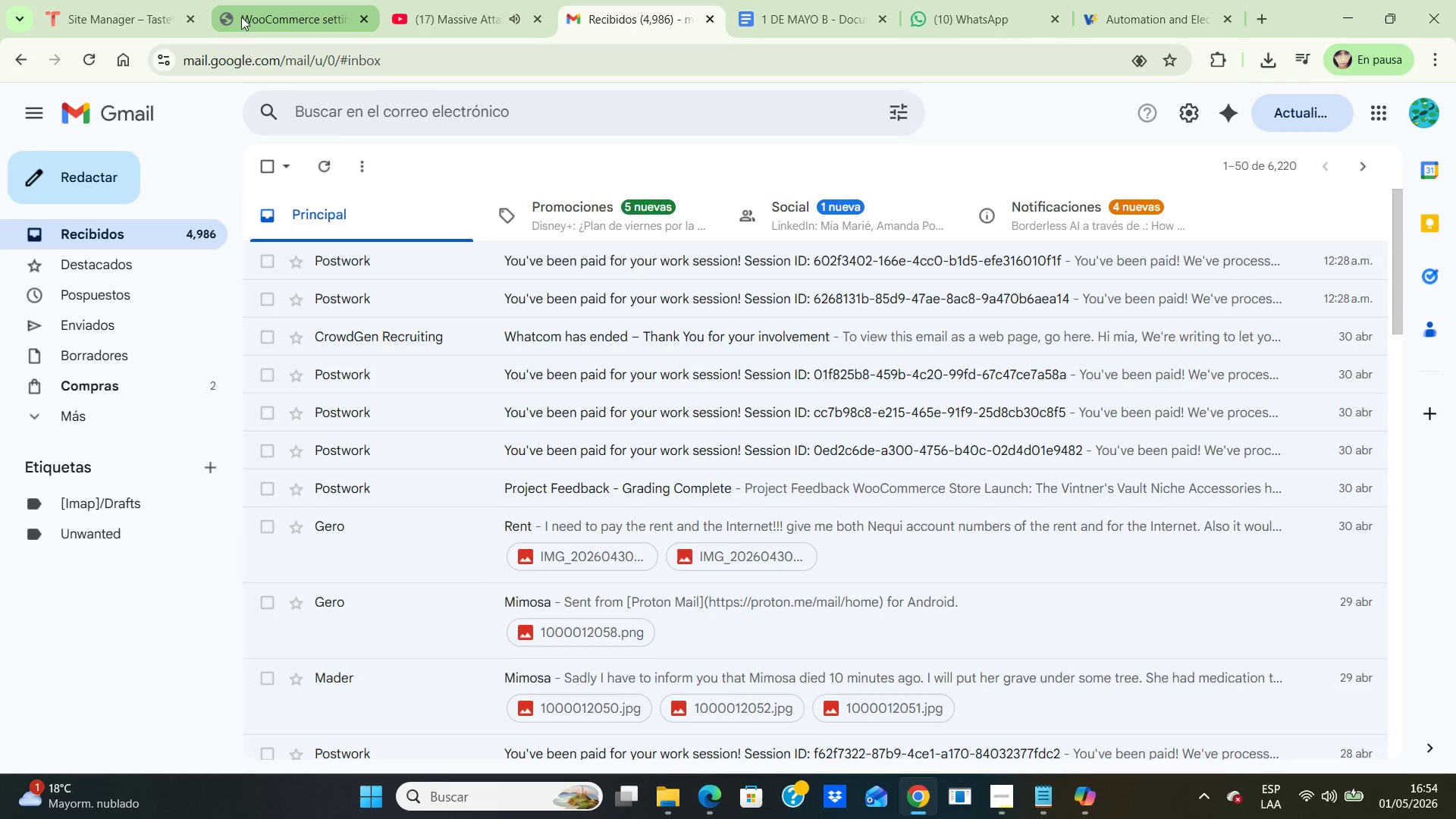 
left_click([284, 4])
 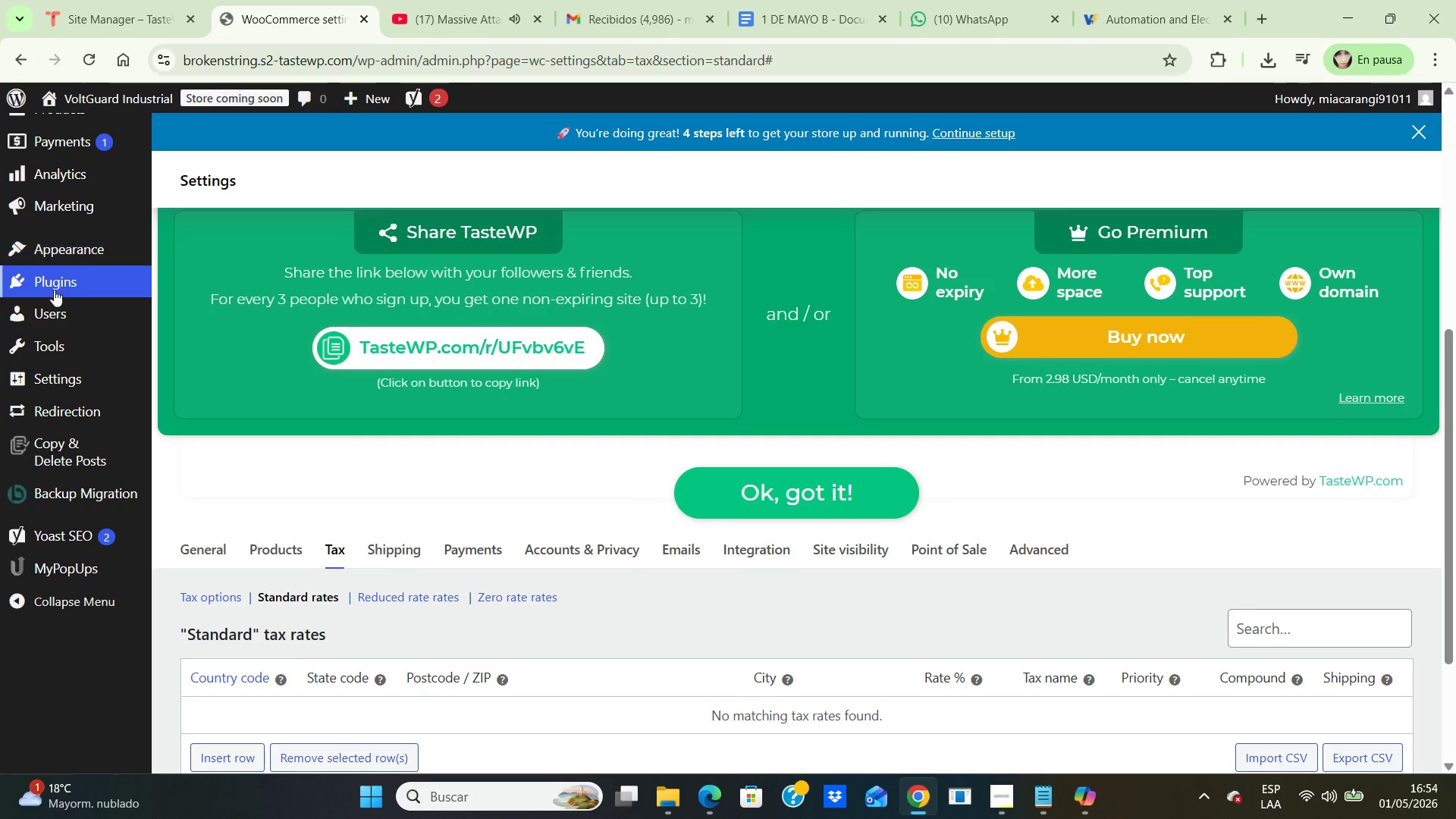 
scroll: coordinate [78, 264], scroll_direction: up, amount: 5.0
 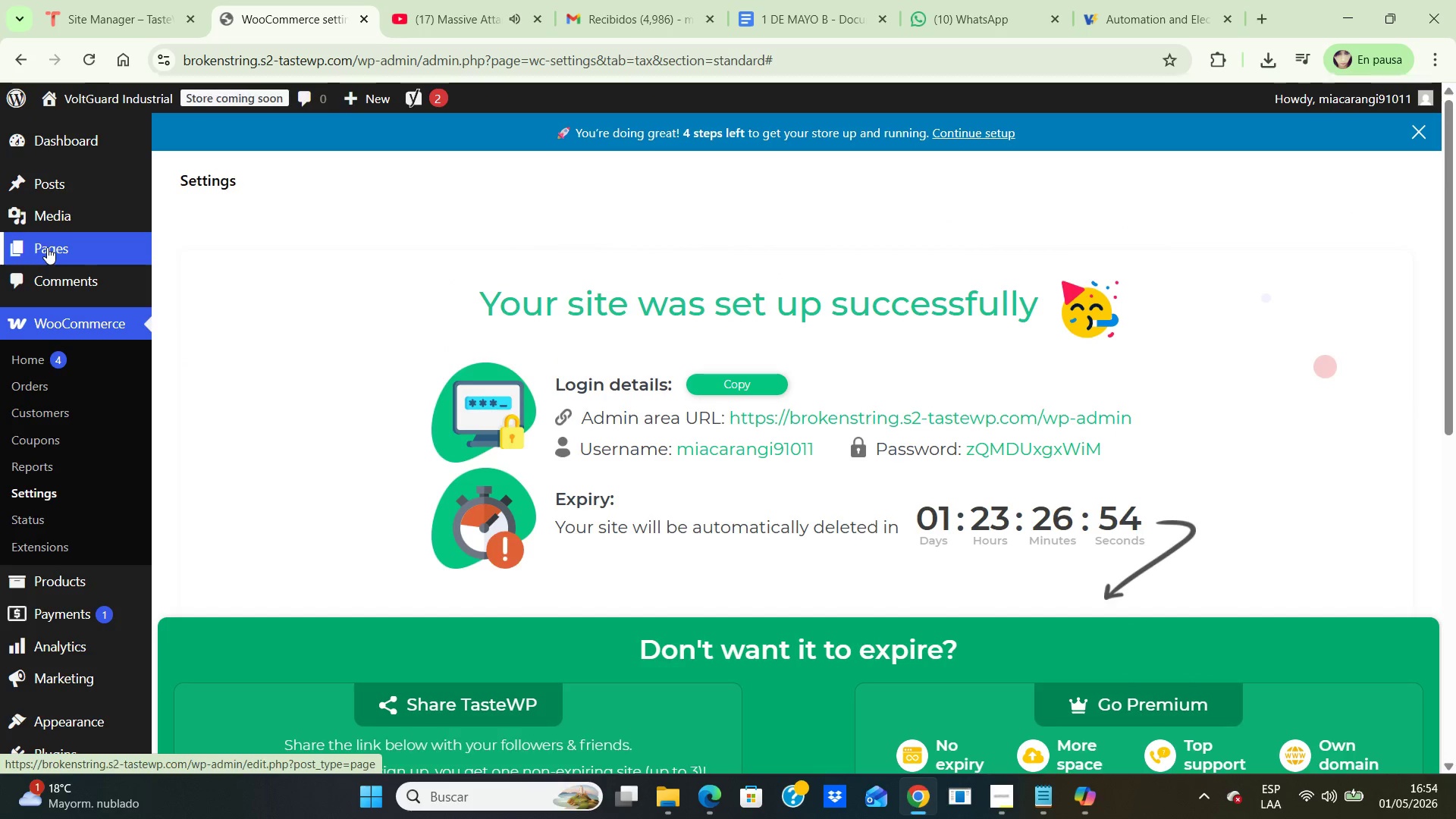 
left_click([47, 247])
 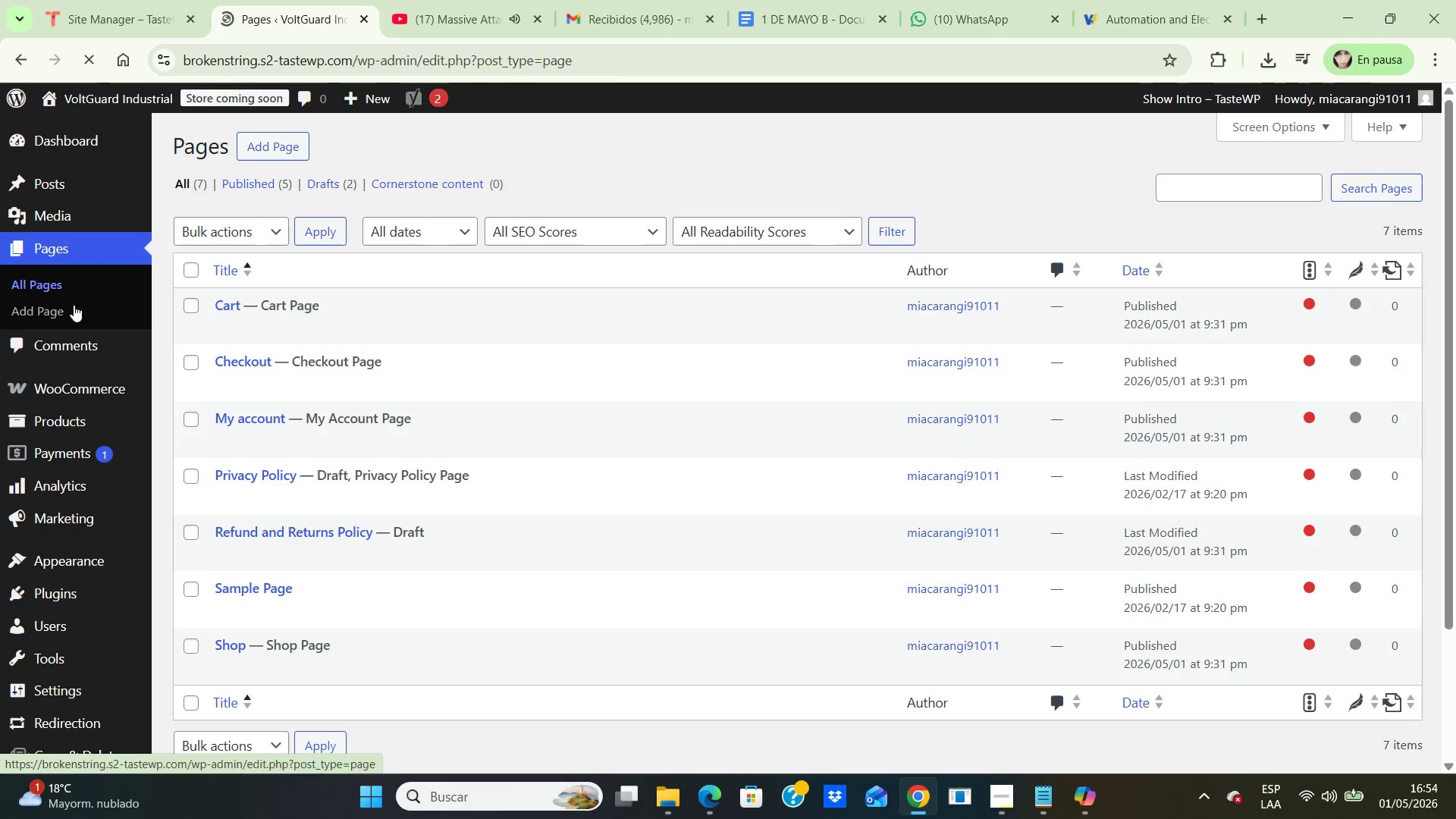 
left_click([61, 314])
 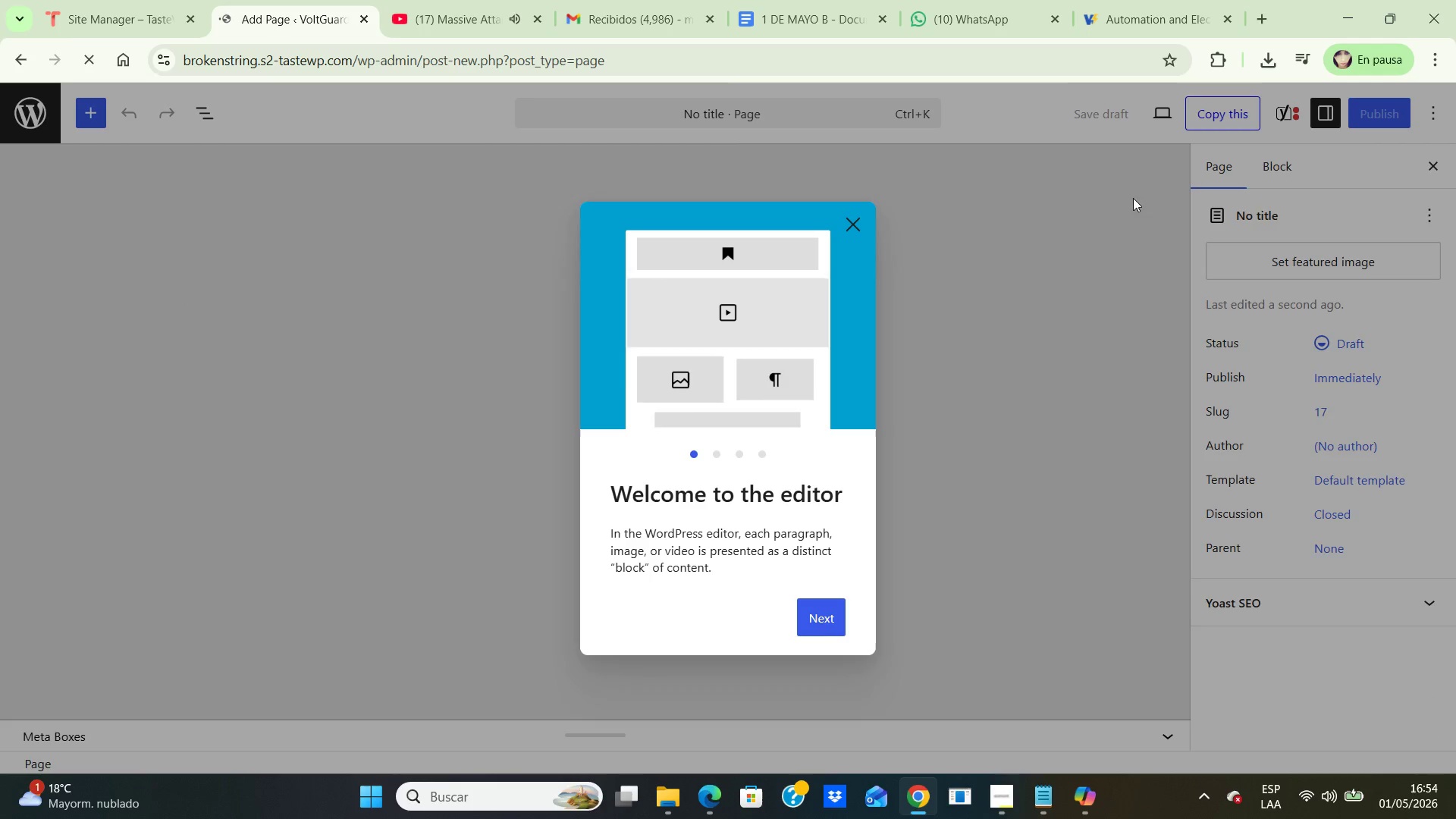 
wait(5.53)
 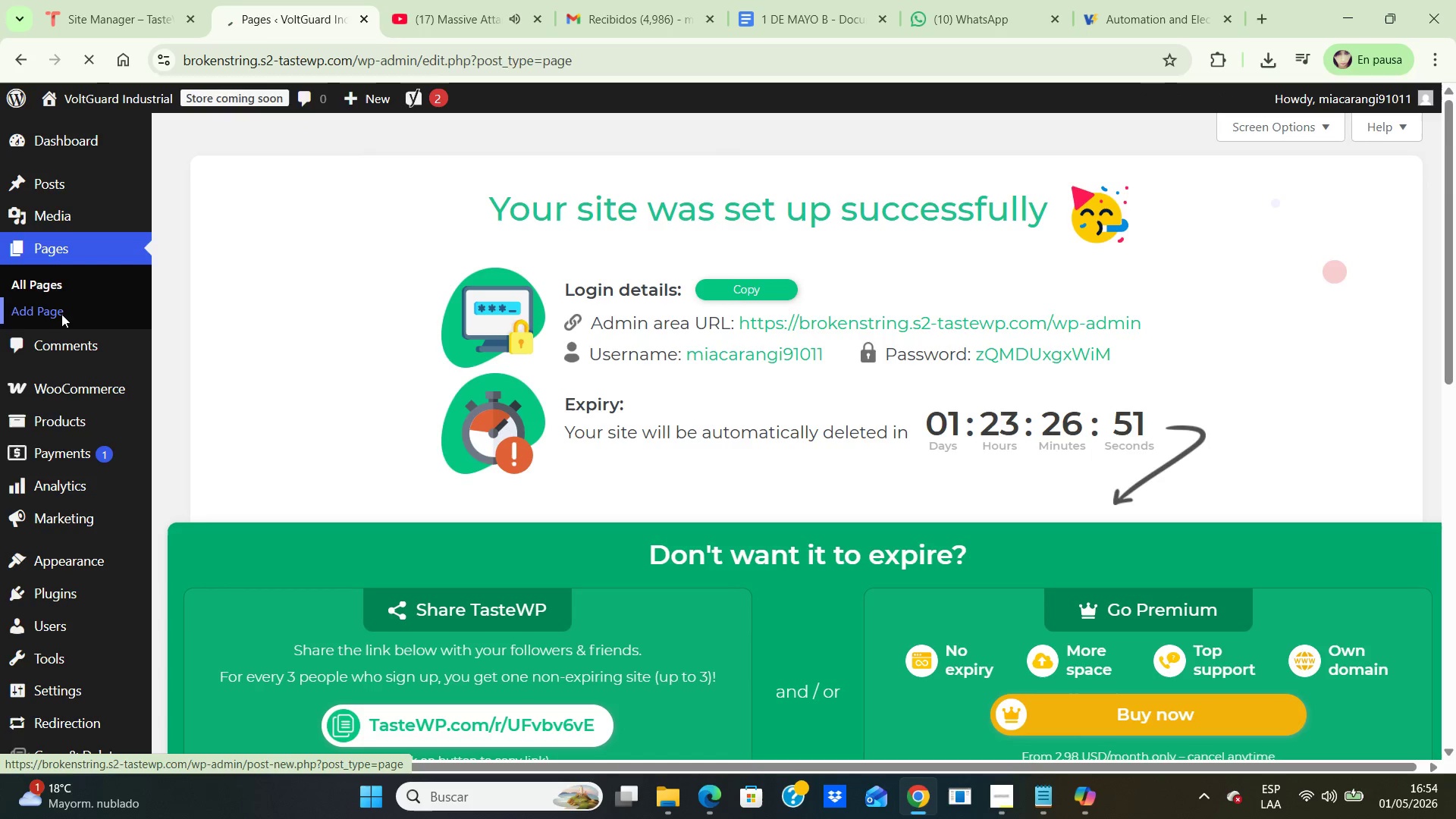 
left_click([847, 224])
 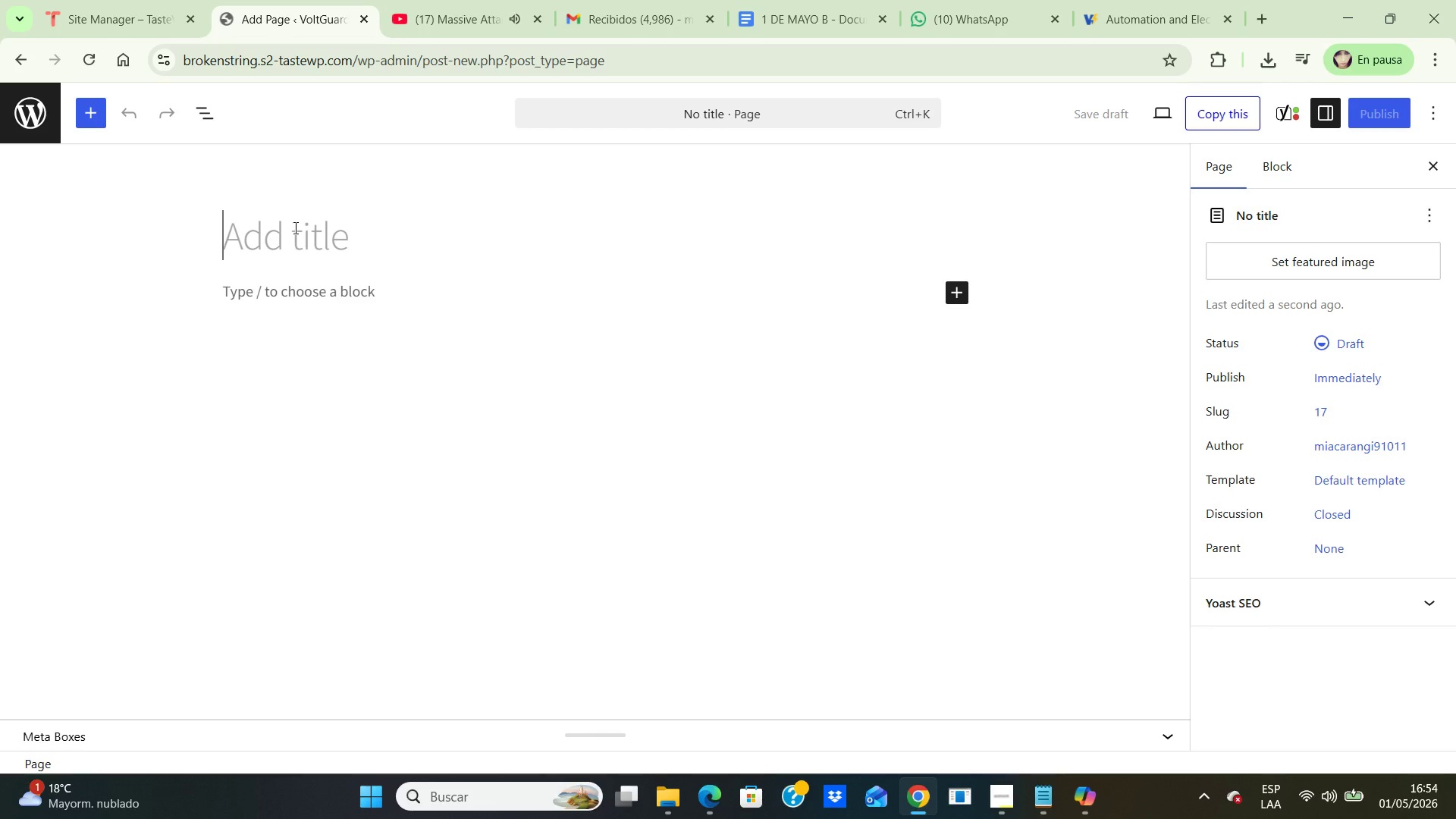 
wait(9.66)
 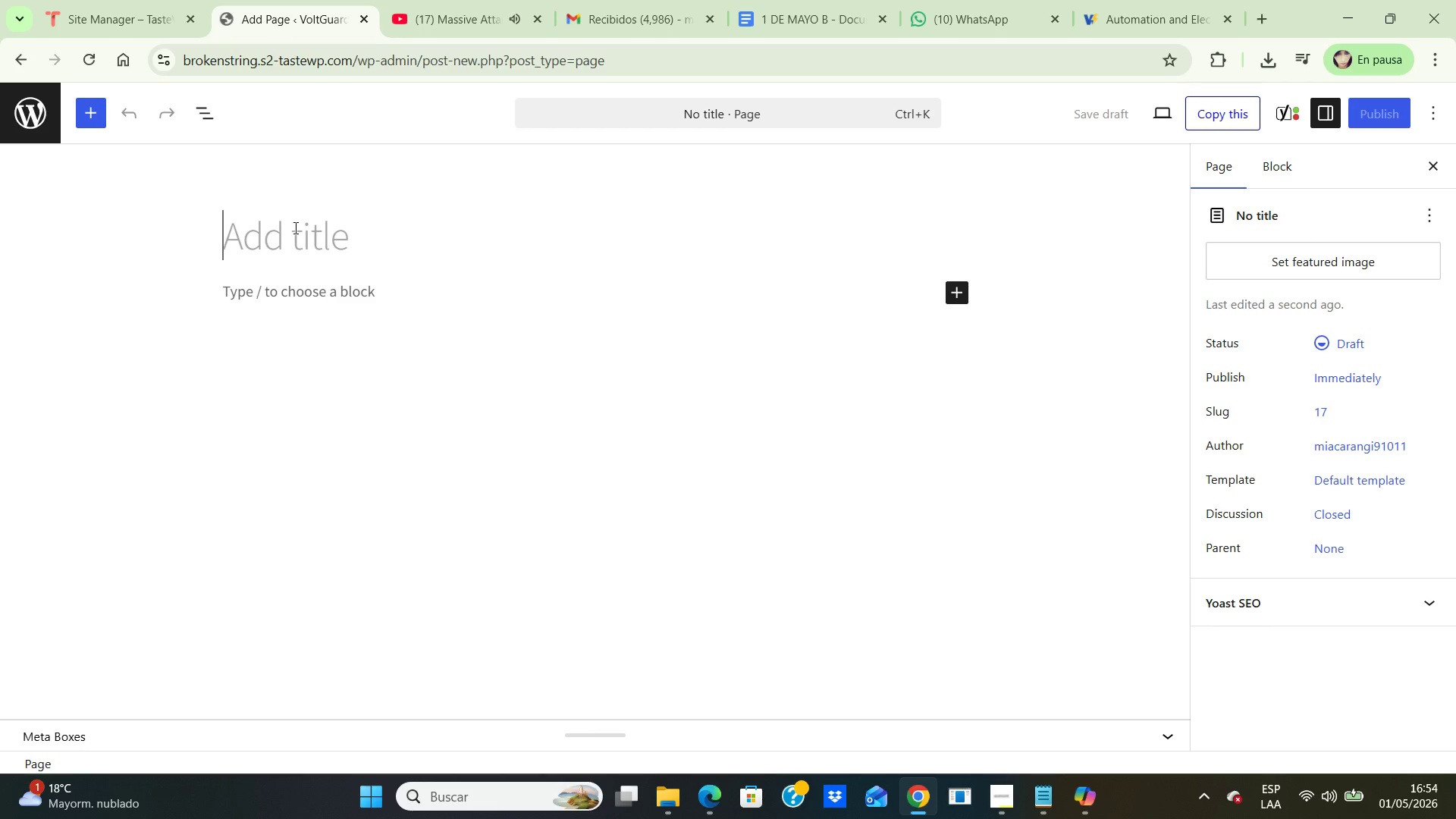 
type(HOME)
 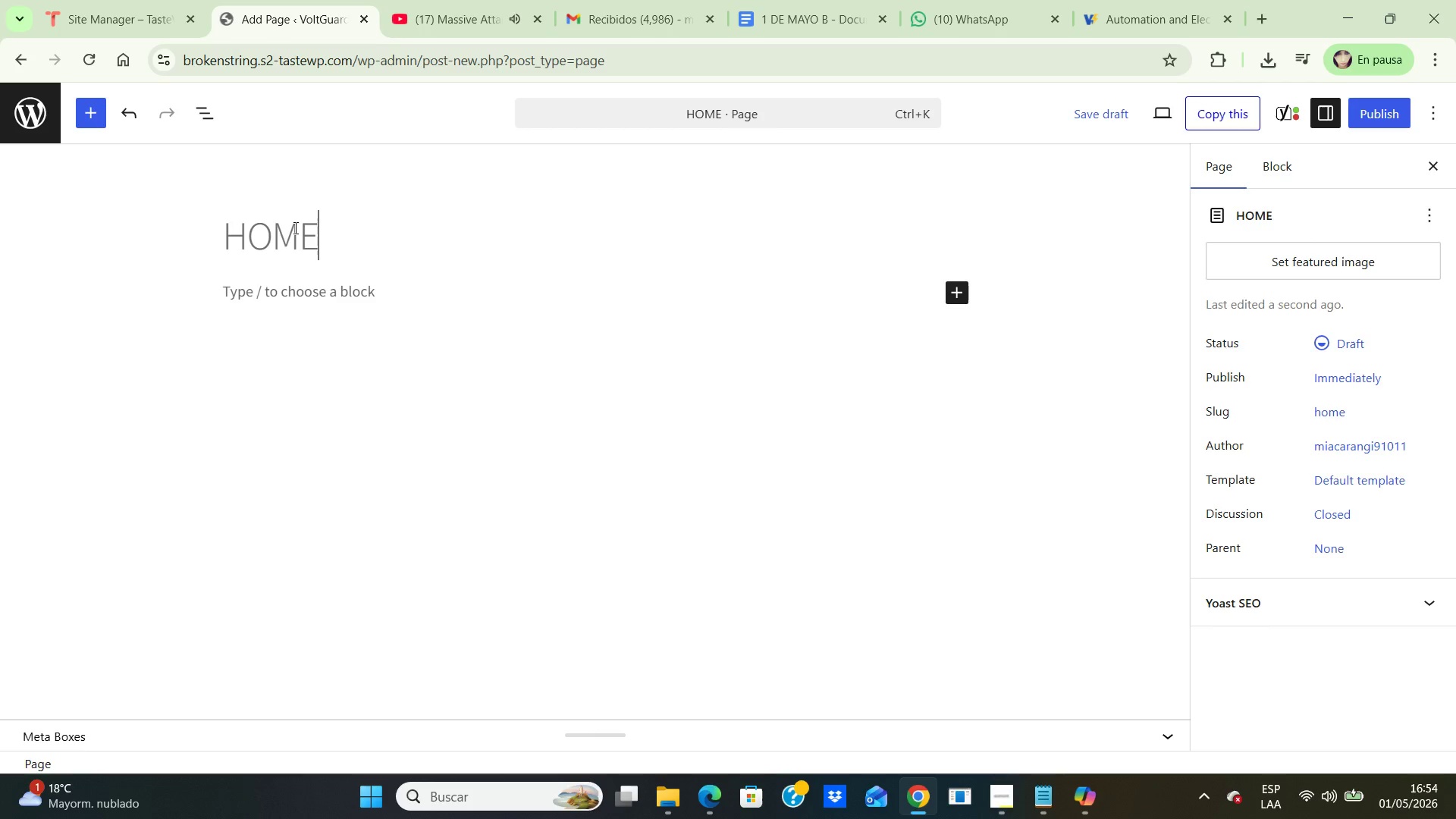 
key(Enter)
 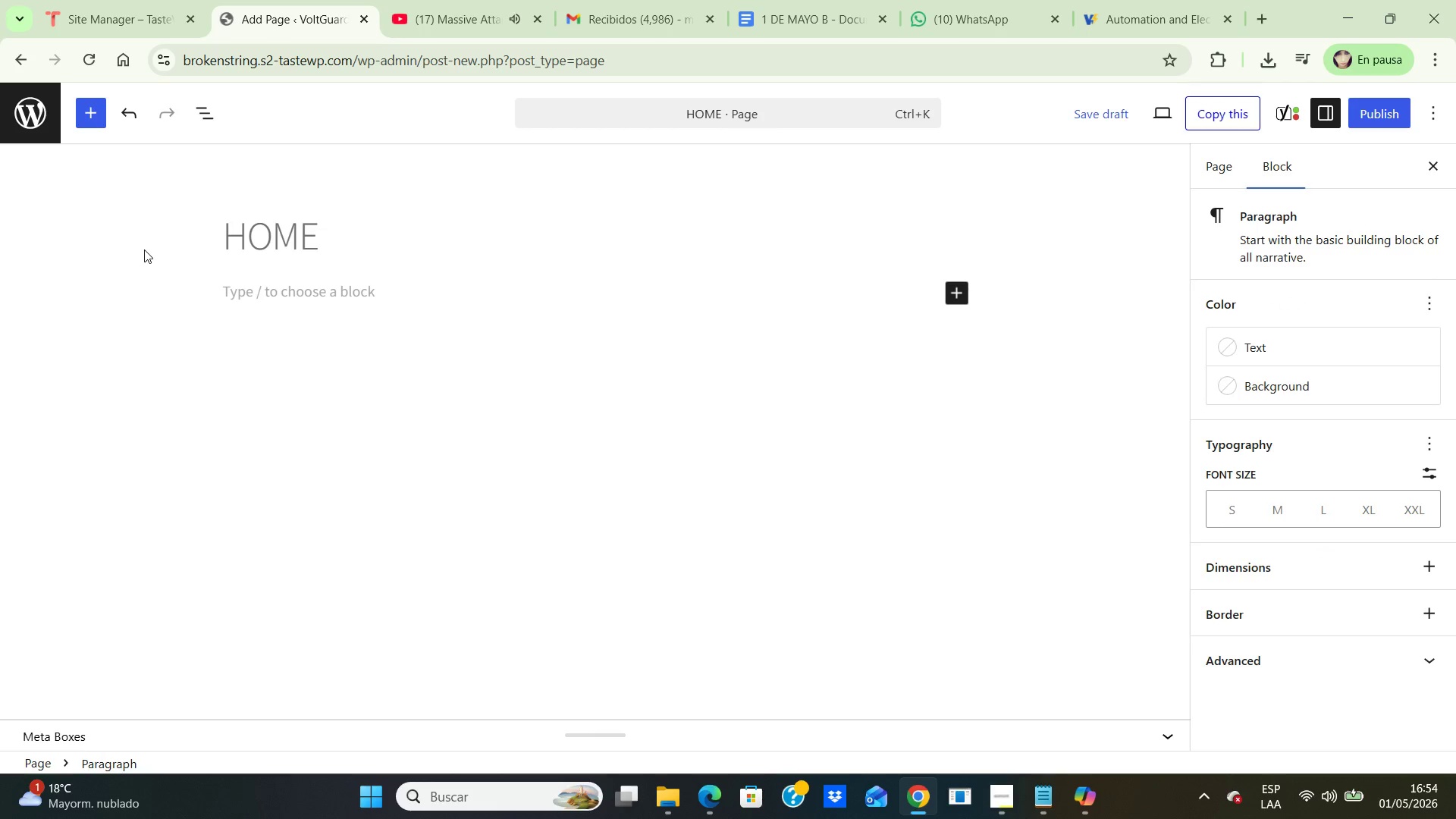 
type(c)
key(Backspace)
type(Contractor-Ready Electrical Junction Box Kits)
 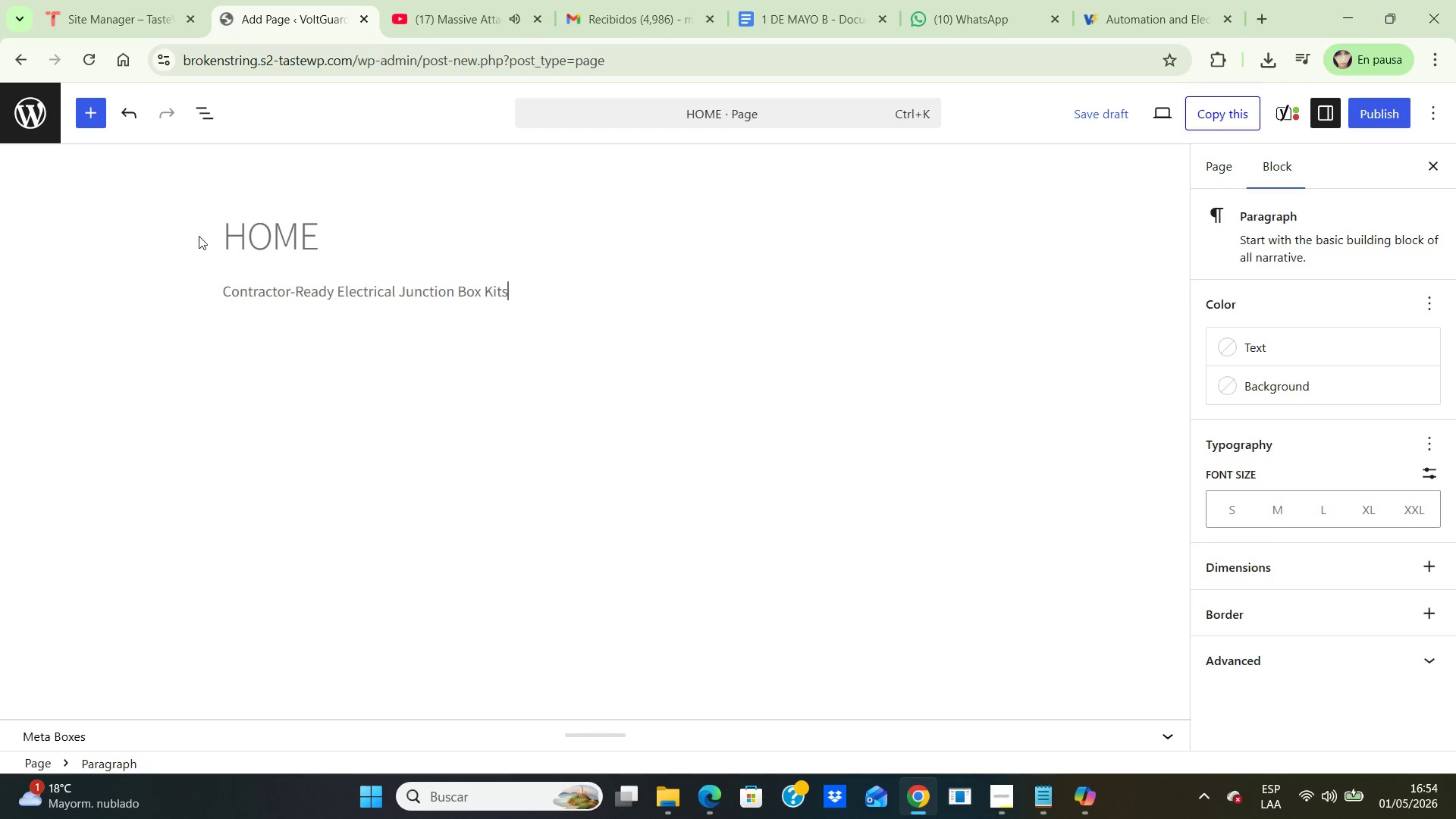 
wait(6.05)
 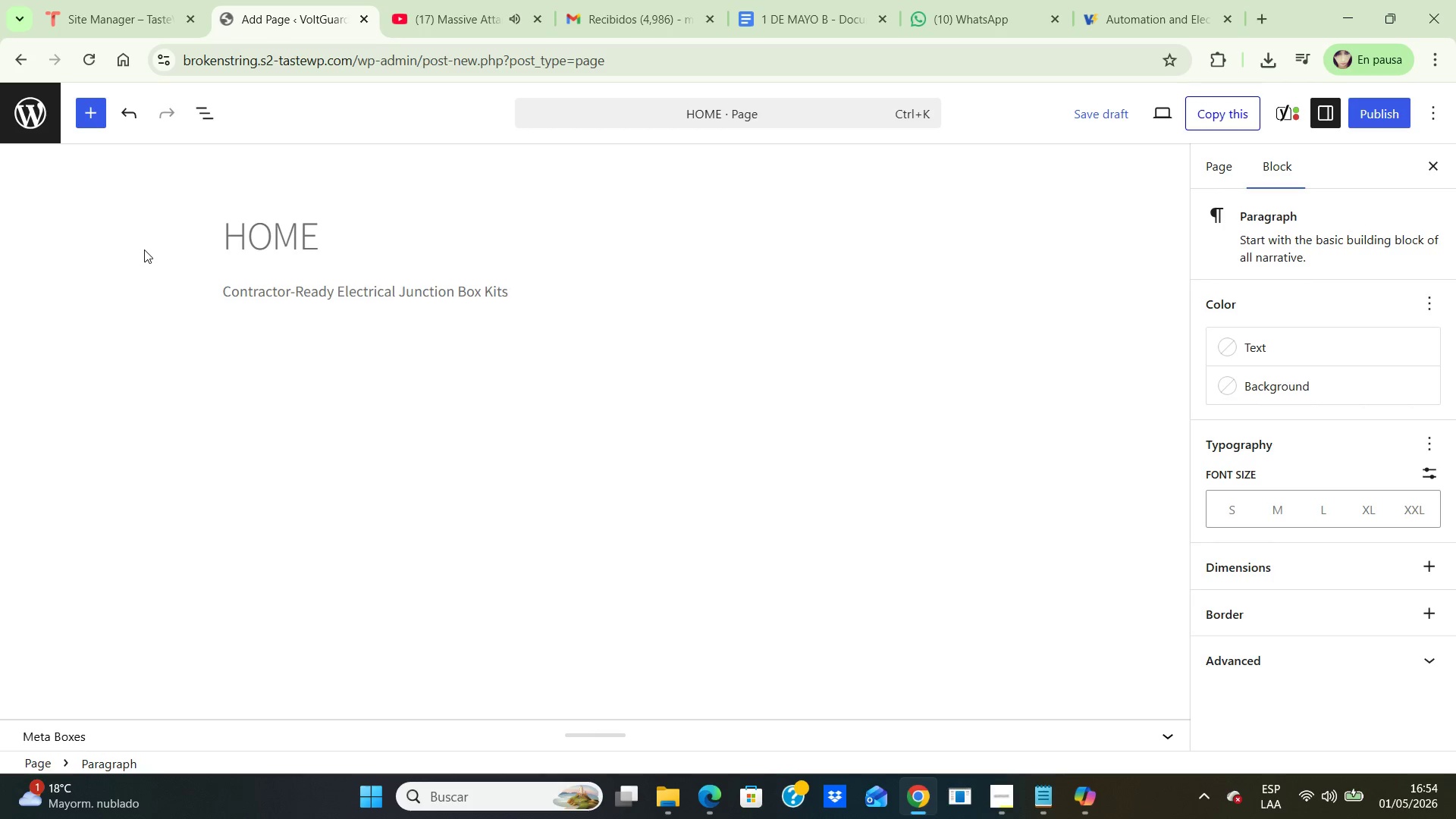 
left_click([522, 296])
 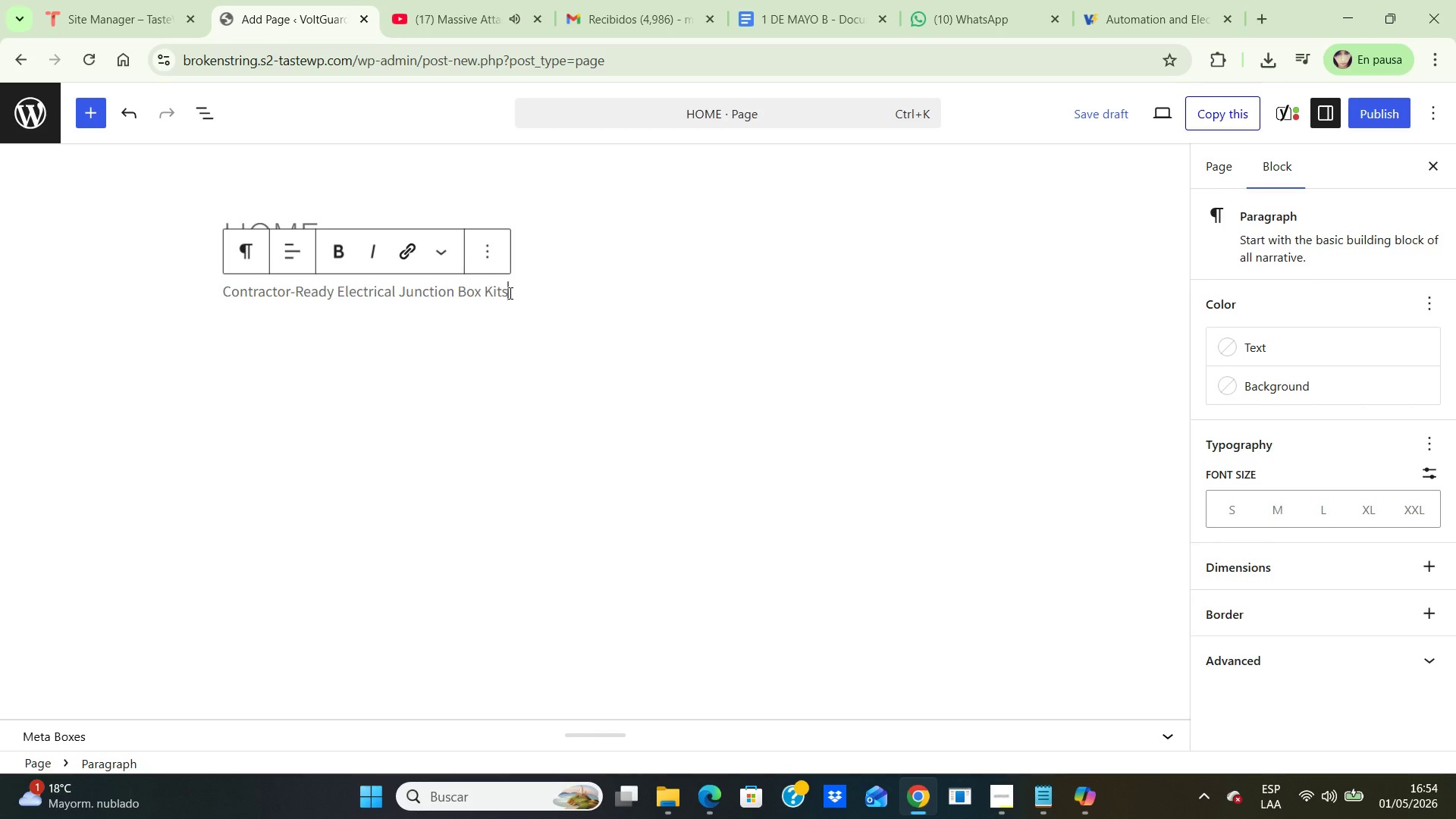 
left_click_drag(start_coordinate=[513, 293], to_coordinate=[202, 297])
 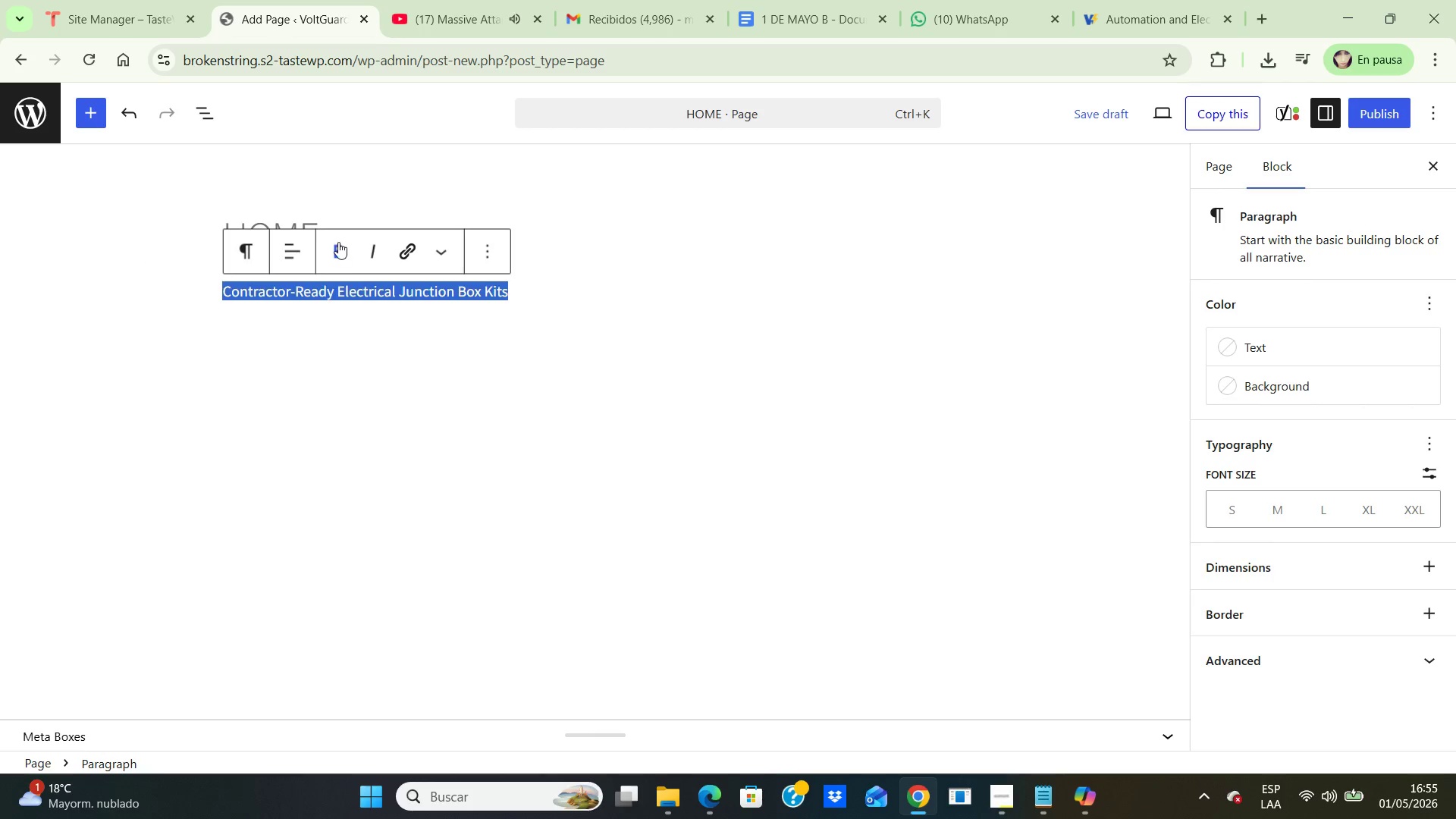 
left_click([338, 242])
 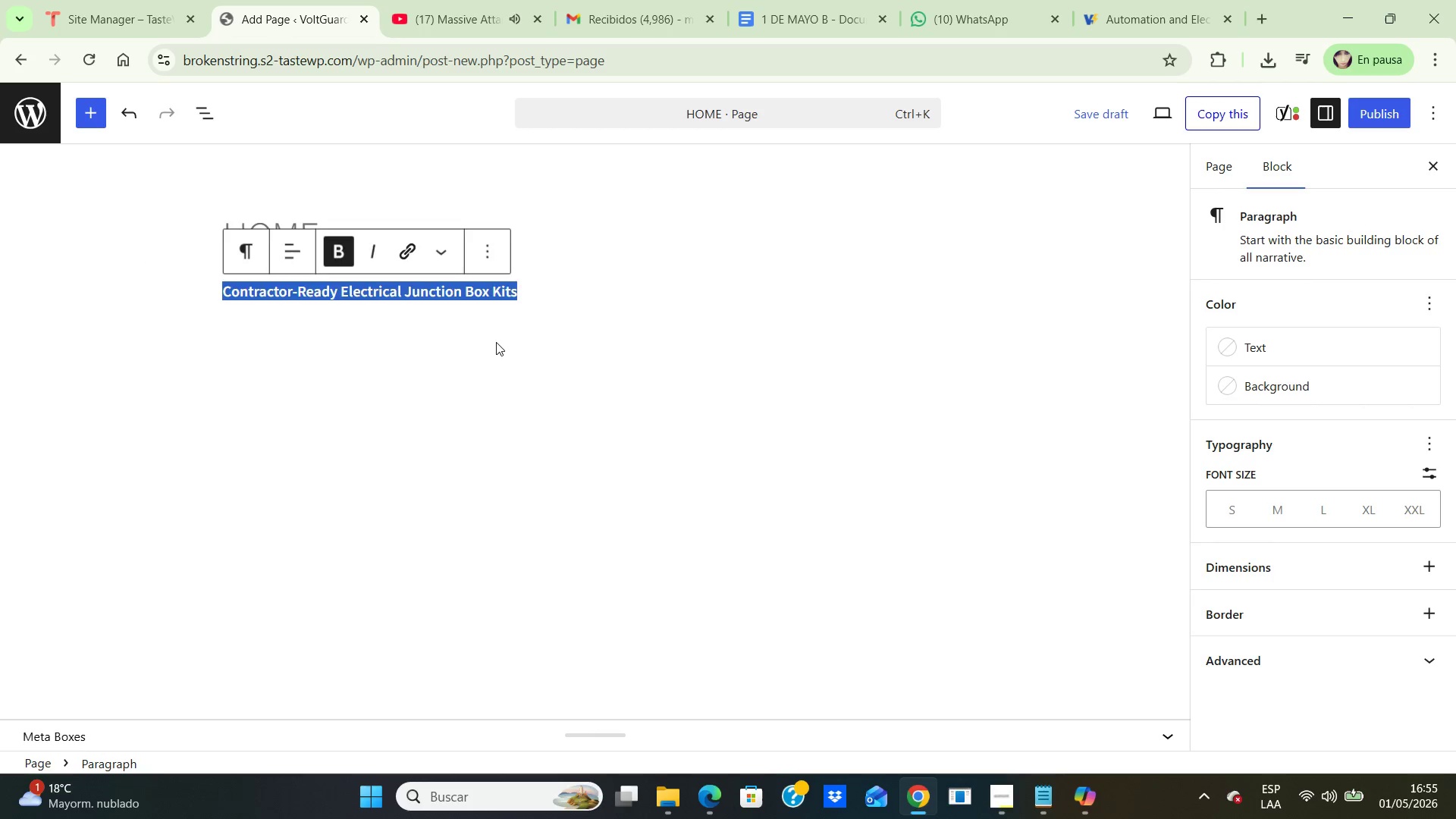 
left_click([496, 343])
 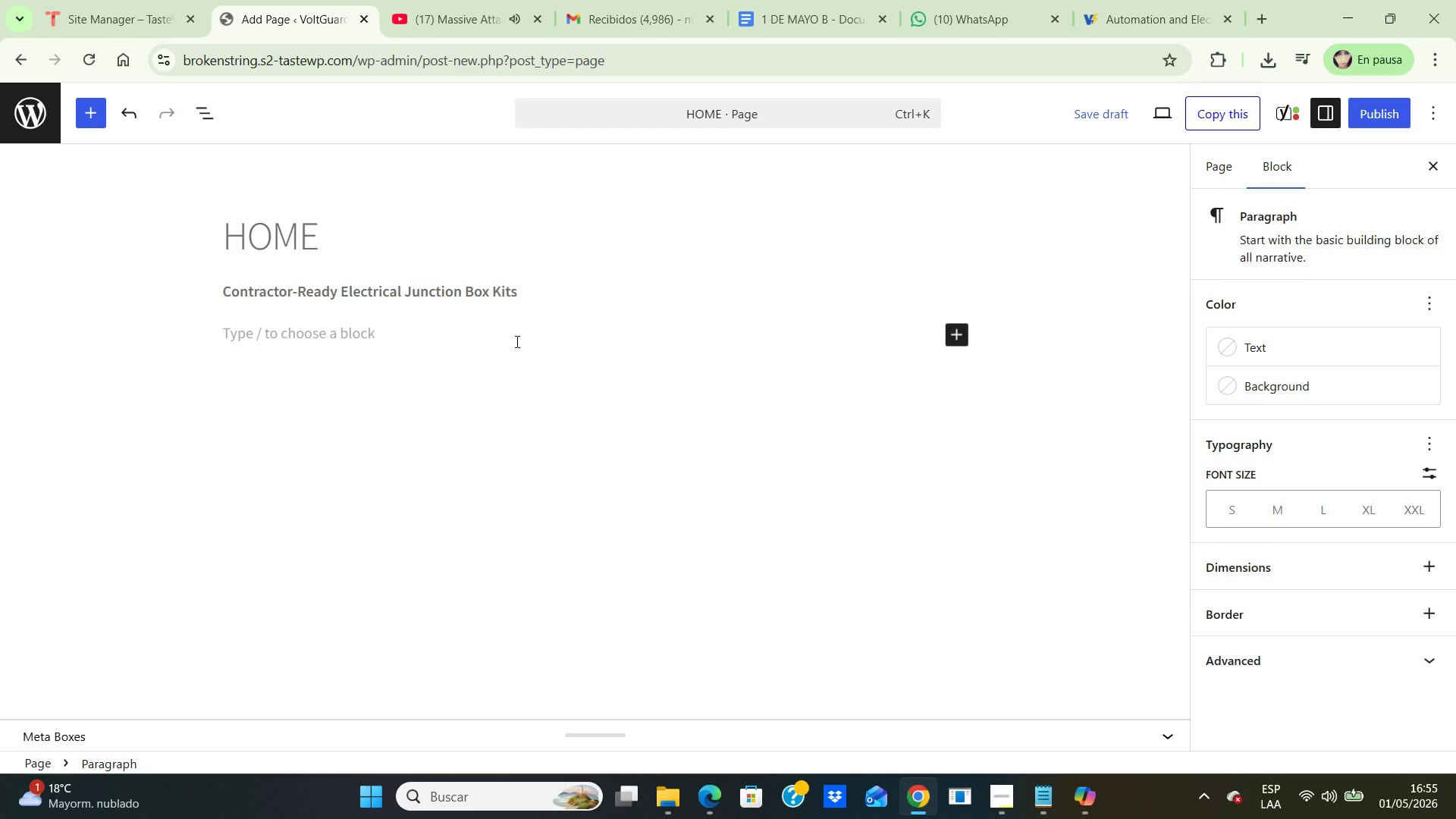 
type(Voltgua)
key(Backspace)
key(Backspace)
key(Backspace)
type(Guard Industrial provides pre-configured electrical junction box kits designed for commercial electricians, industrial contractors, and resudential installation teams who need rea)
key(Backspace)
 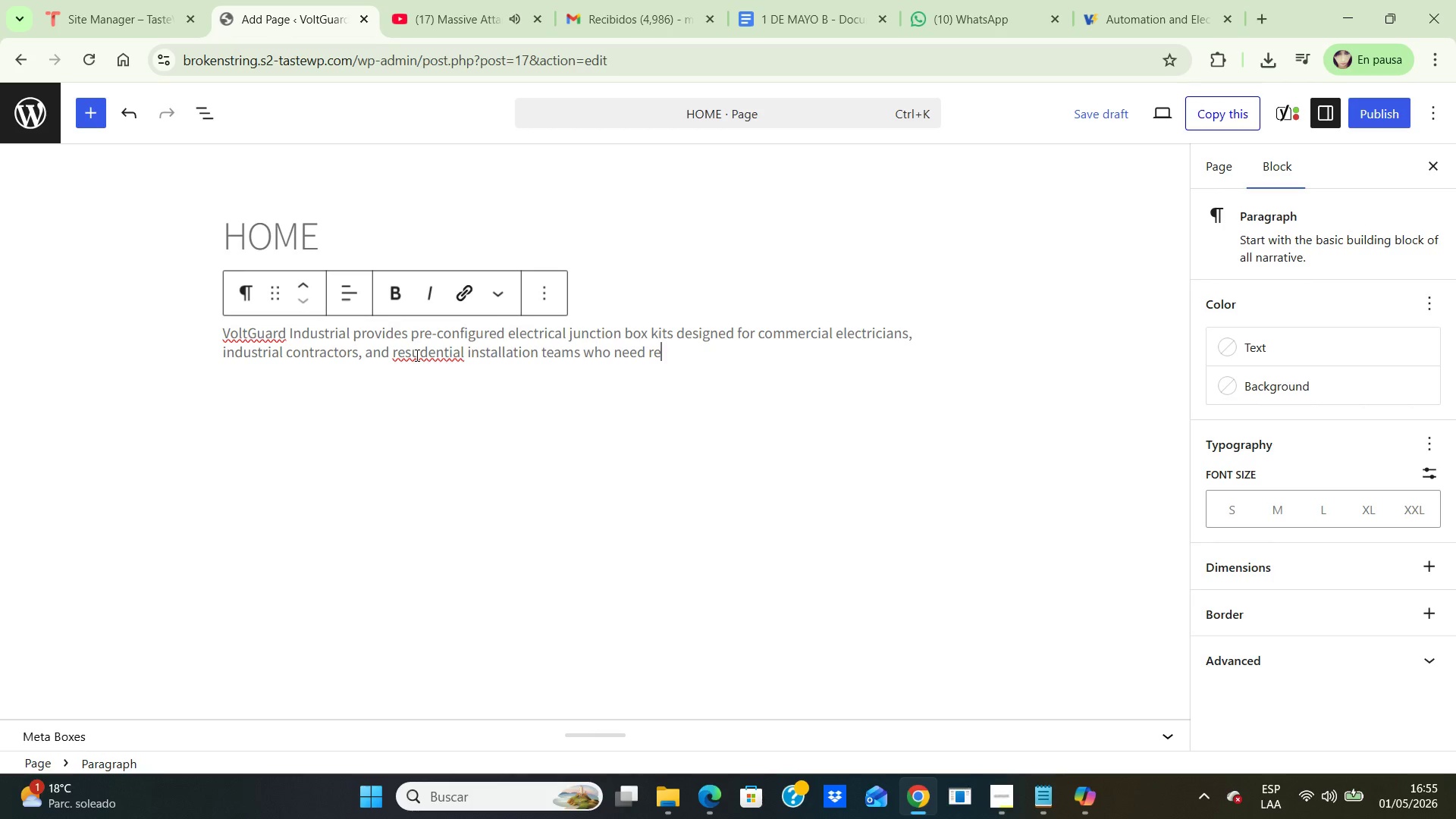 
left_click([421, 351])
 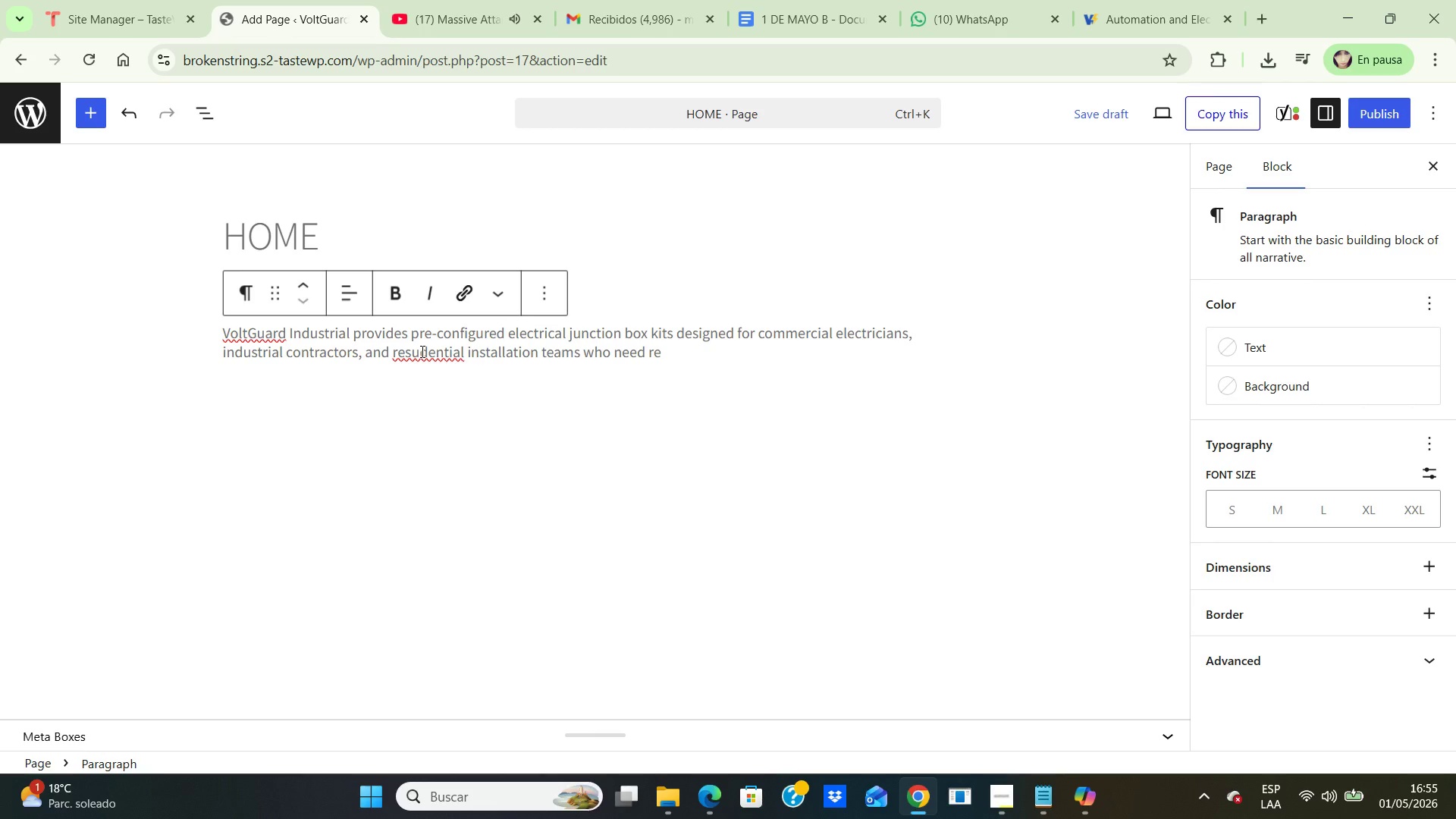 
key(Backspace)
 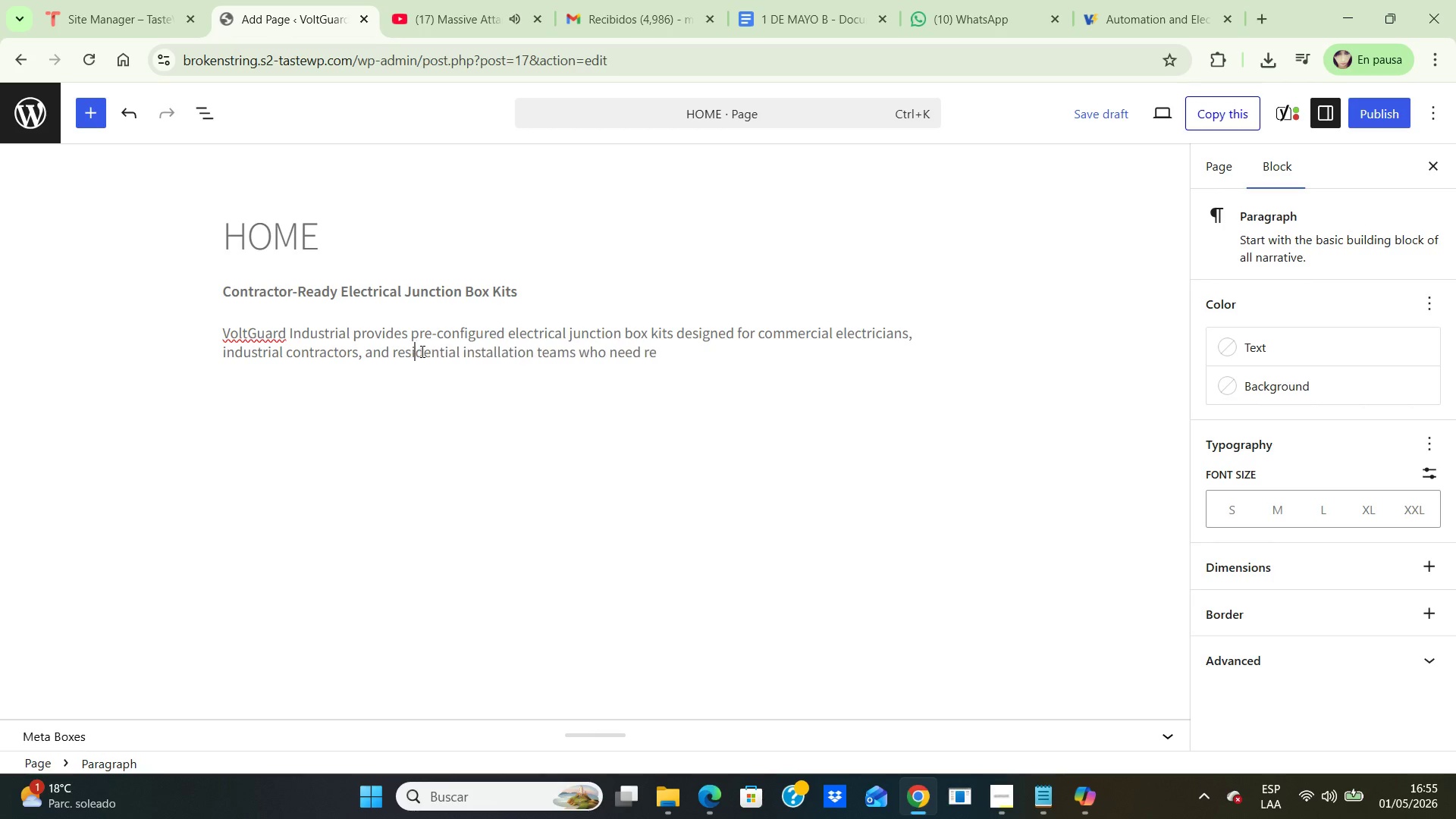 
key(I)
 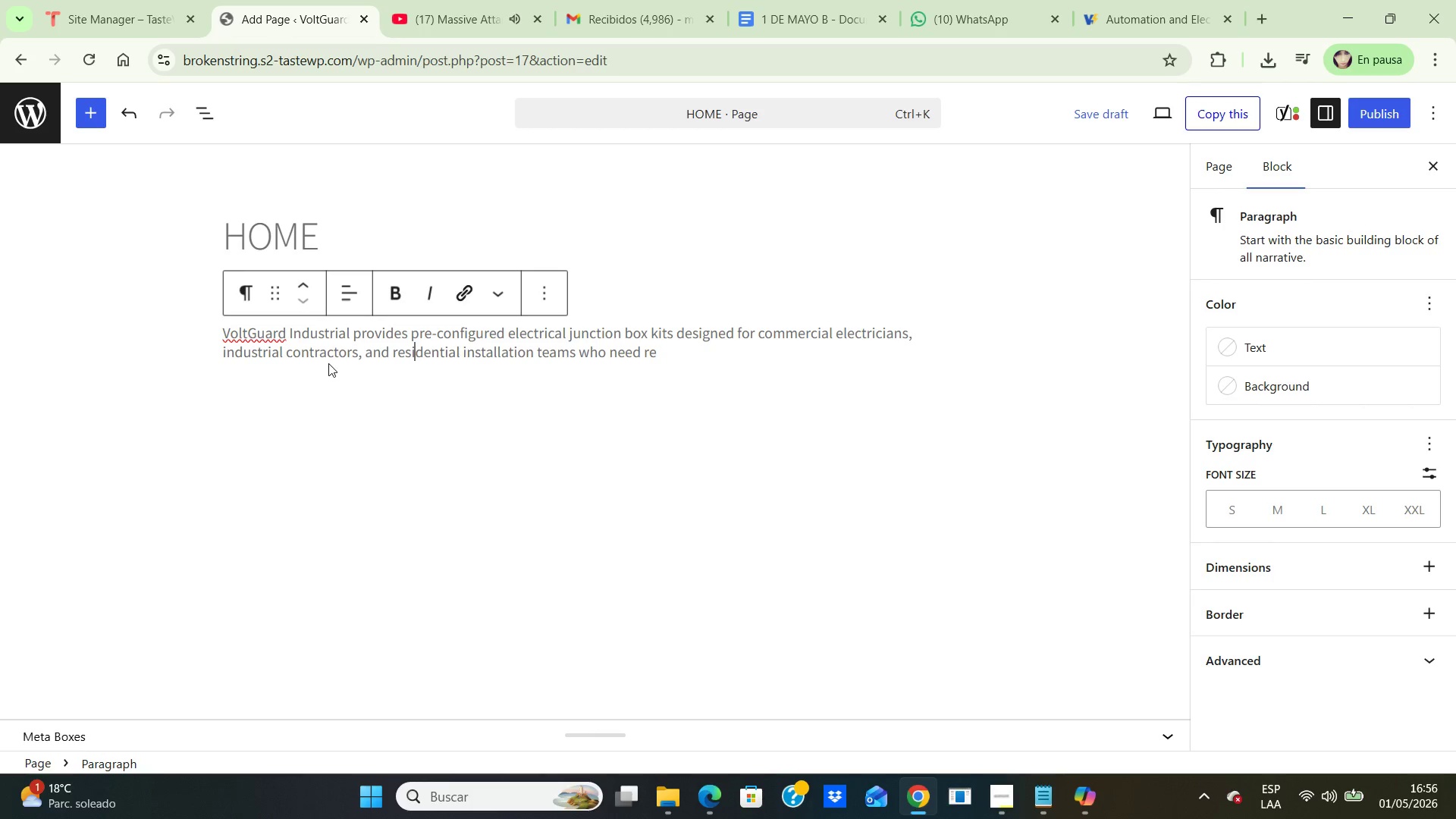 
left_click([313, 359])
 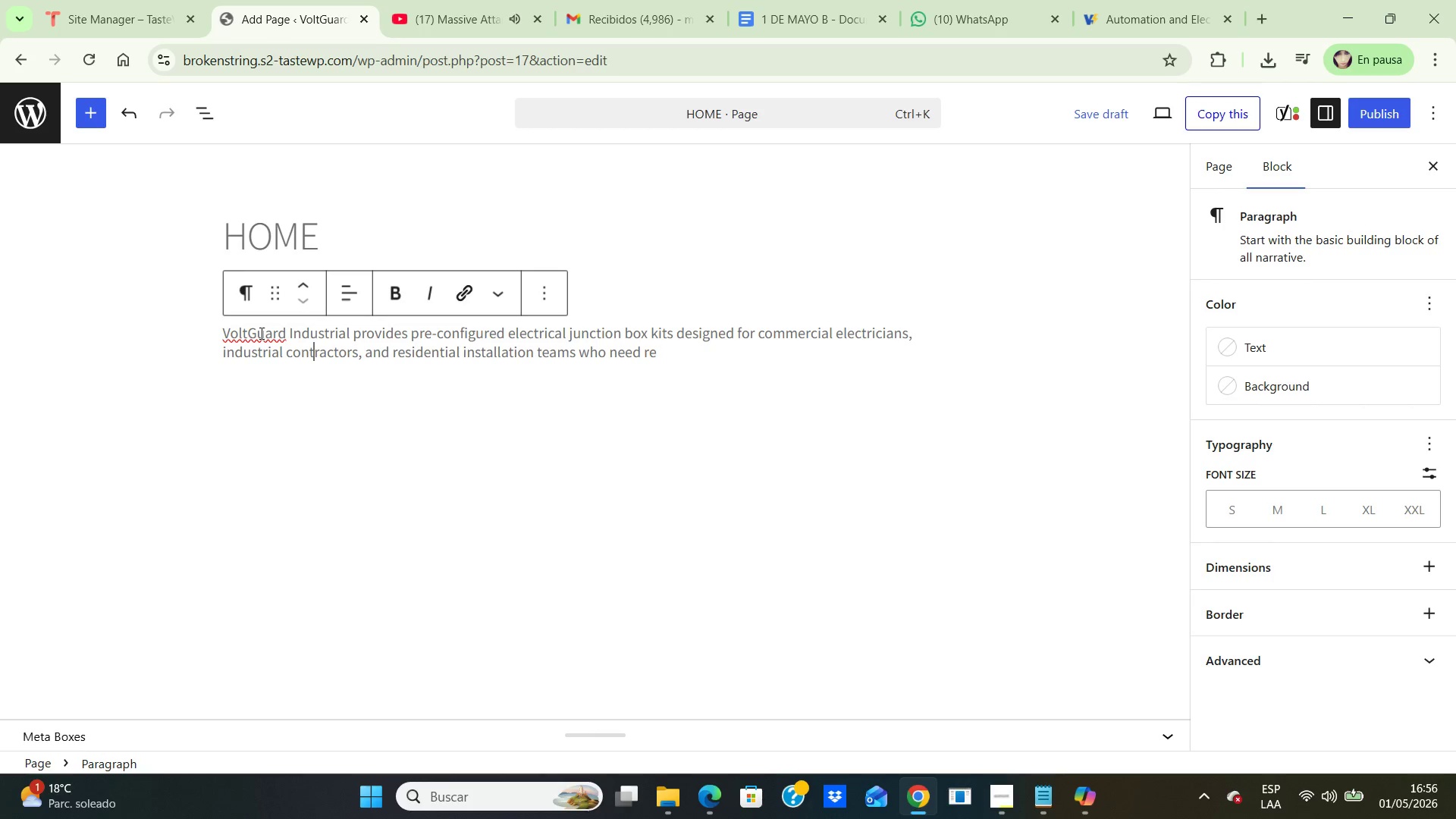 
left_click([260, 333])
 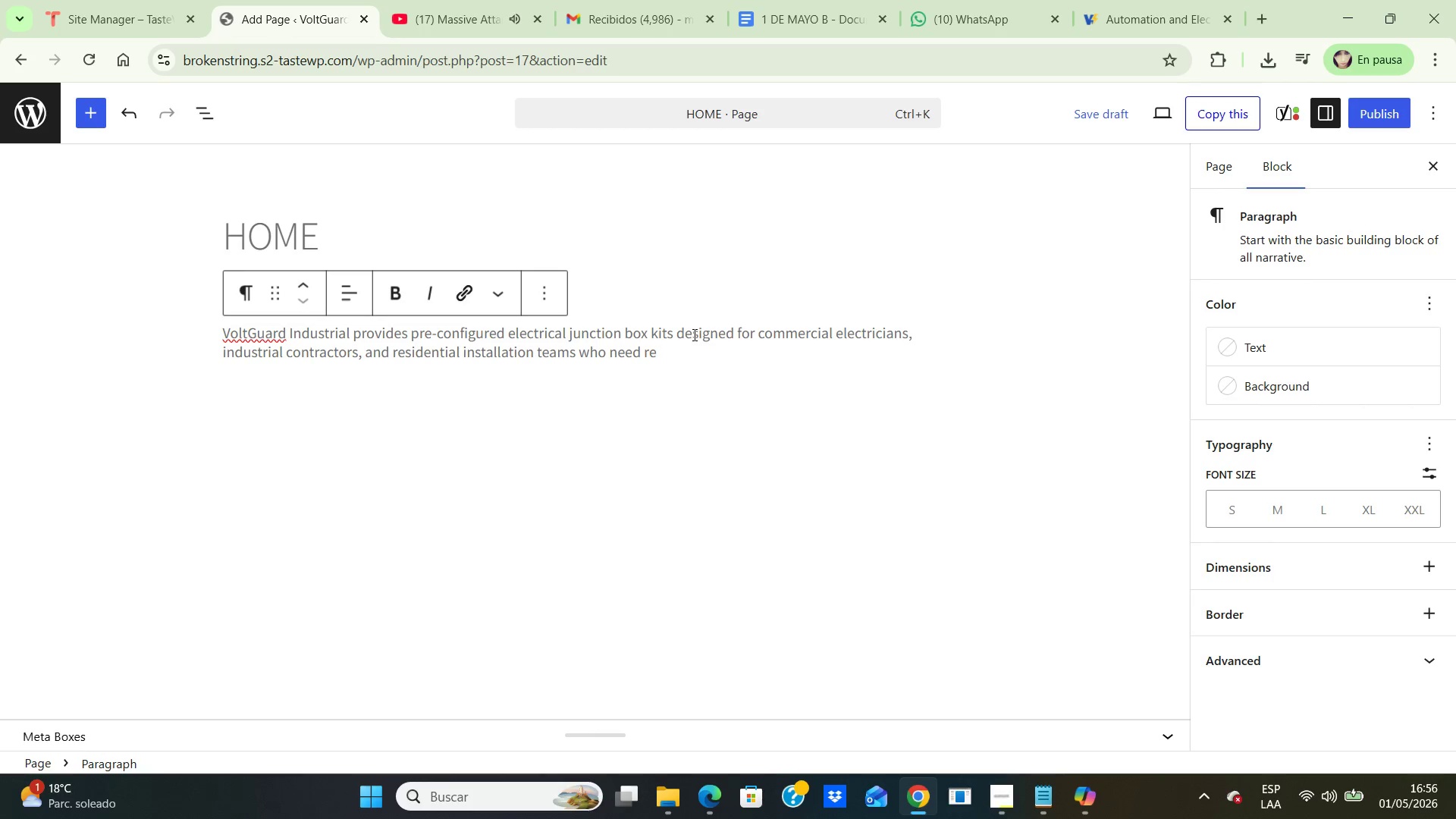 
left_click([679, 352])
 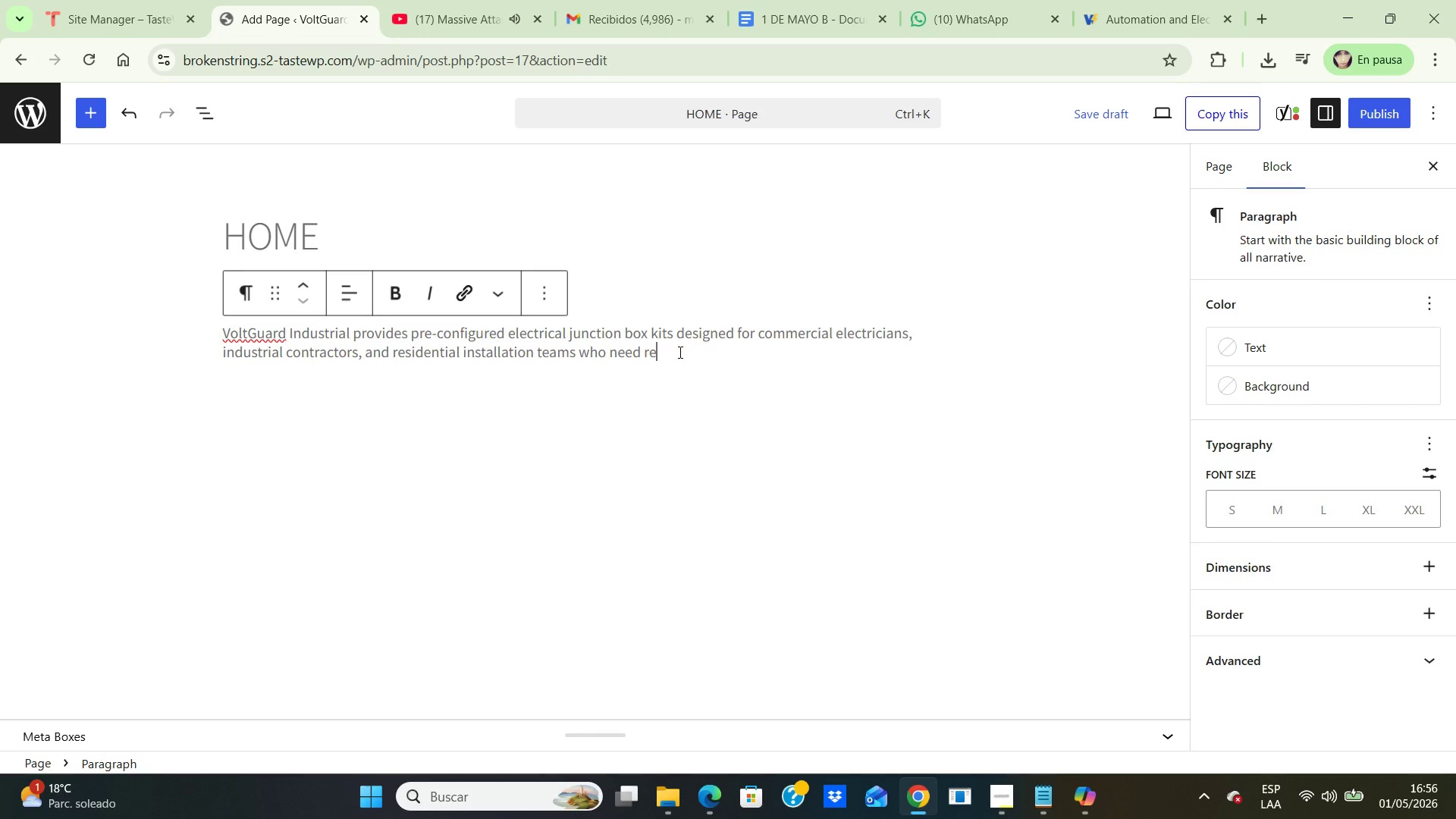 
type(liable, code-conscious components ready for the jons)
key(Backspace)
key(Backspace)
type(obsite.)
 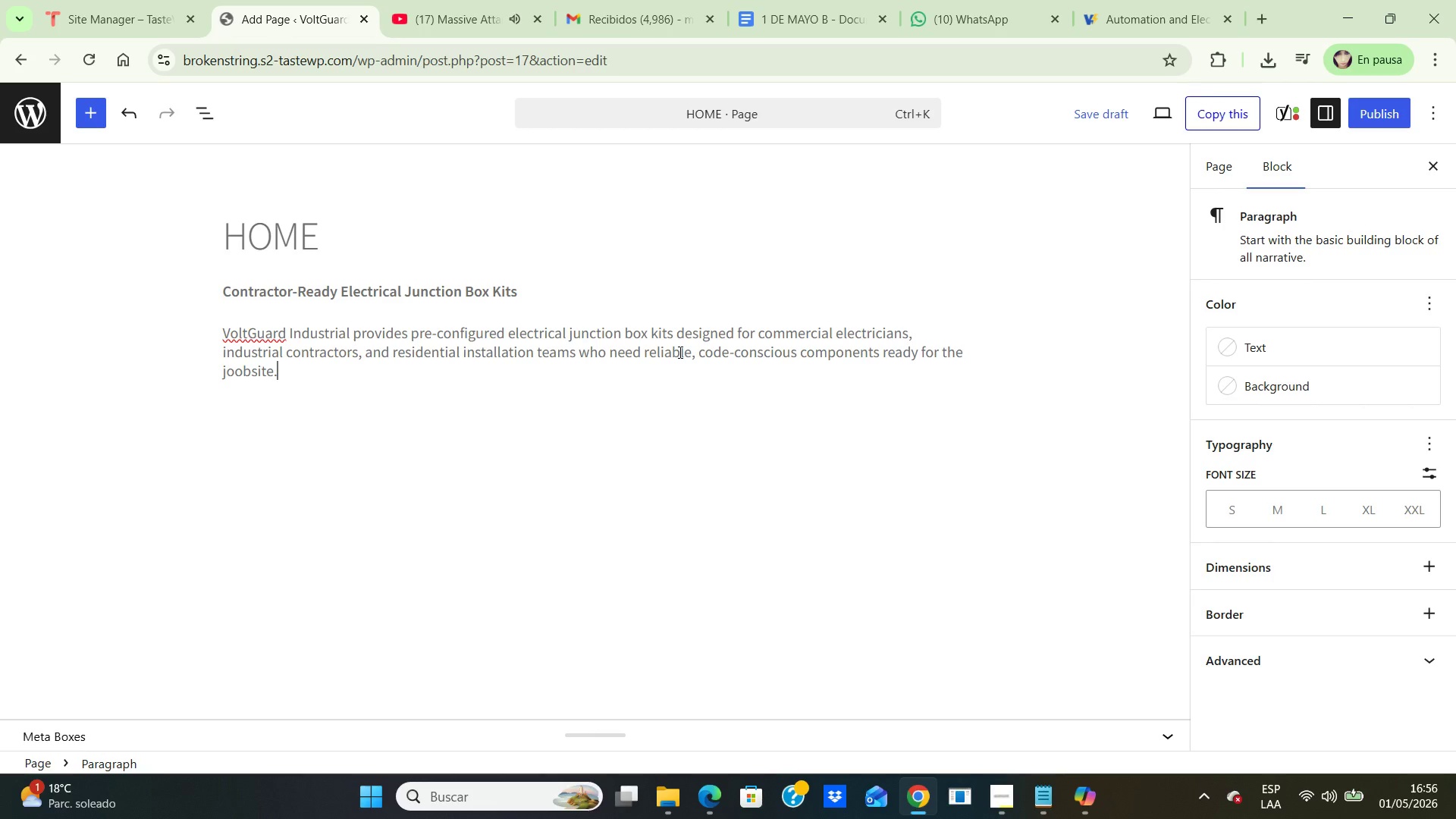 
key(Enter)
 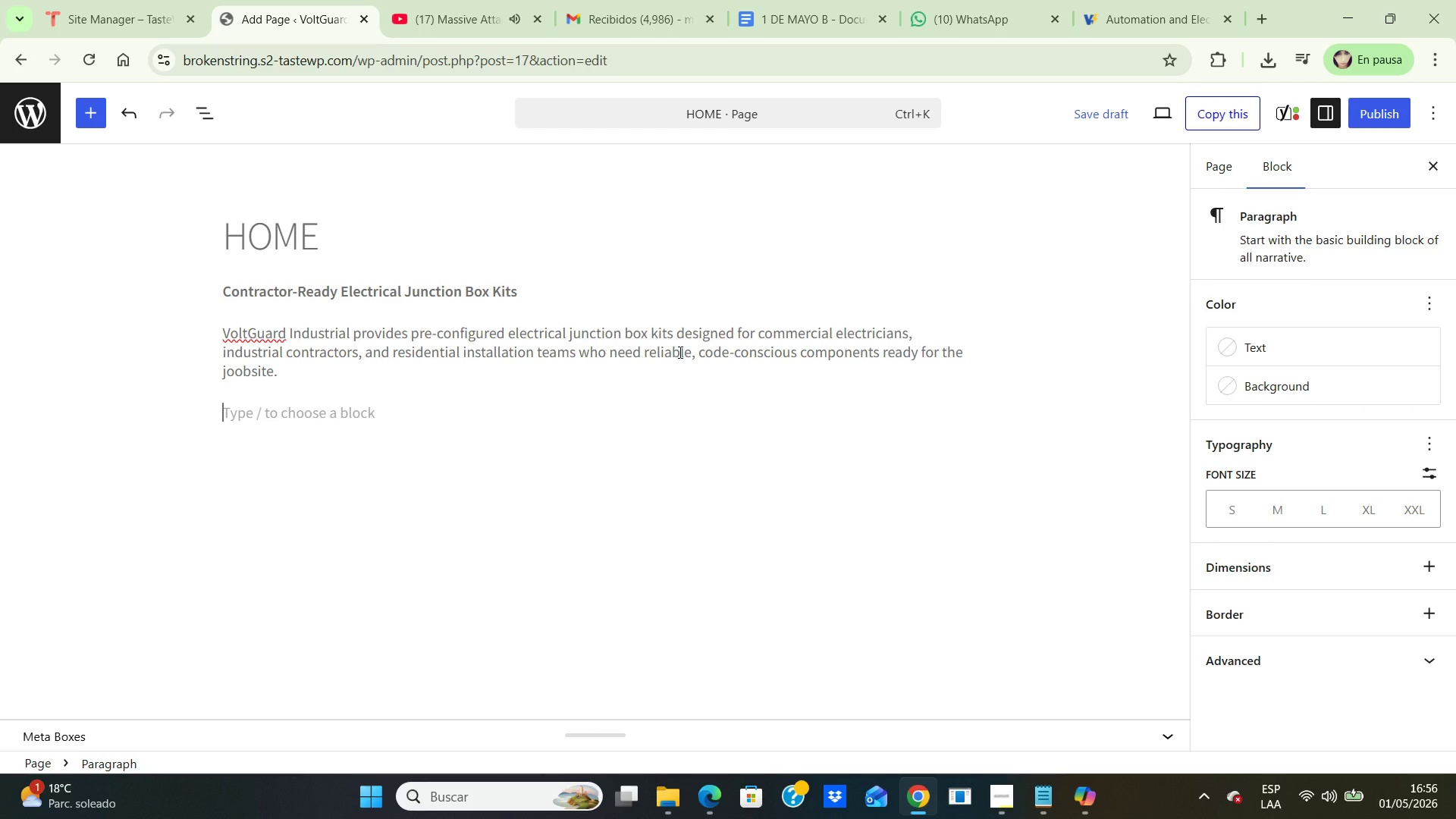 
type(Built for S)
key(Backspace)
key(Backspace)
type( safer, faster installations.)
 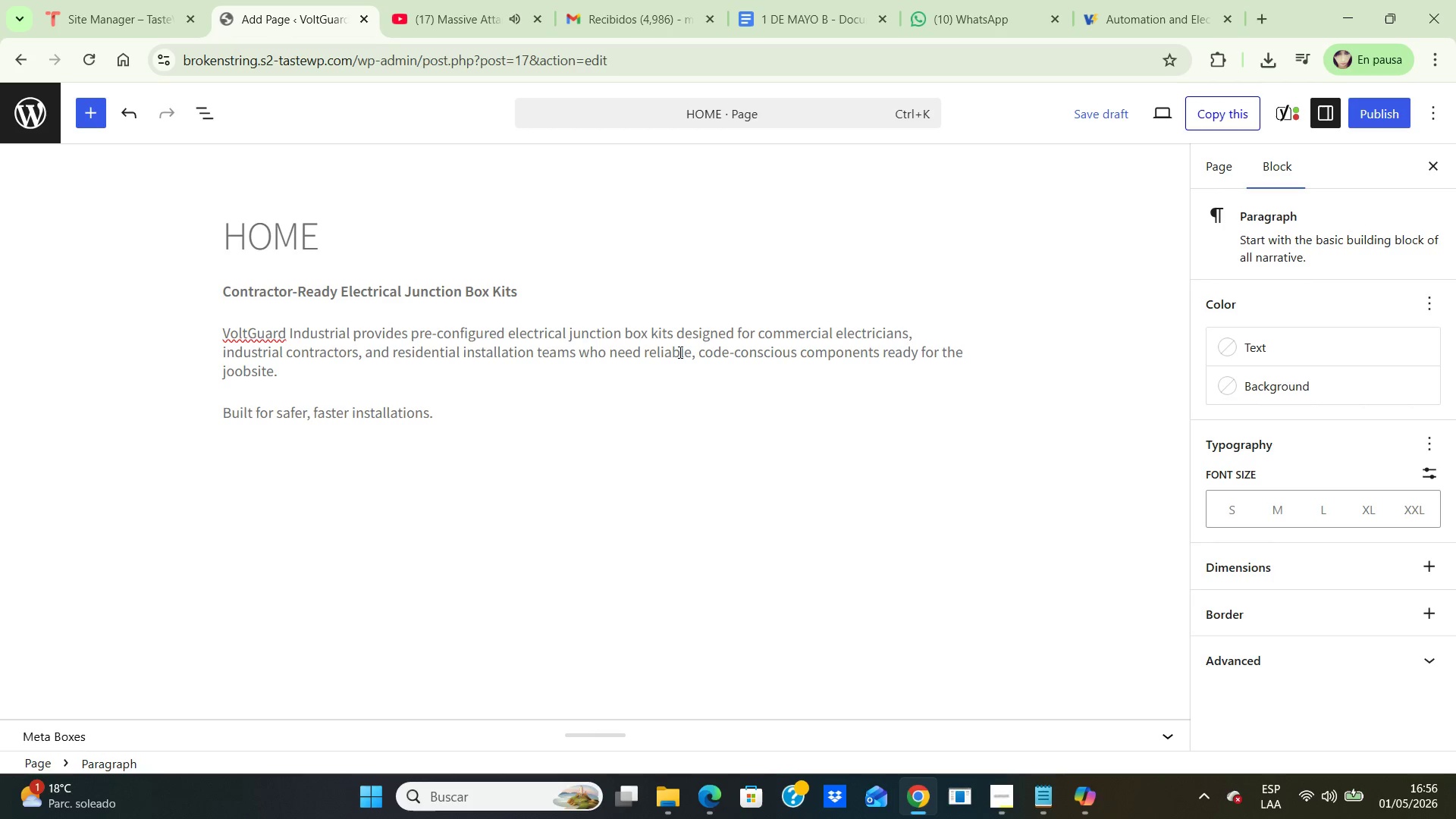 
key(Enter)
 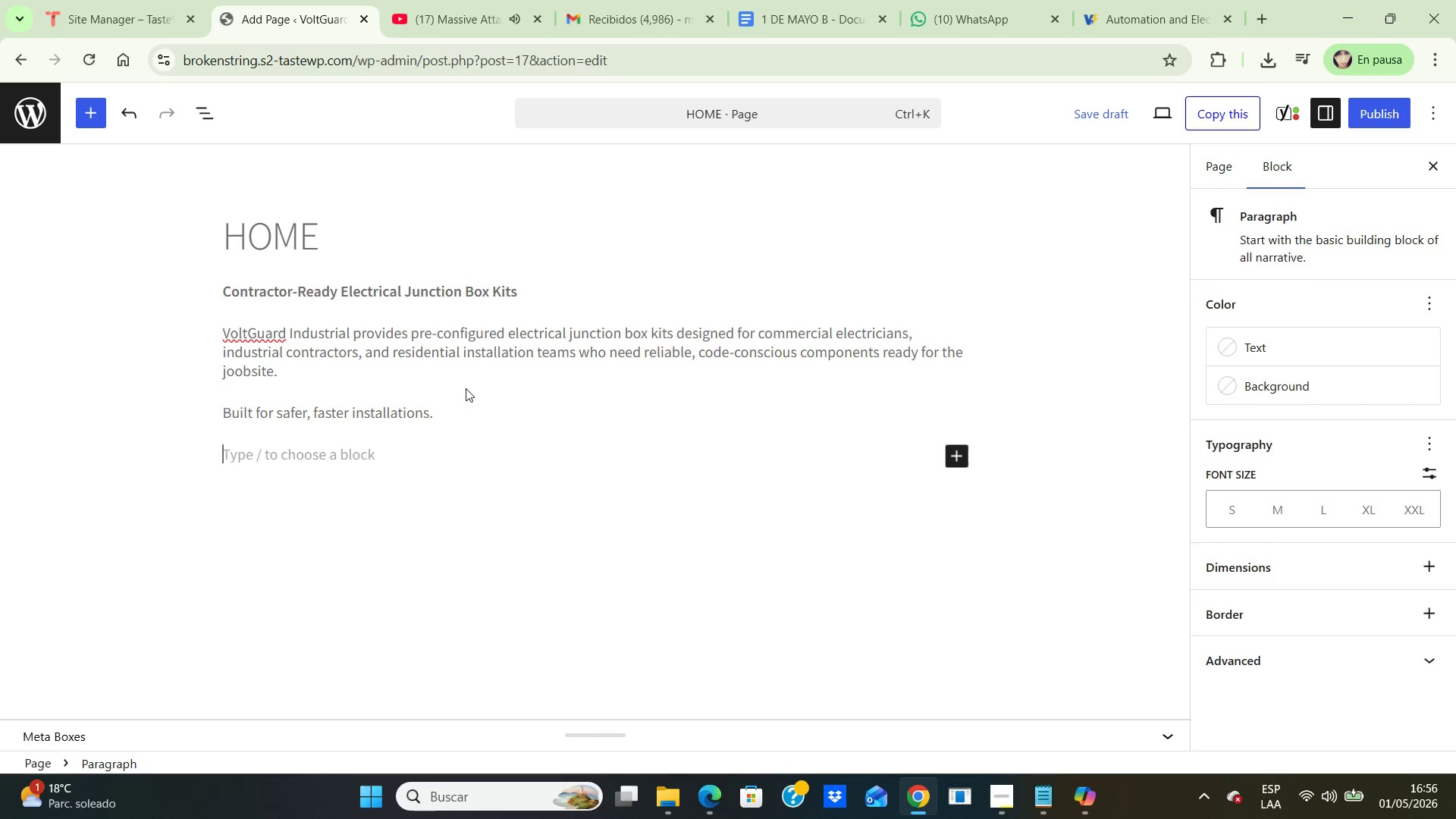 
left_click_drag(start_coordinate=[455, 411], to_coordinate=[183, 413])
 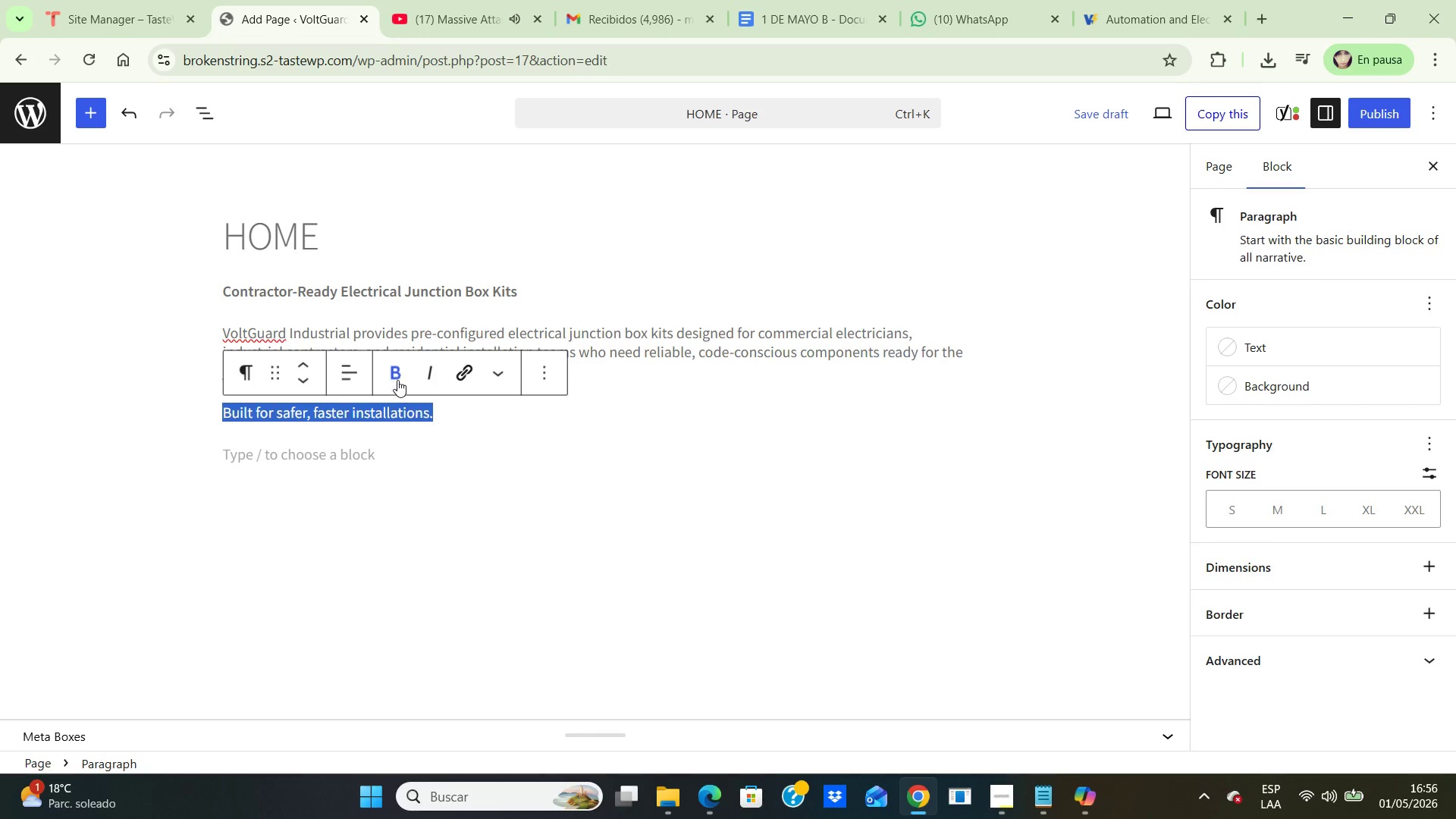 
left_click([396, 379])
 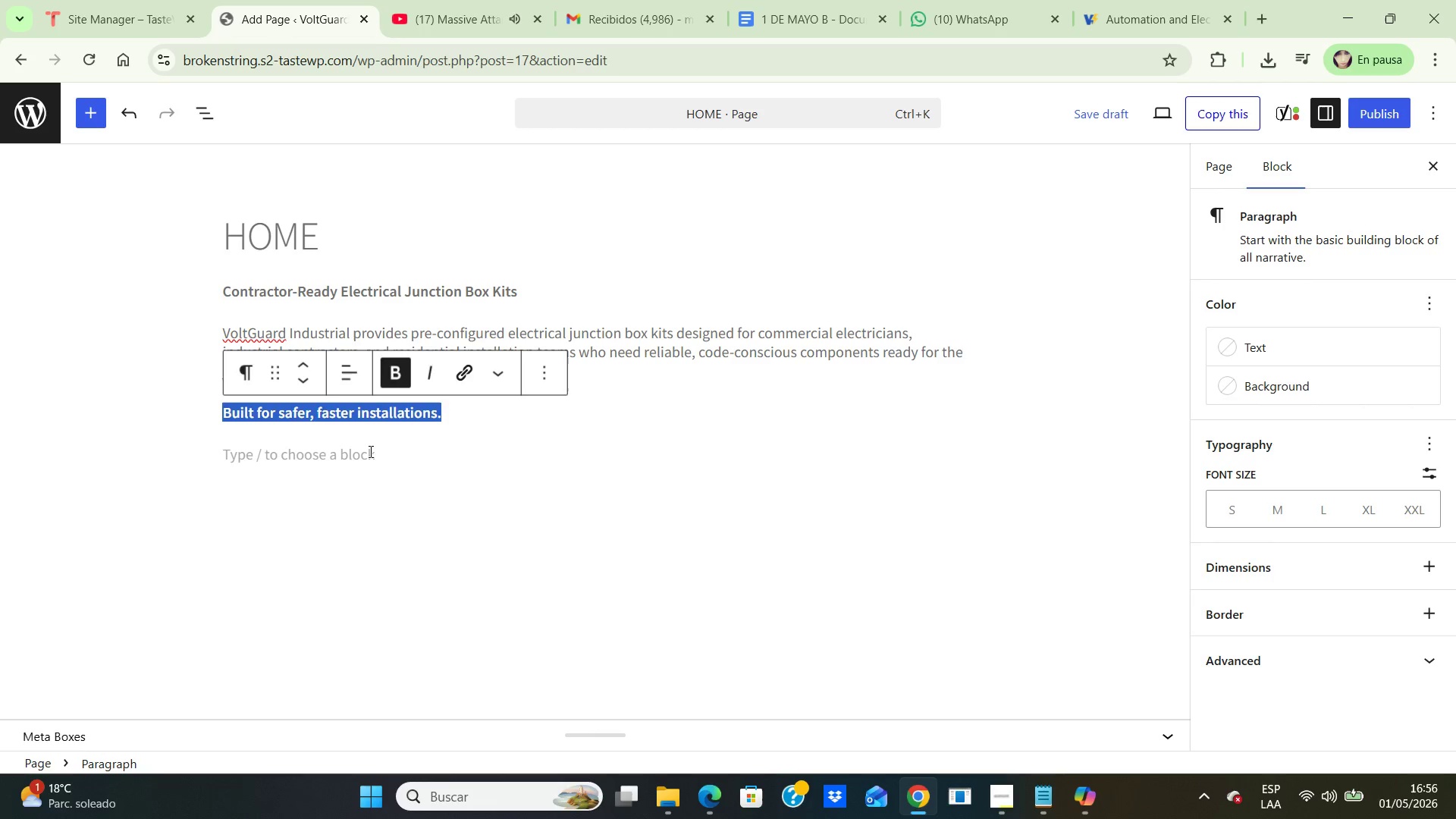 
left_click([369, 451])
 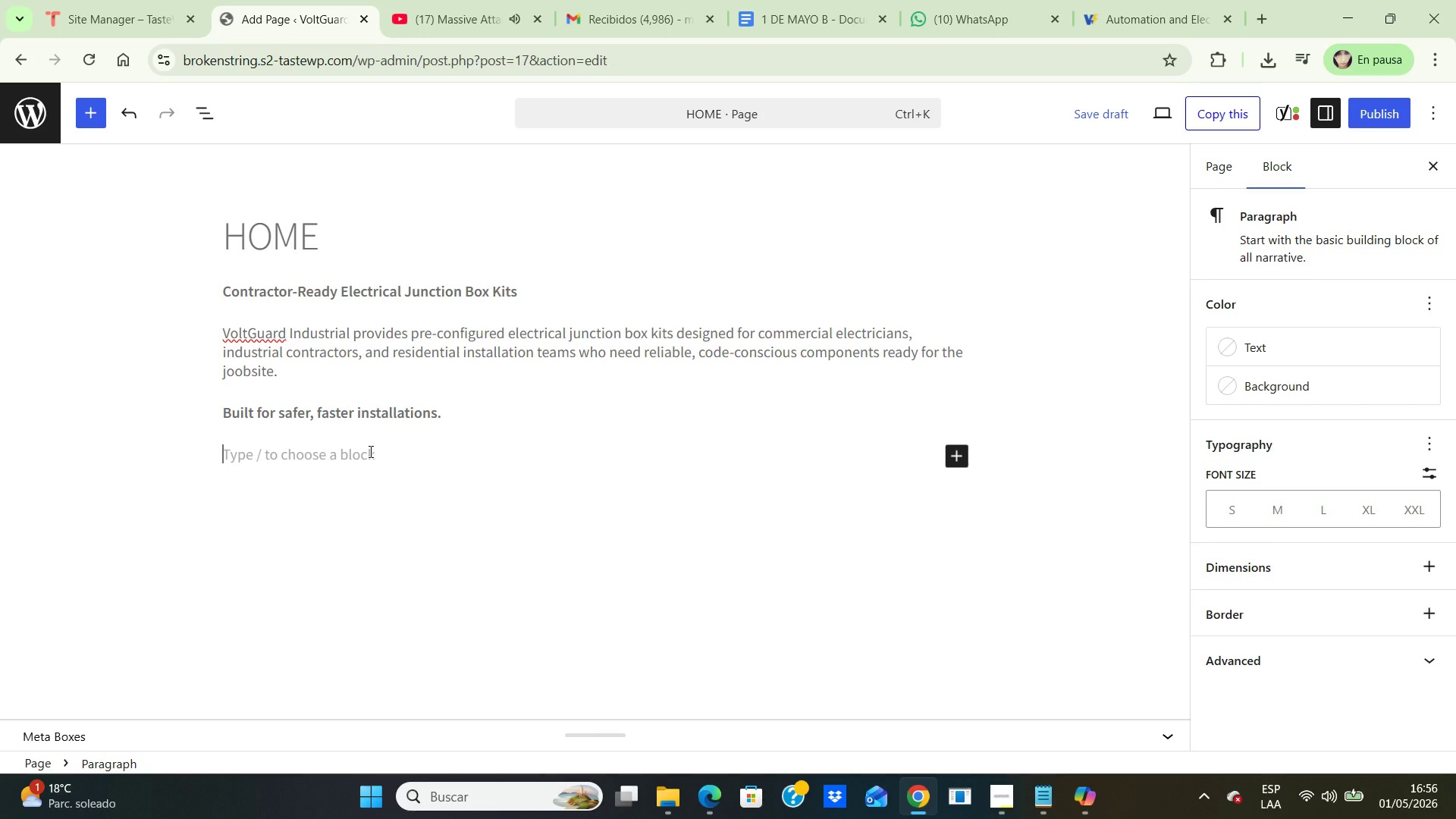 
type(Each Kit is organized by project type, material, and IP rating so contractors s)
key(Backspace)
type(can quicly identify the right enclosure for demanding electrical enviroments.)
 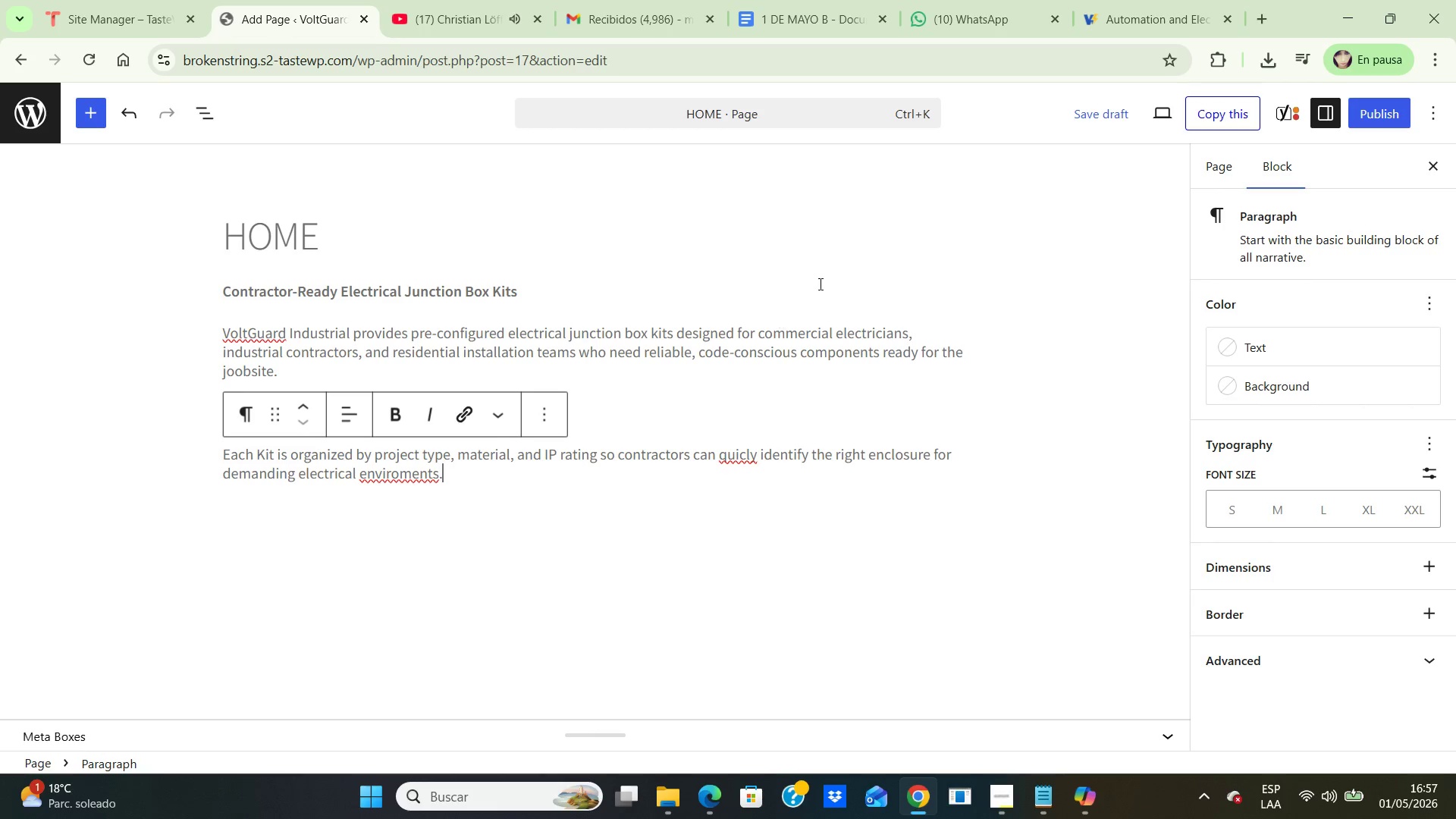 
wait(6.23)
 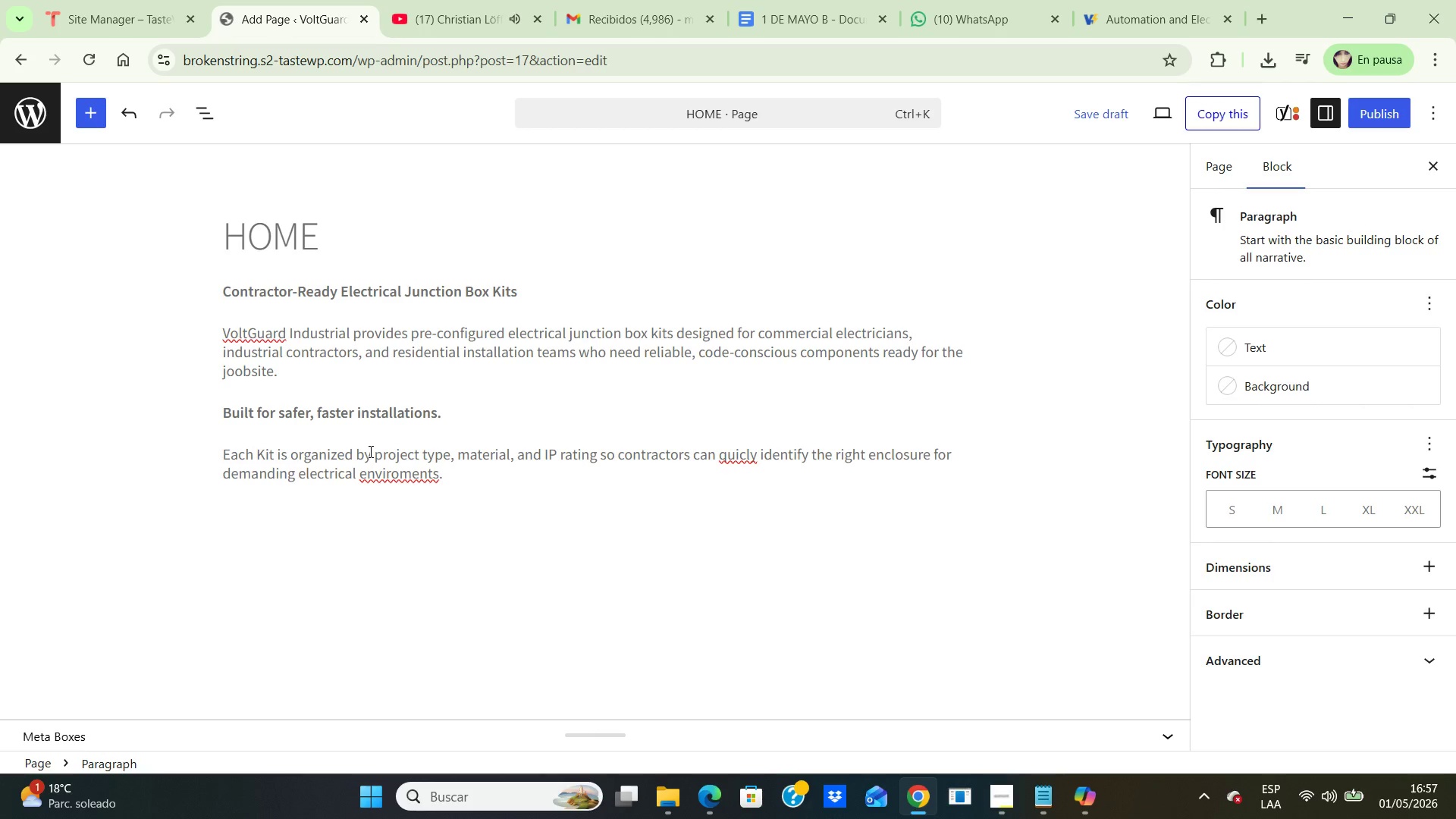 
left_click([1384, 119])
 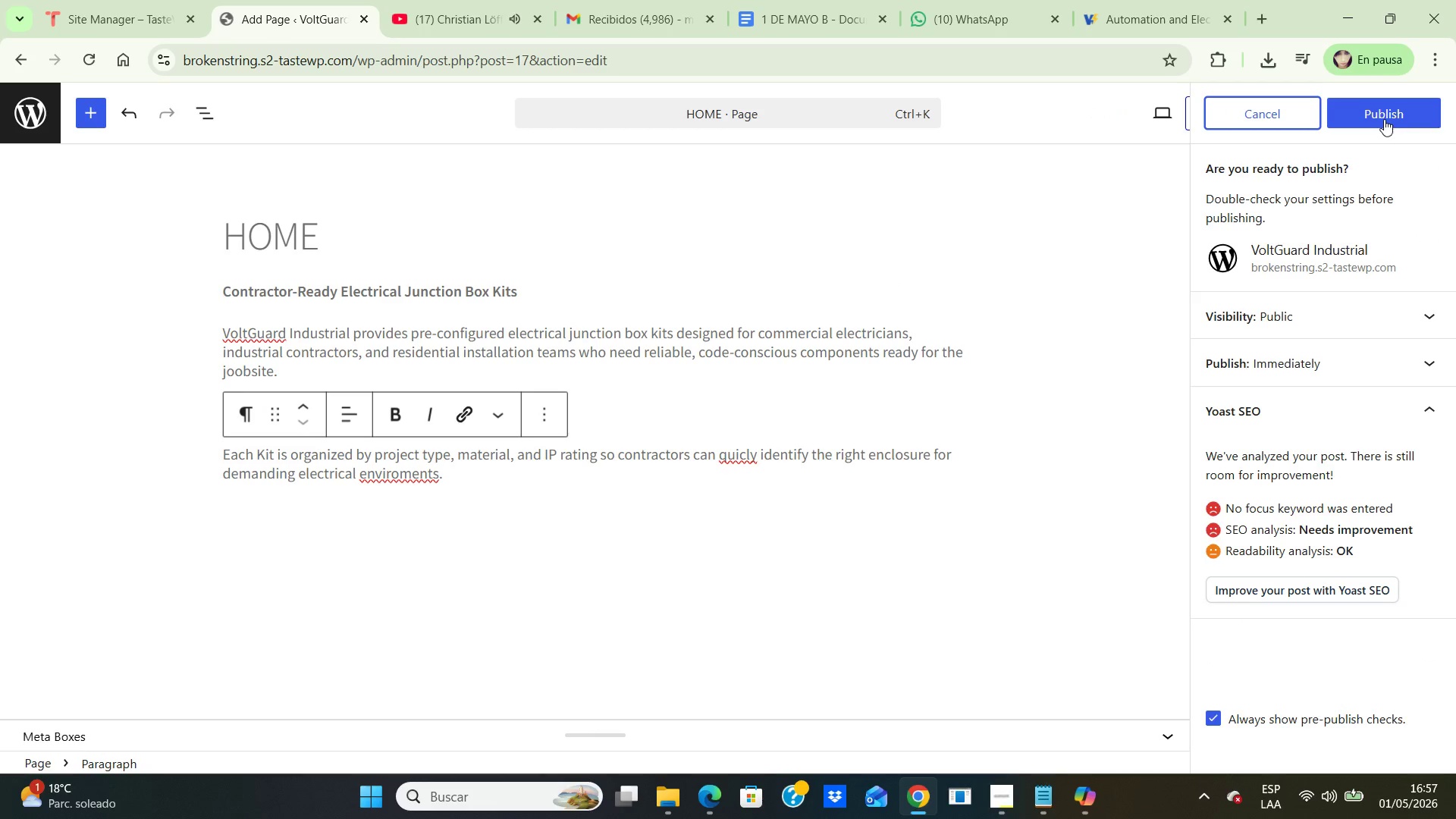 
left_click([1384, 119])
 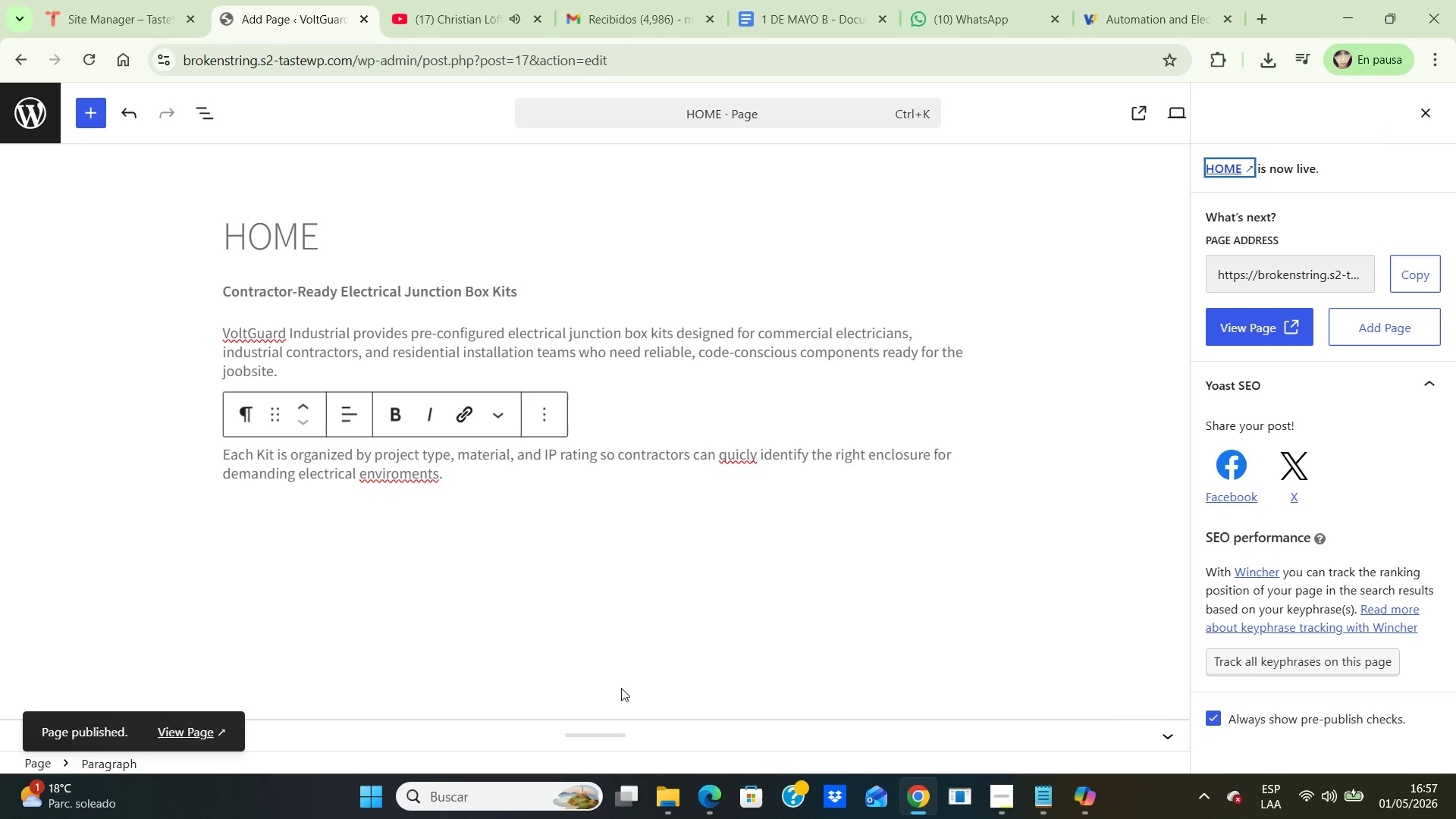 
left_click([500, 501])
 